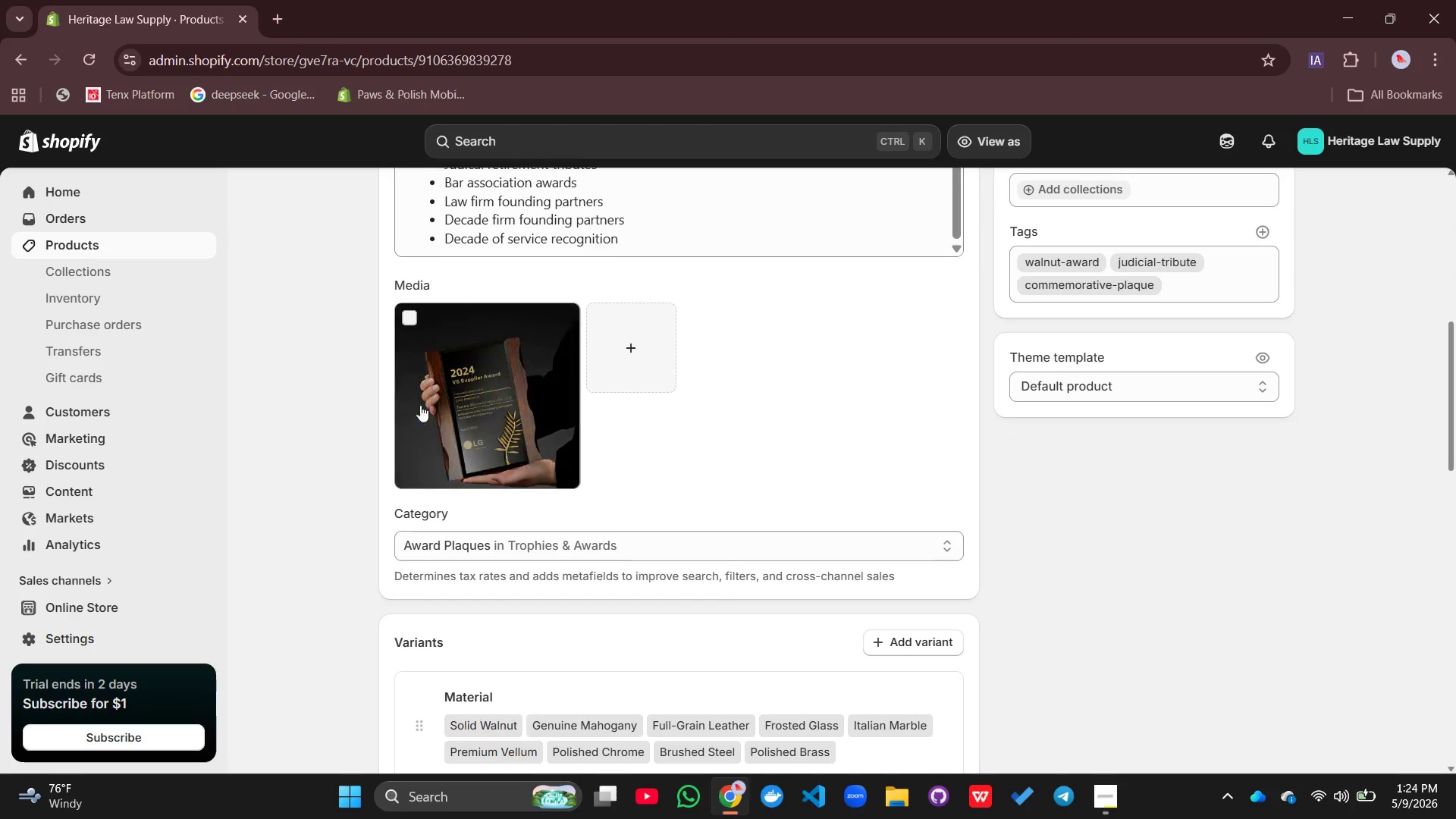 
left_click([397, 472])
 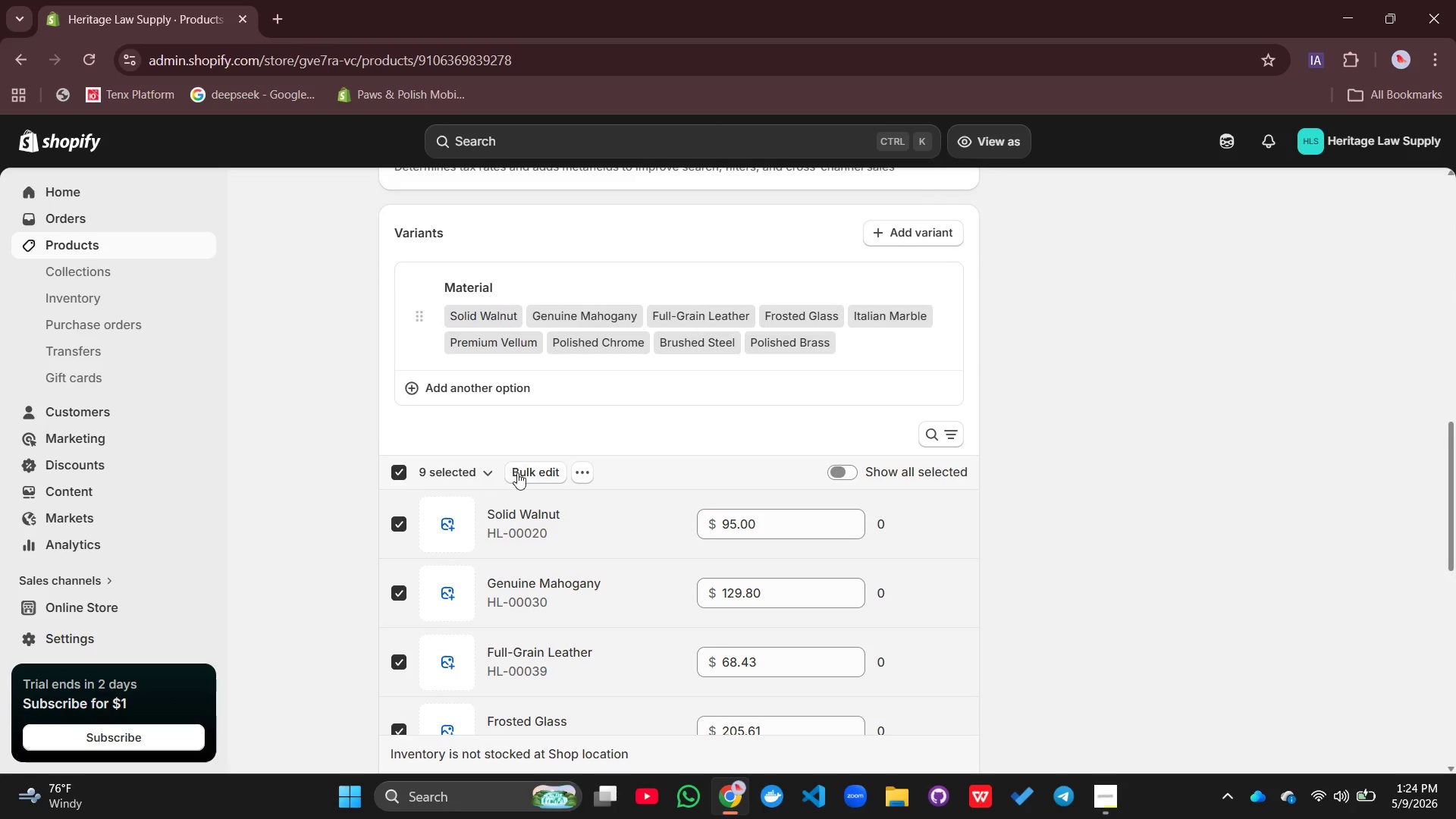 
left_click([533, 469])
 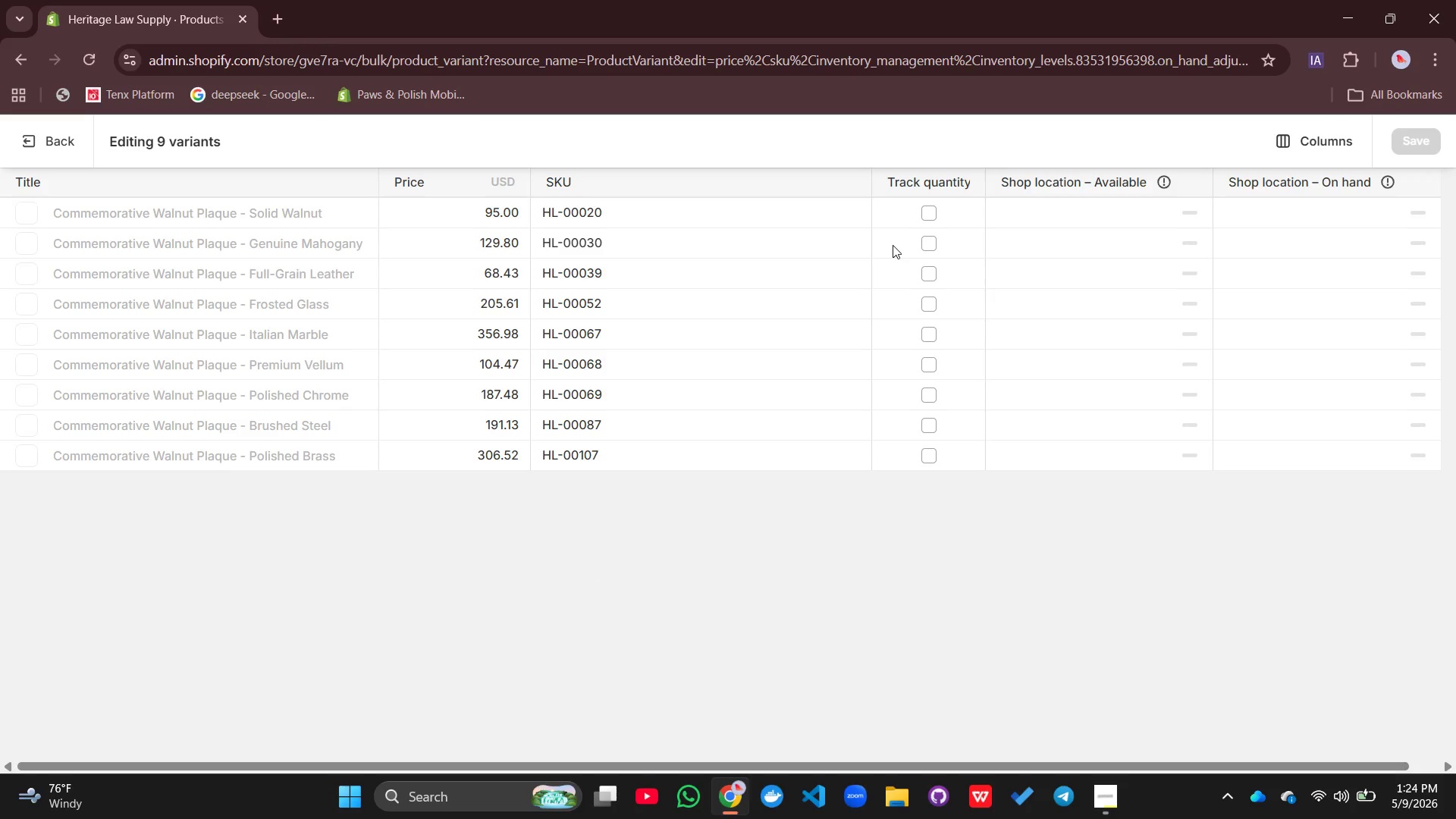 
left_click([930, 215])
 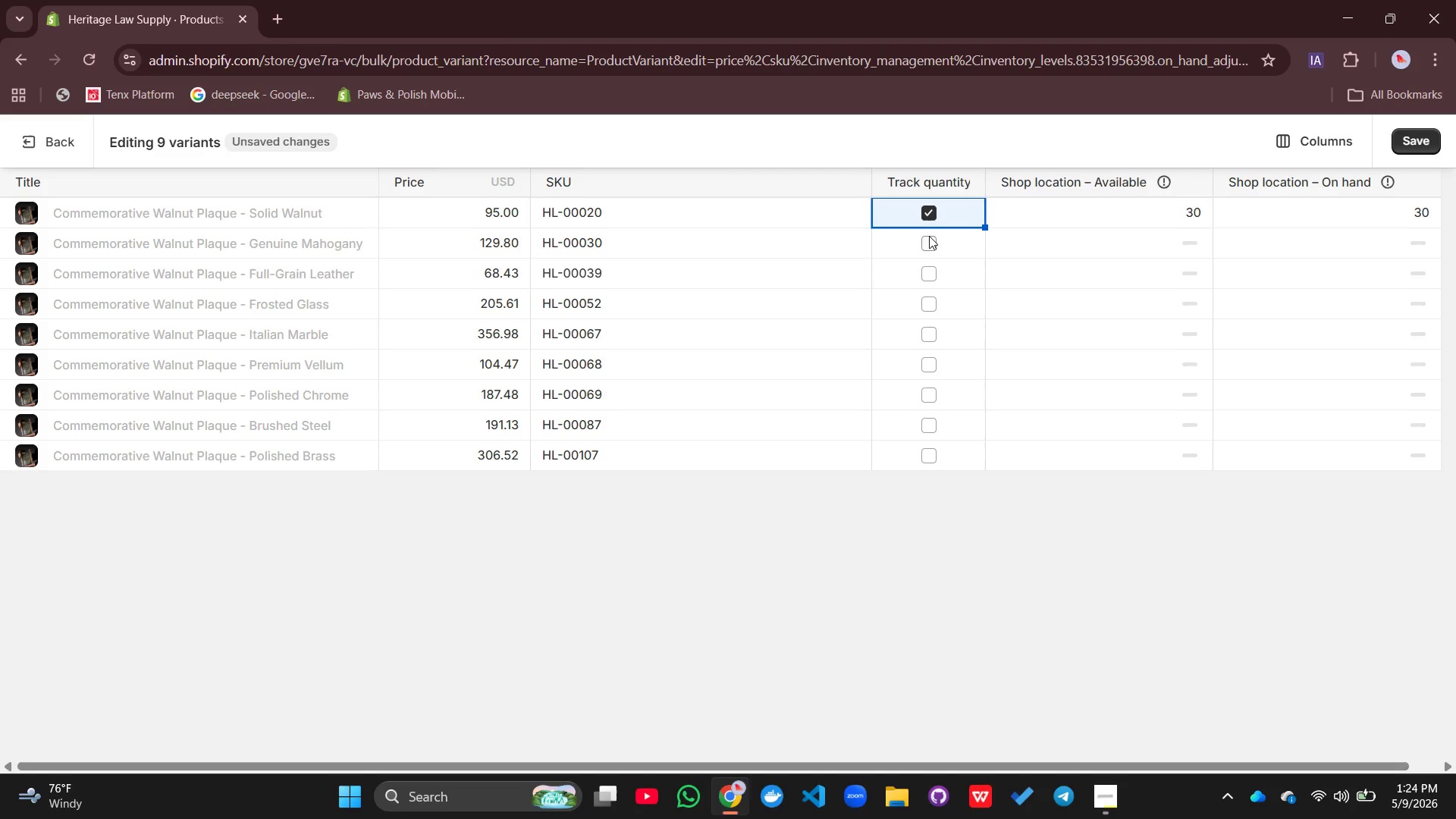 
left_click([928, 237])
 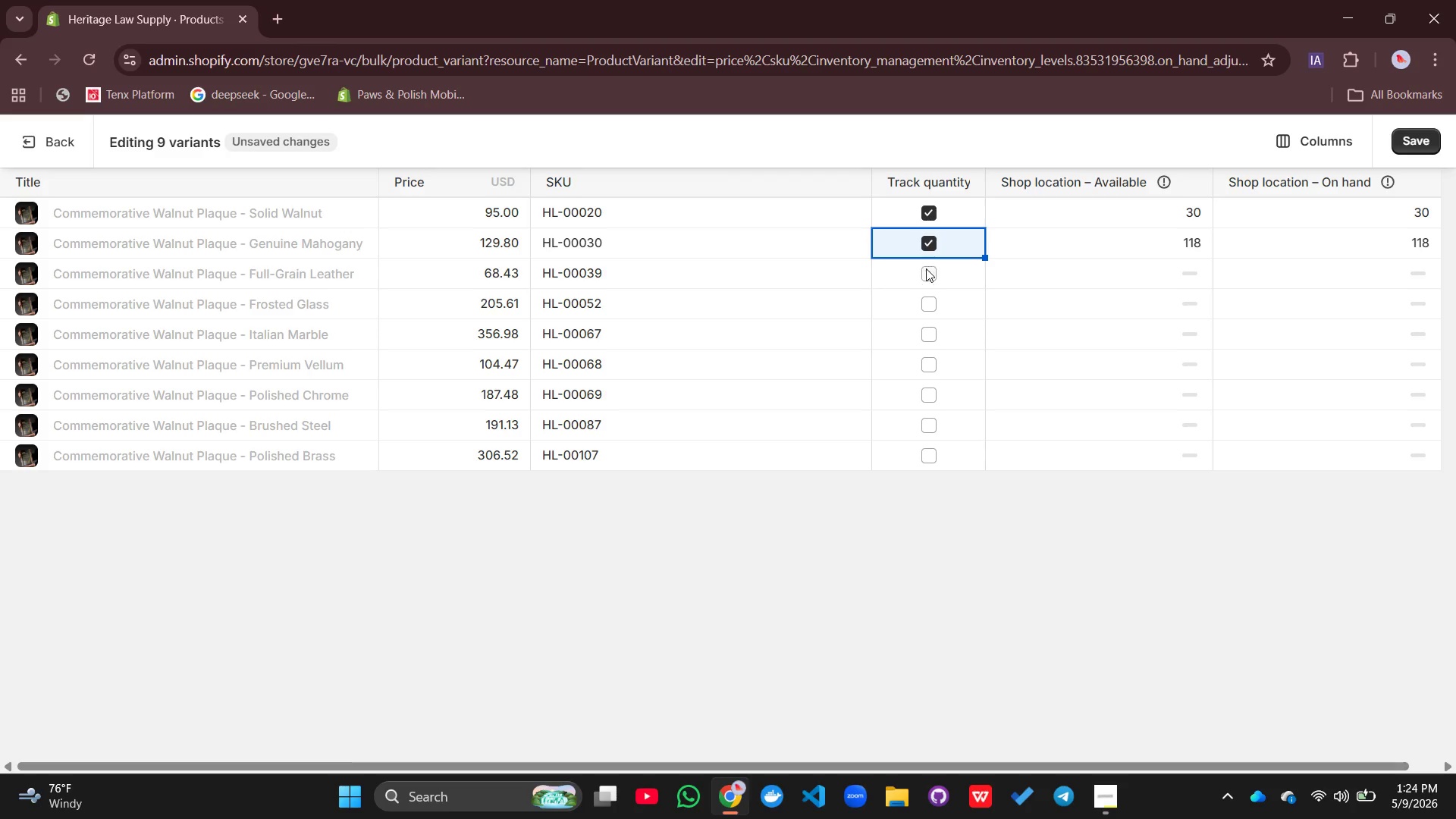 
left_click([926, 271])
 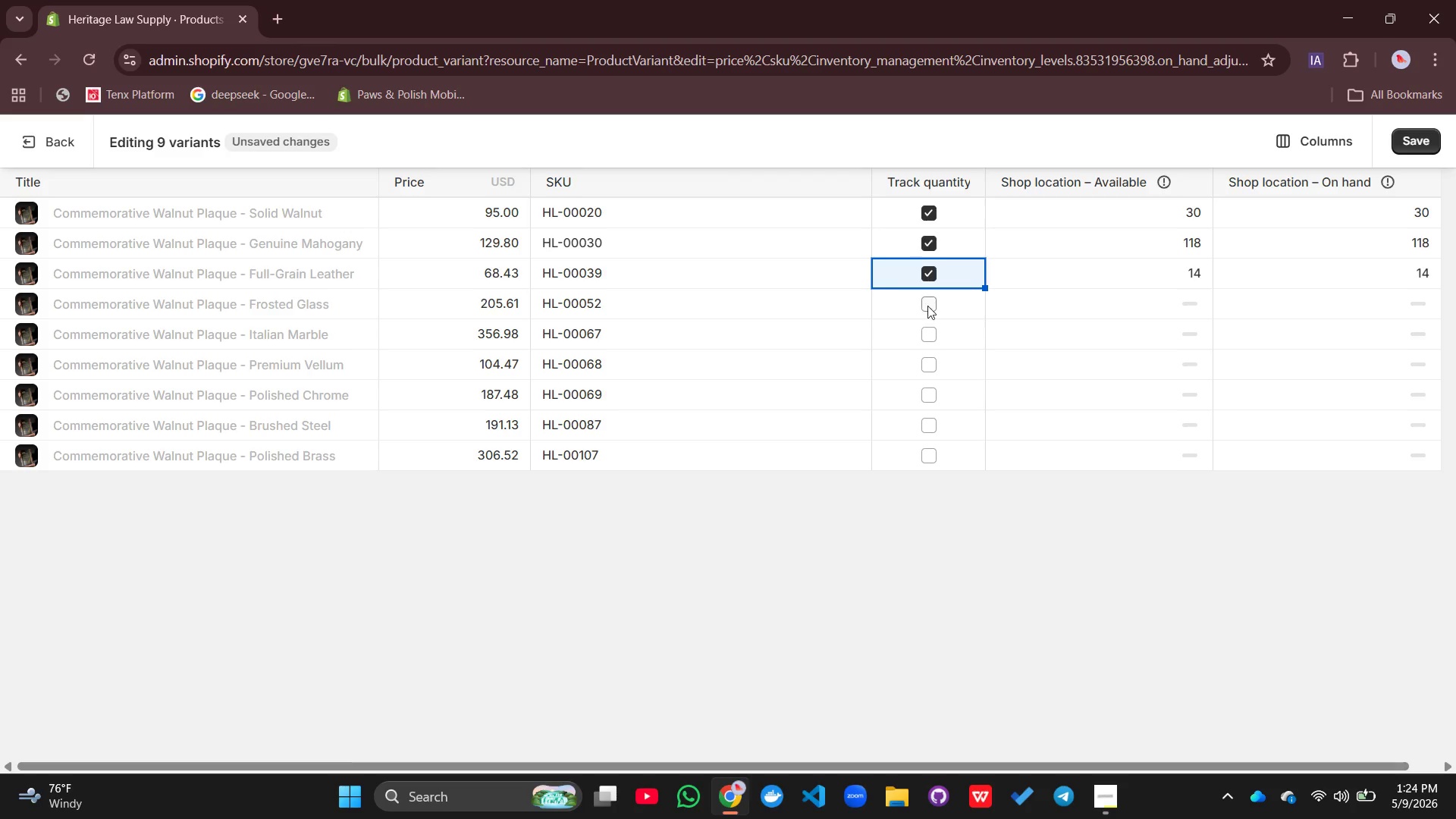 
left_click([927, 309])
 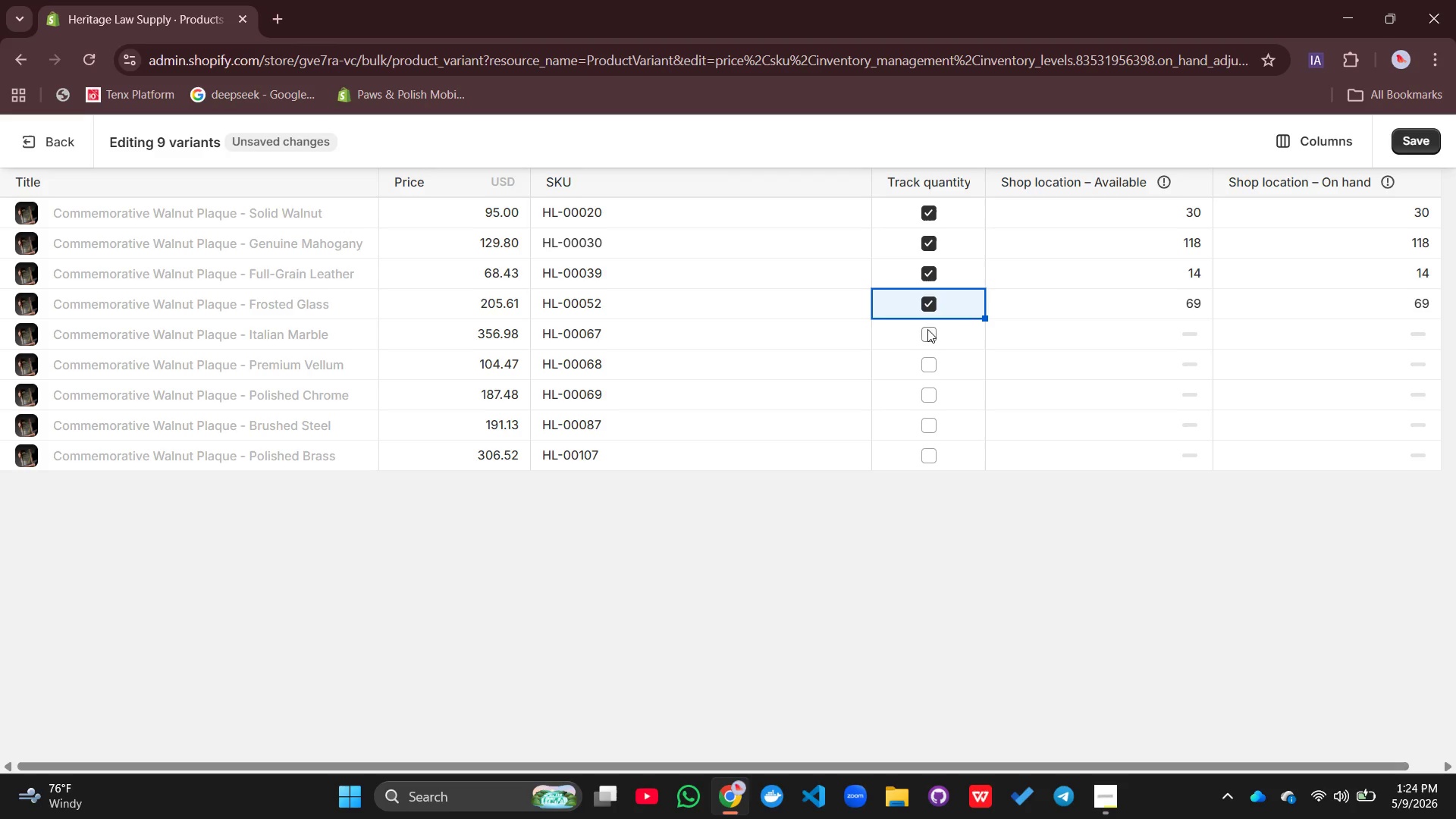 
left_click([927, 329])
 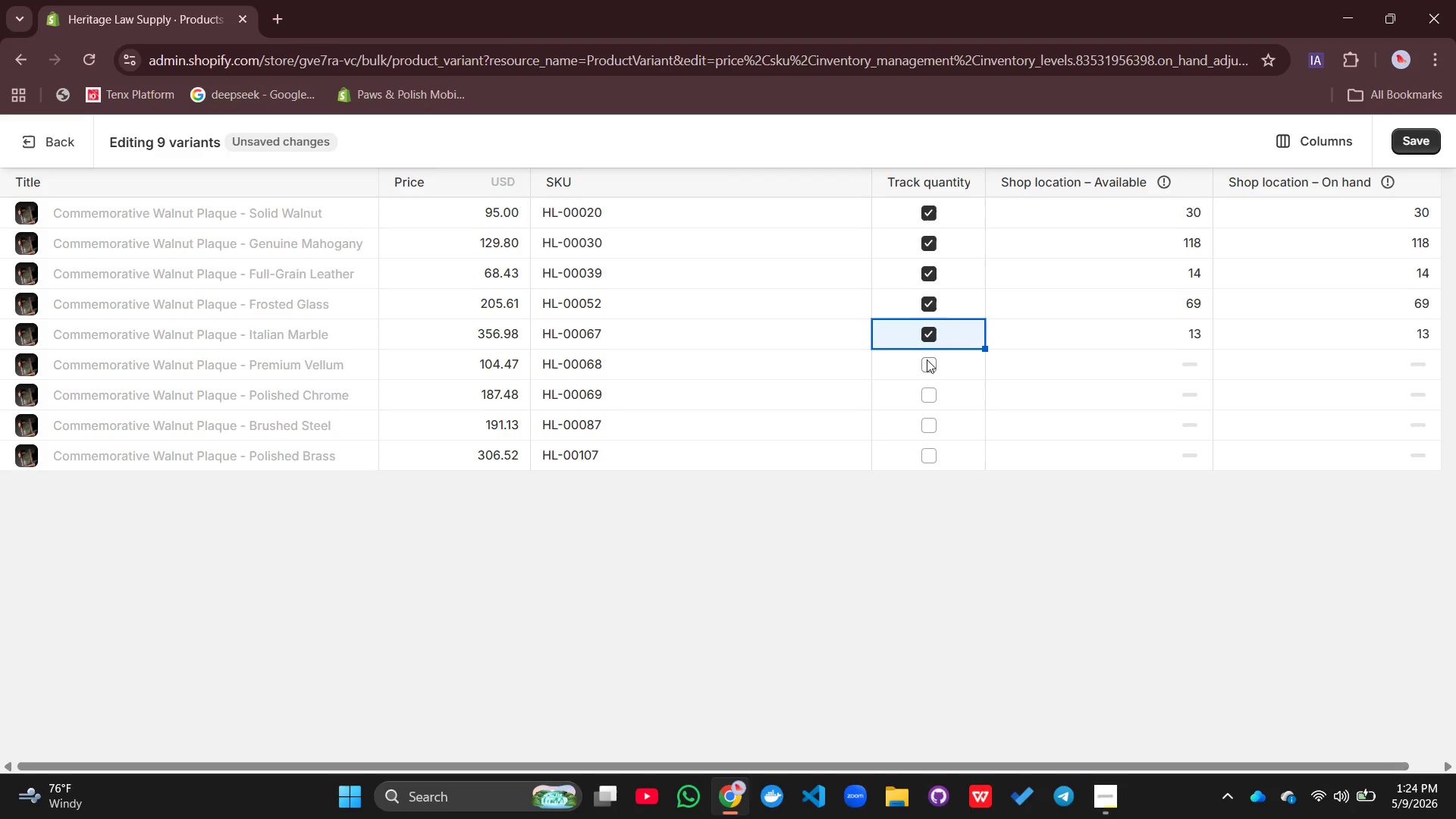 
left_click([927, 359])
 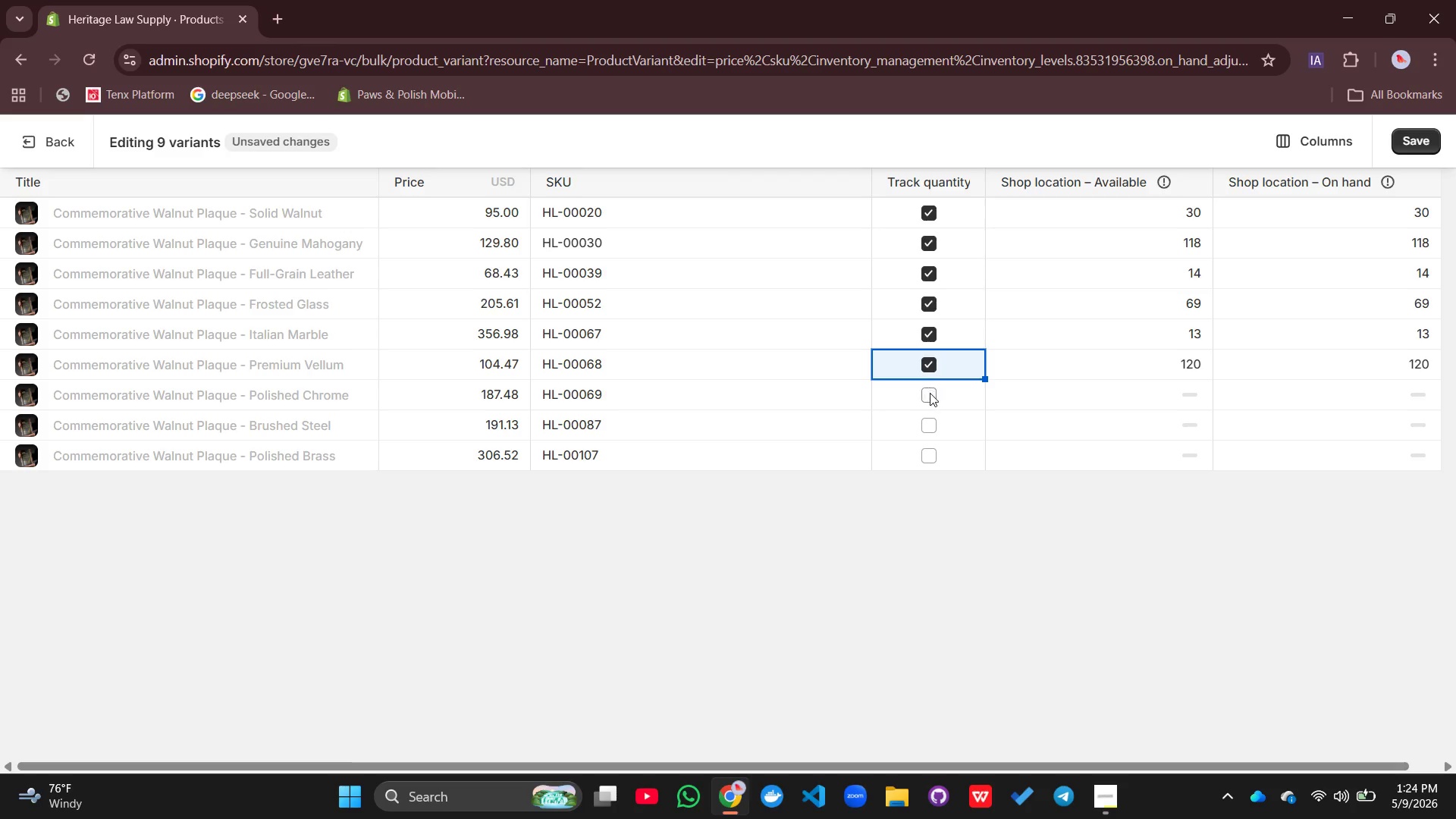 
left_click([930, 393])
 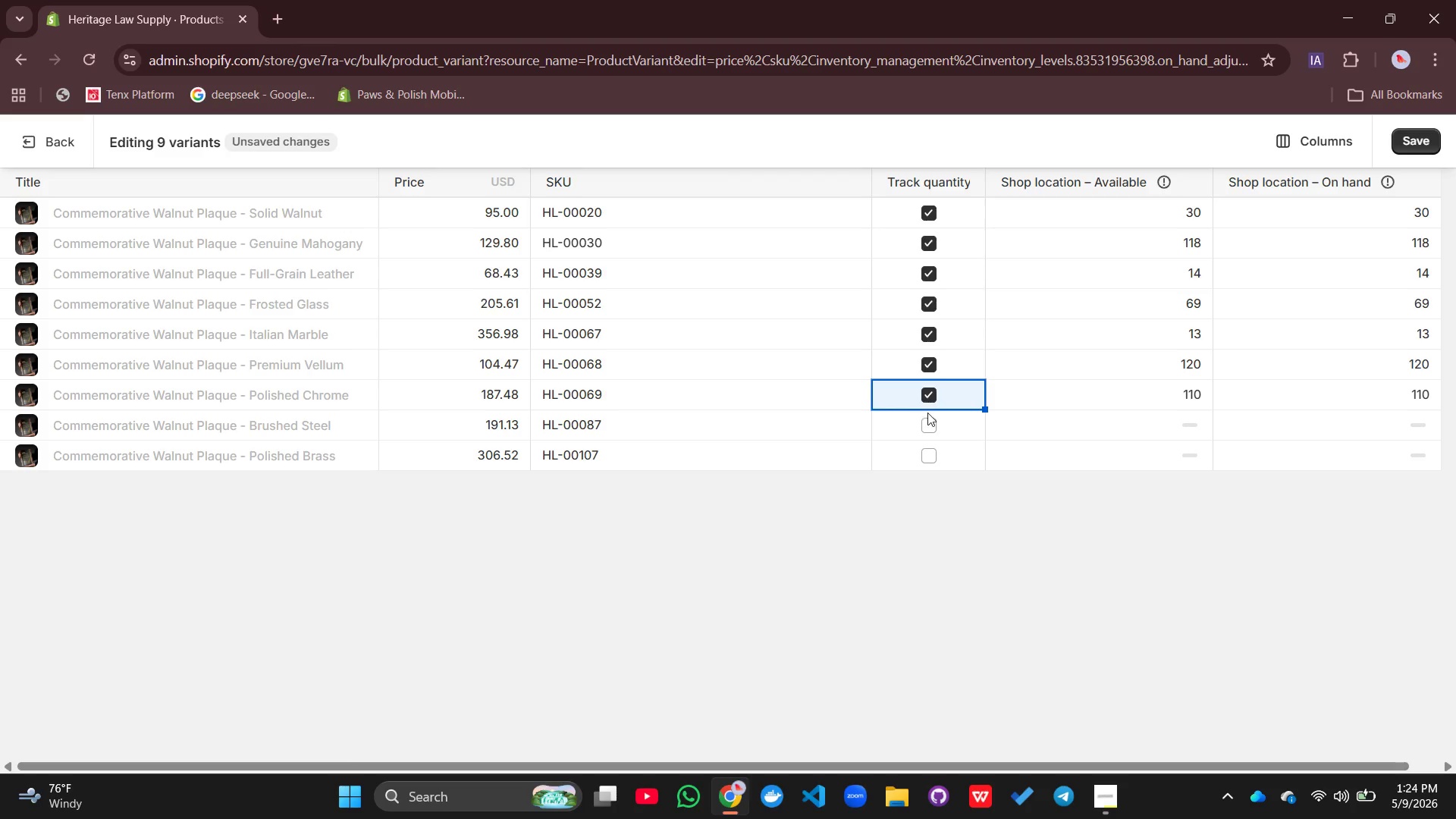 
left_click([926, 414])
 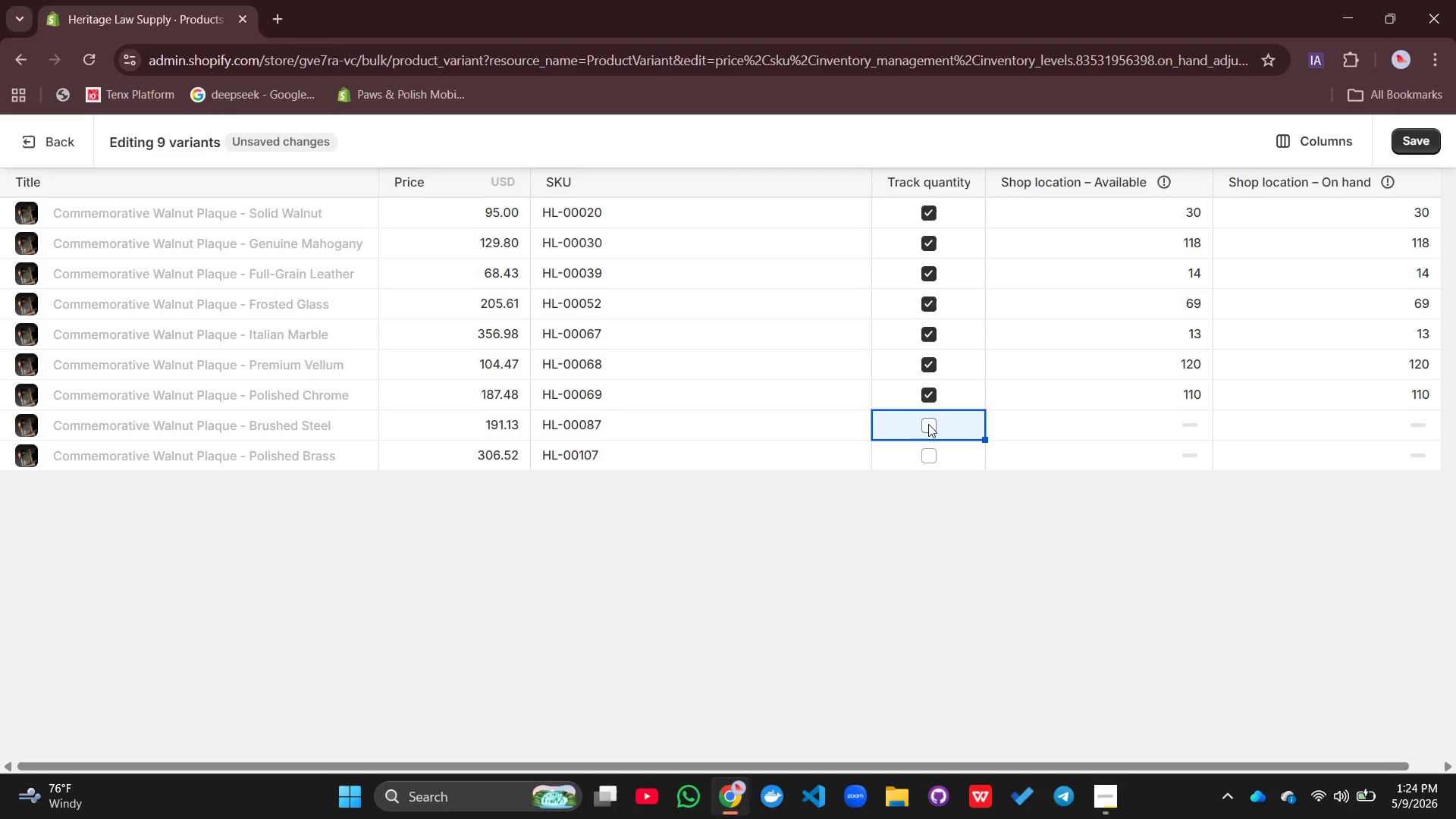 
left_click([928, 424])
 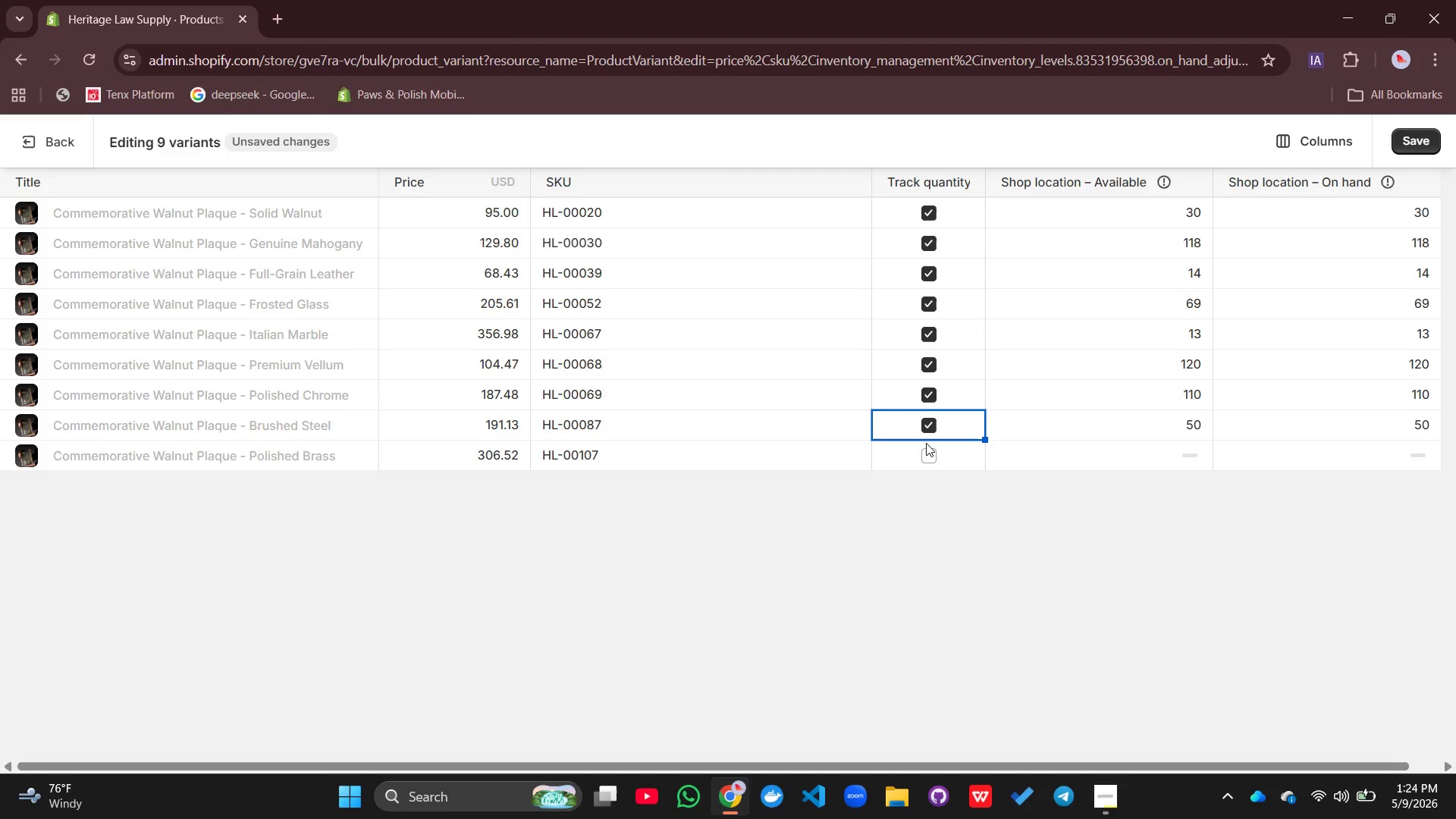 
left_click([926, 443])
 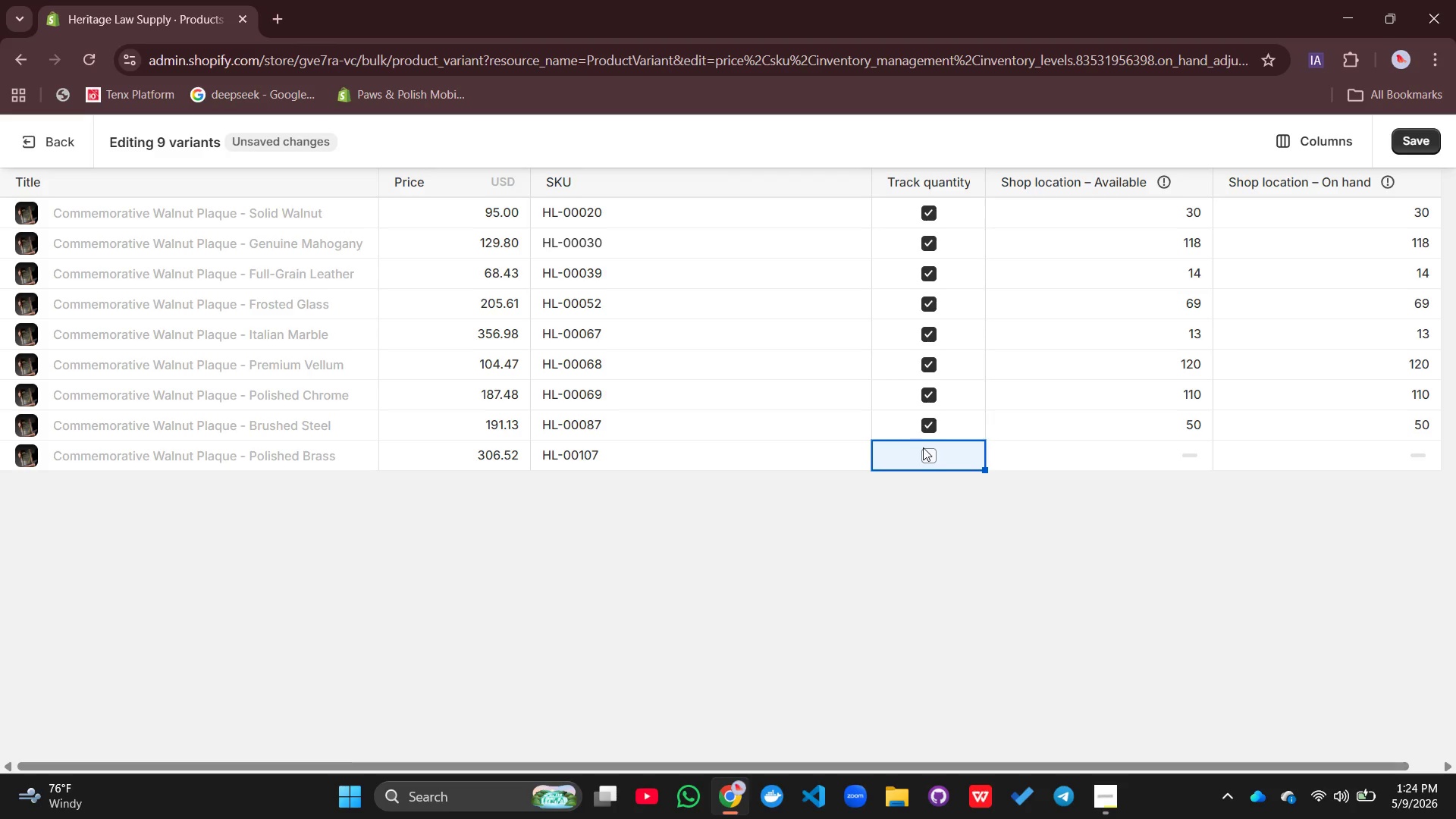 
left_click([929, 458])
 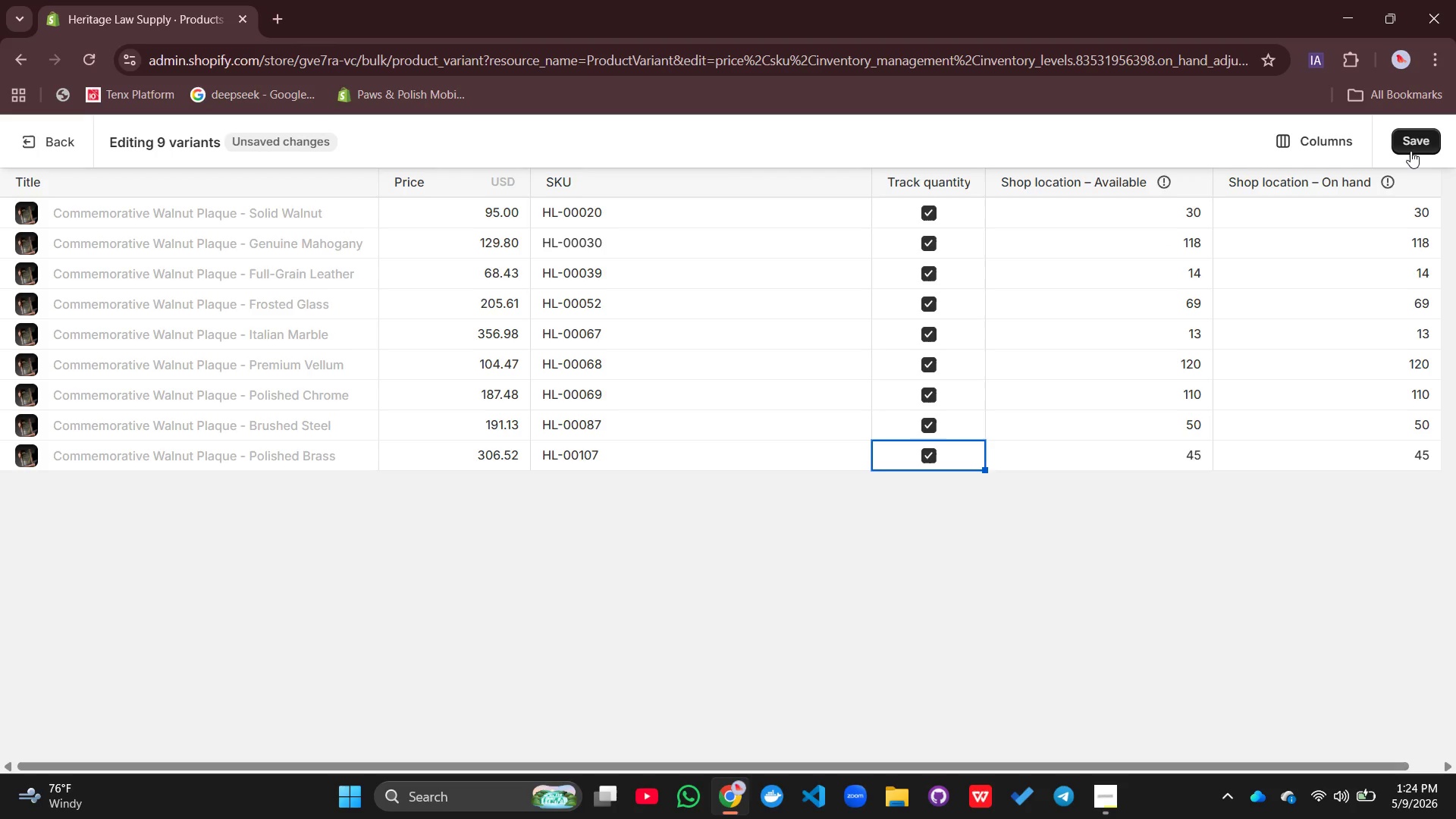 
left_click([1412, 148])
 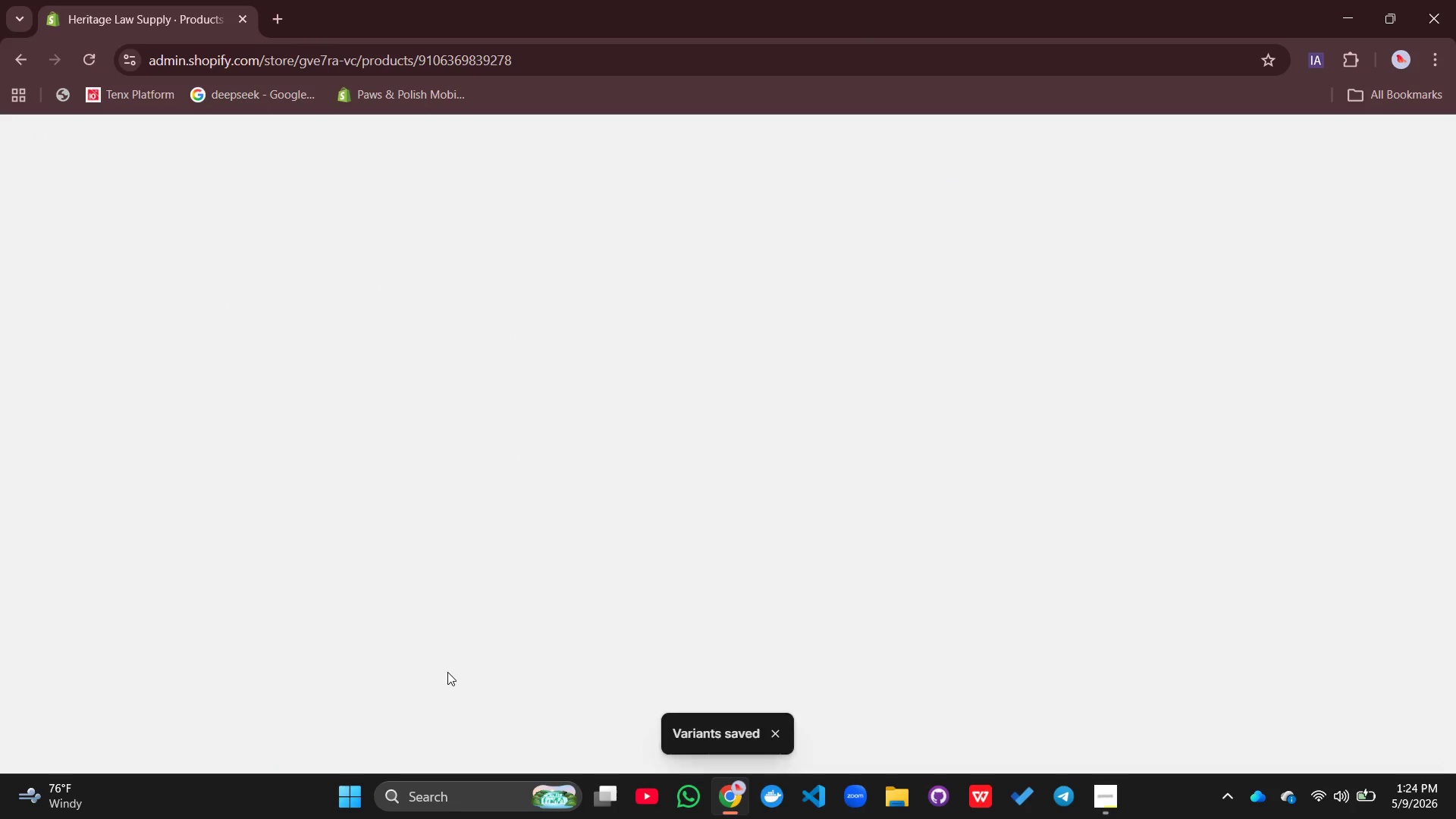 
wait(6.58)
 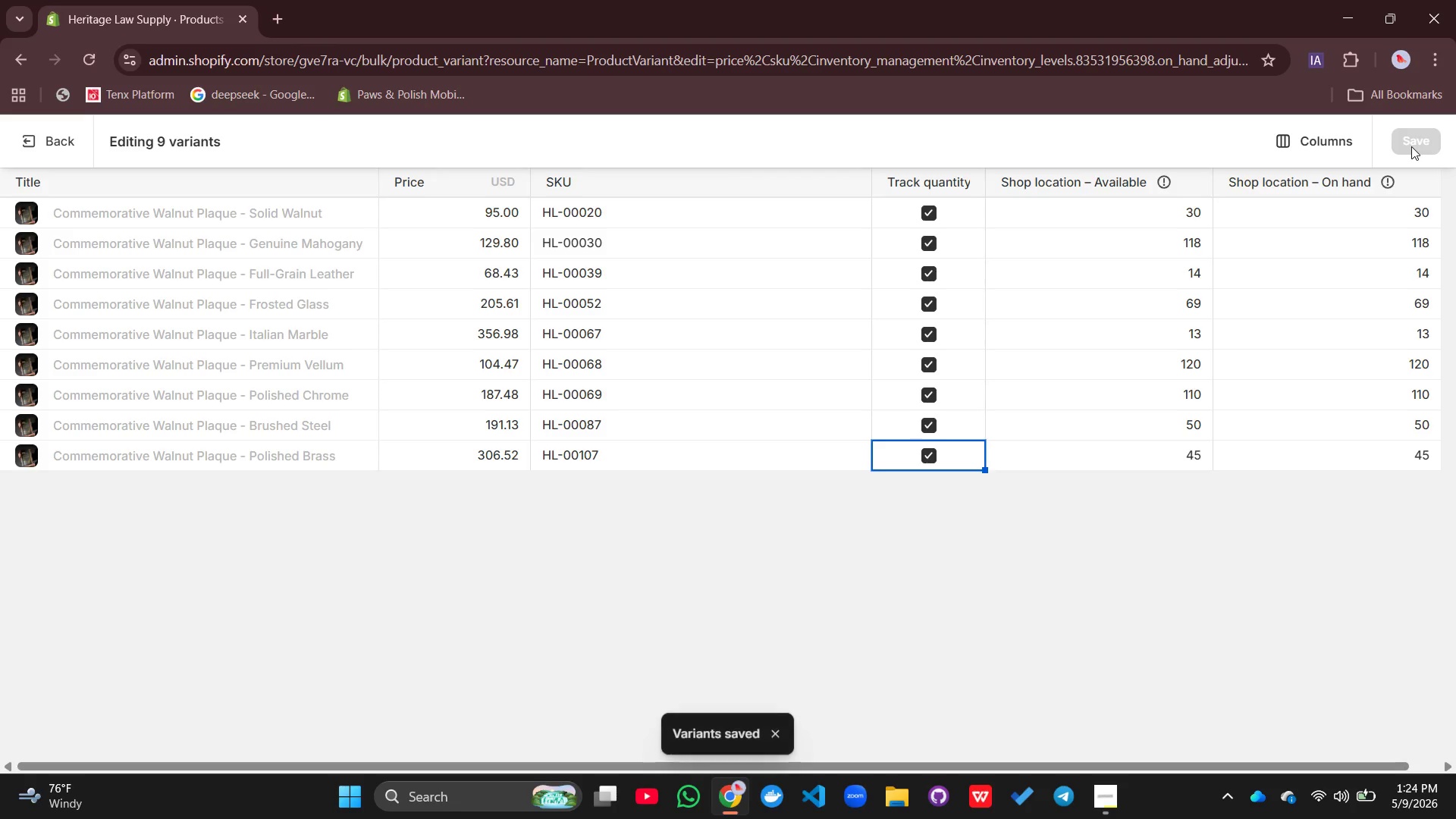 
scroll: coordinate [333, 463], scroll_direction: down, amount: 32.0
 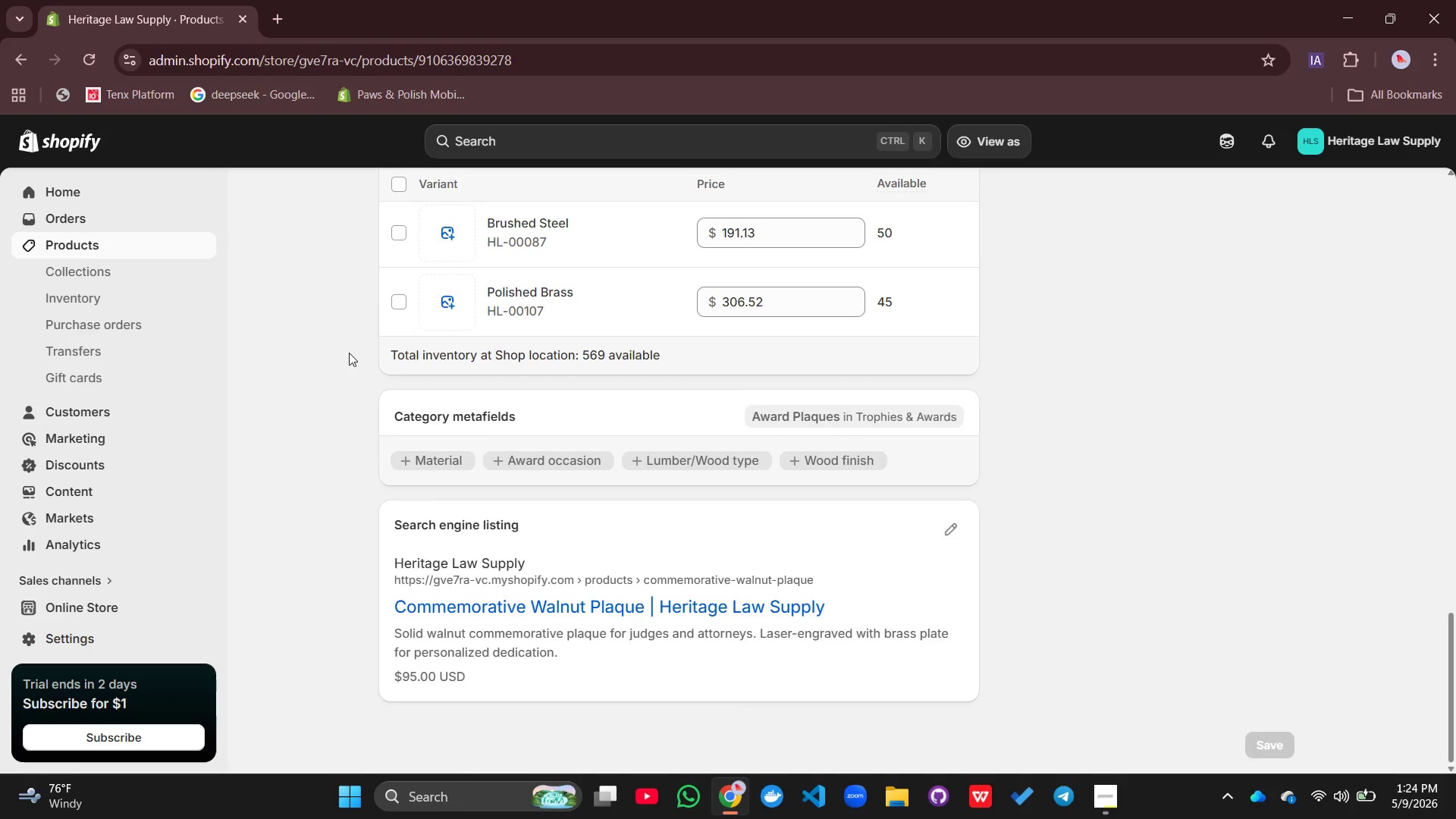 
right_click([349, 353])
 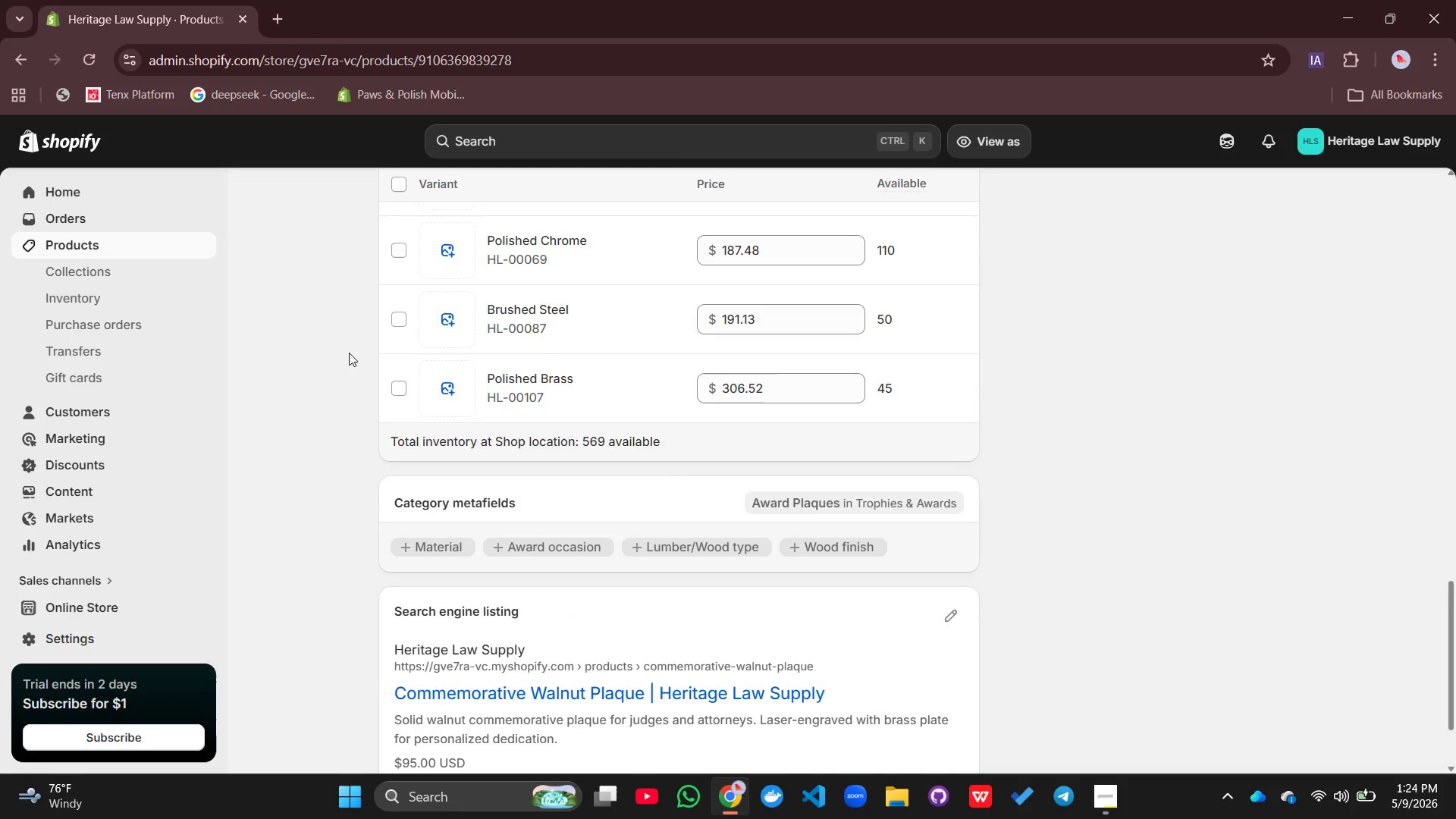 
scroll: coordinate [349, 353], scroll_direction: up, amount: 3.0
 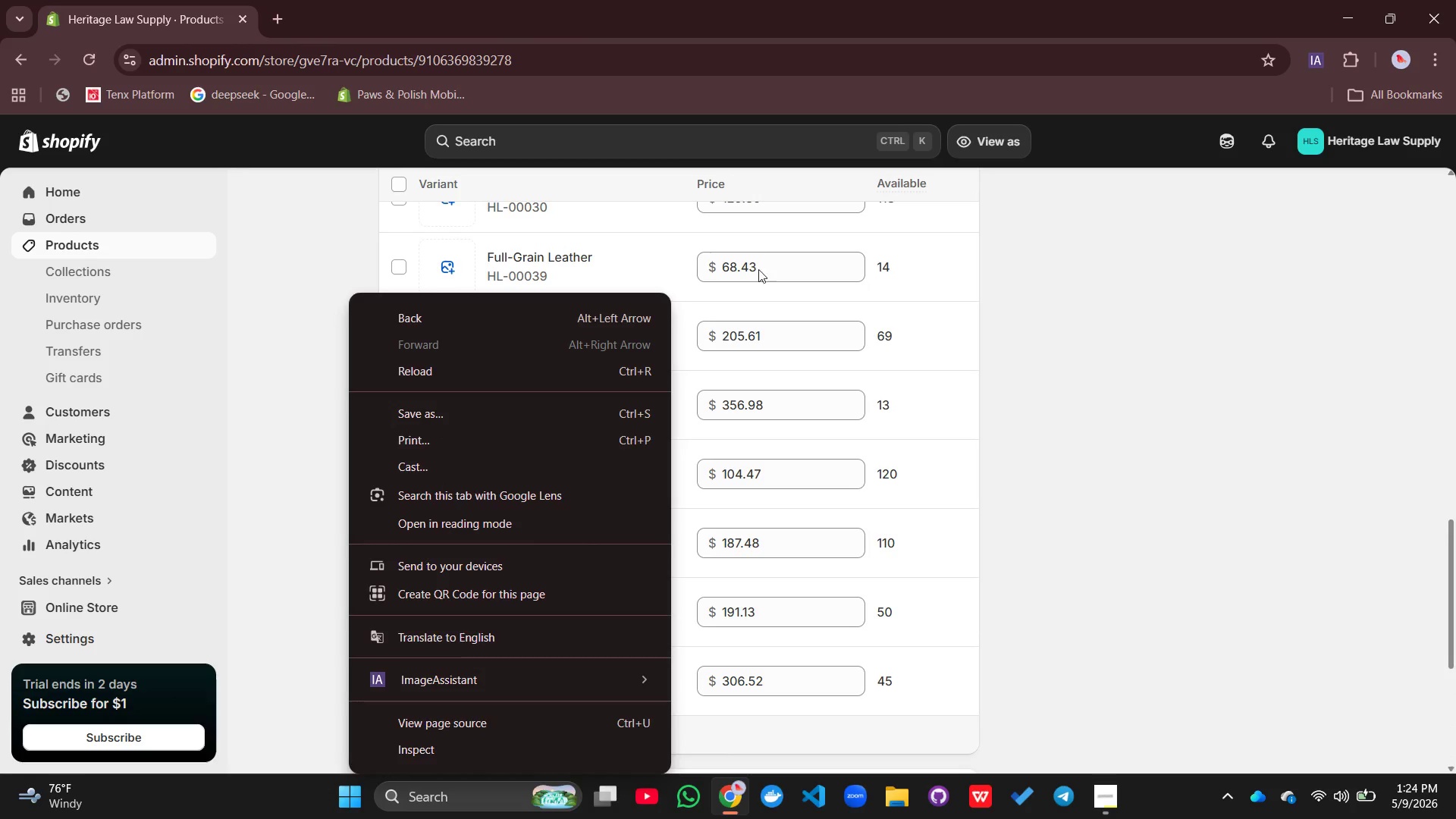 
left_click([1064, 469])
 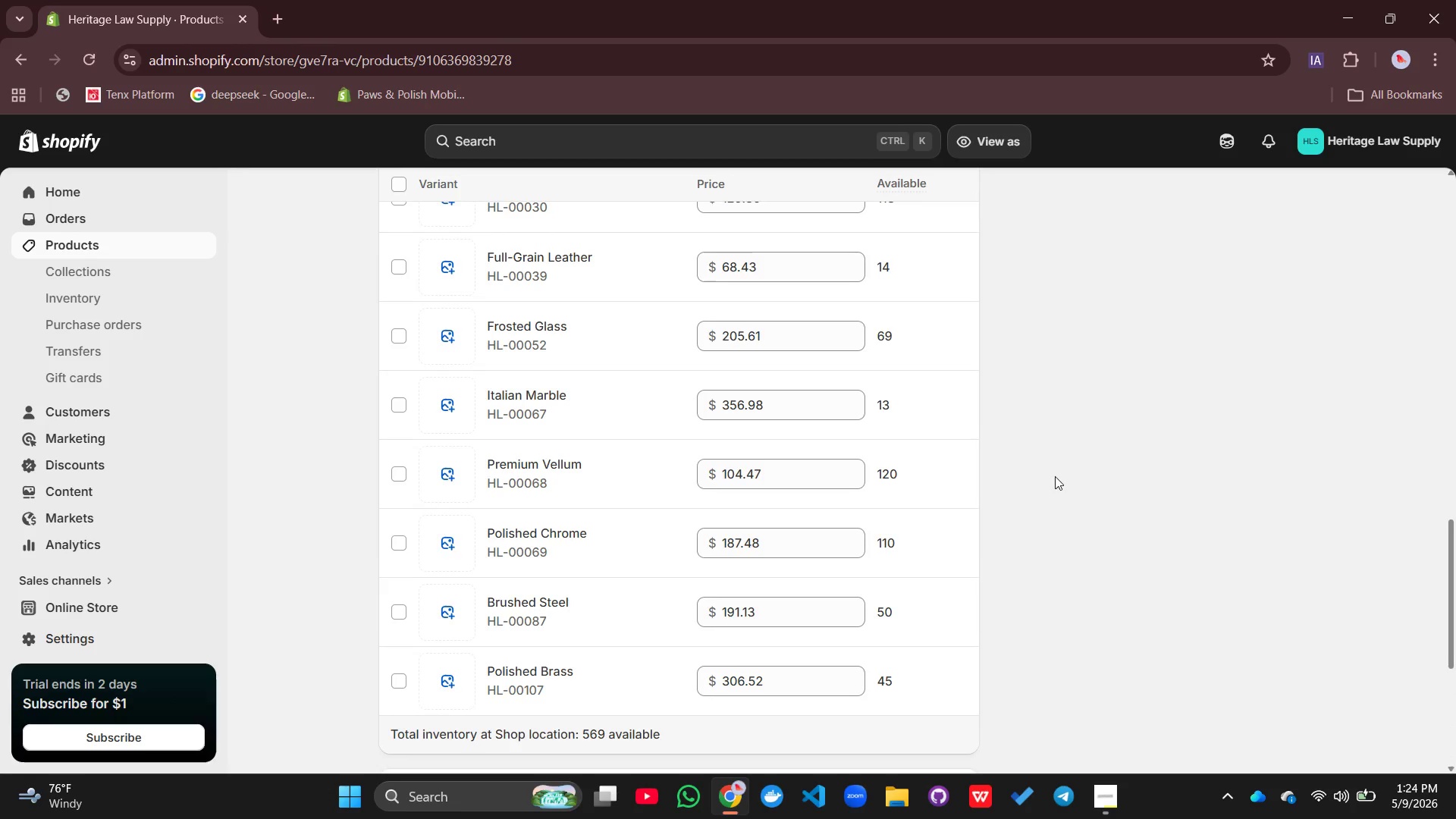 
scroll: coordinate [1052, 488], scroll_direction: up, amount: 22.0
 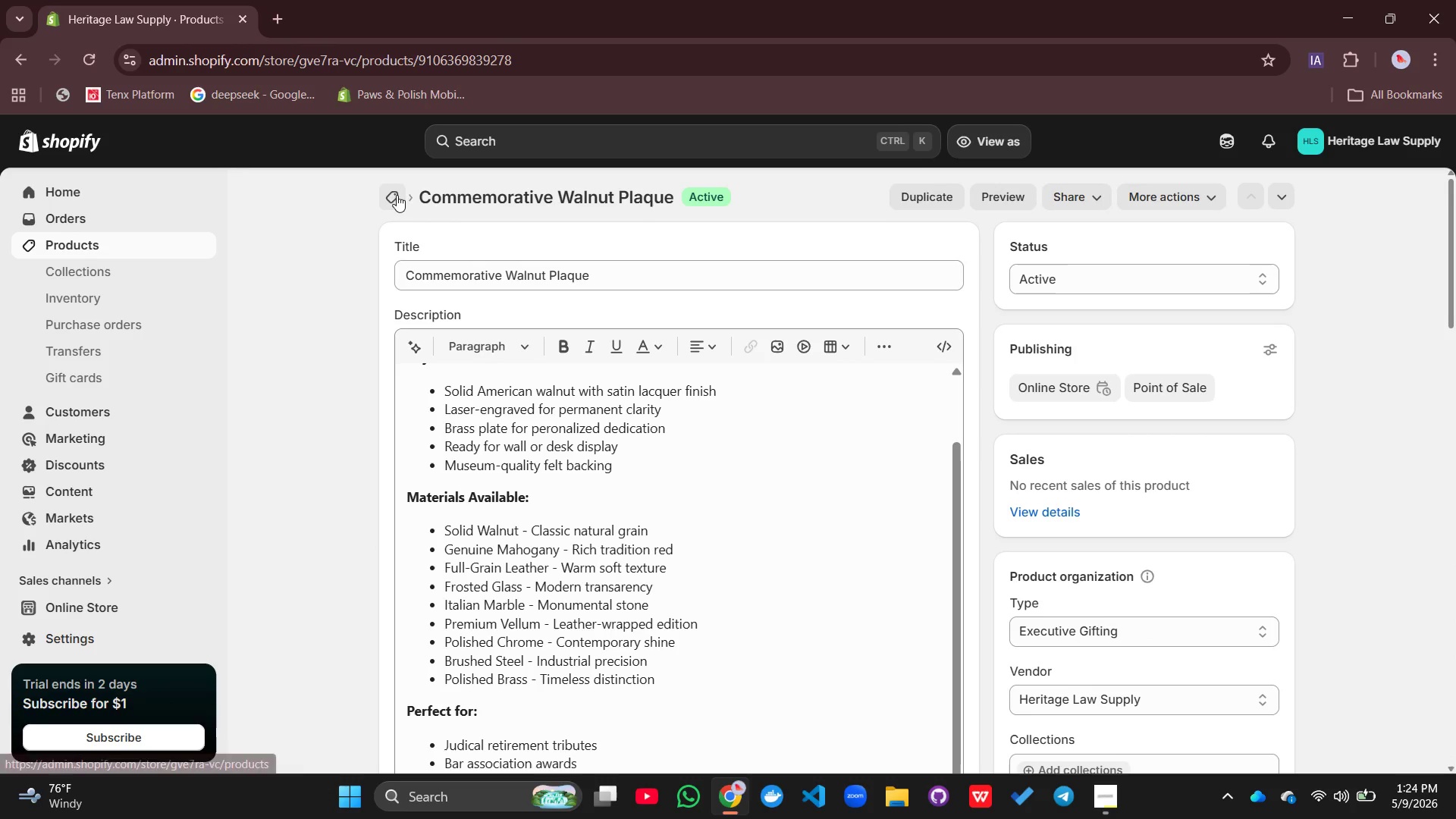 
left_click([397, 195])
 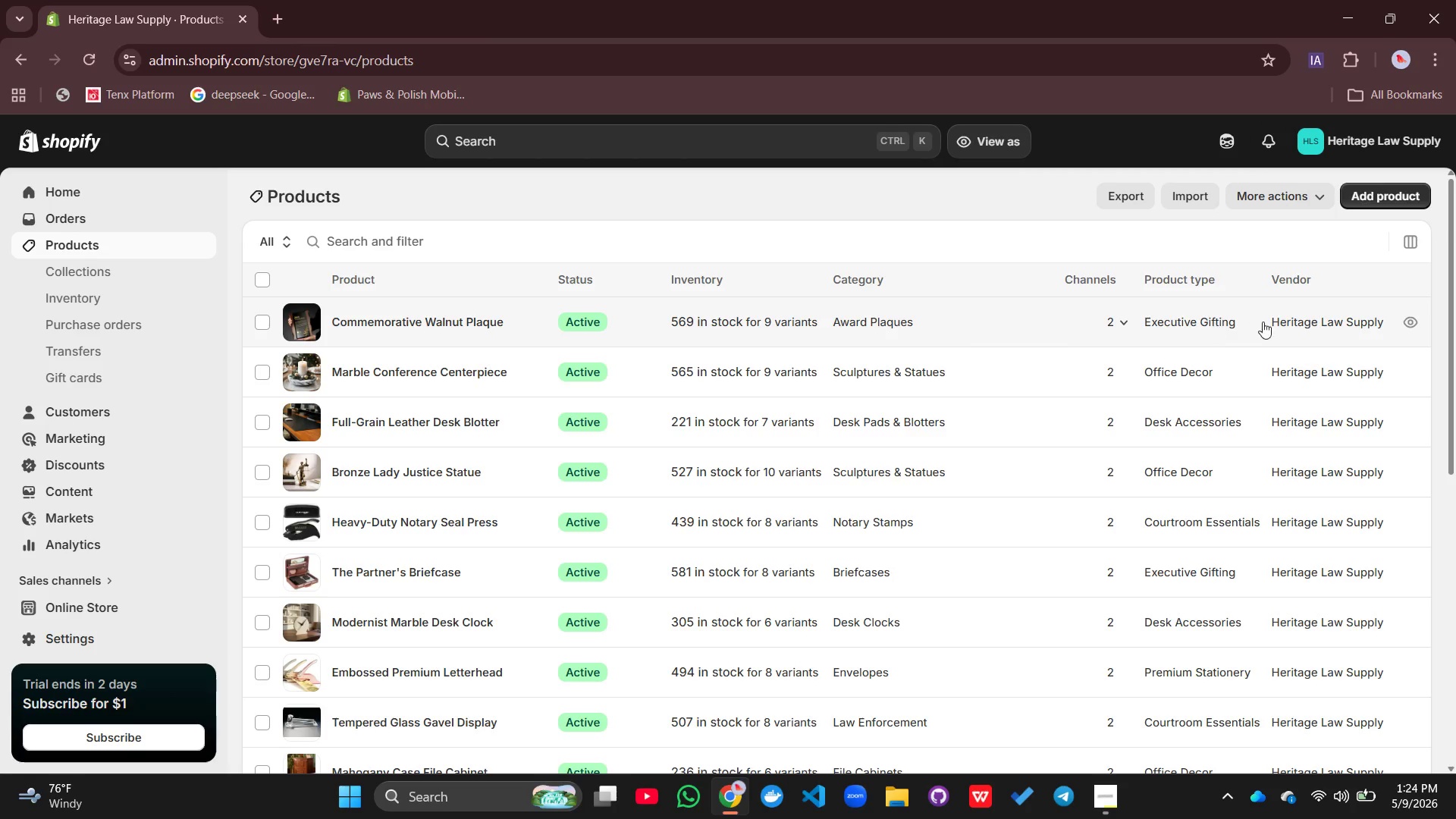 
wait(5.36)
 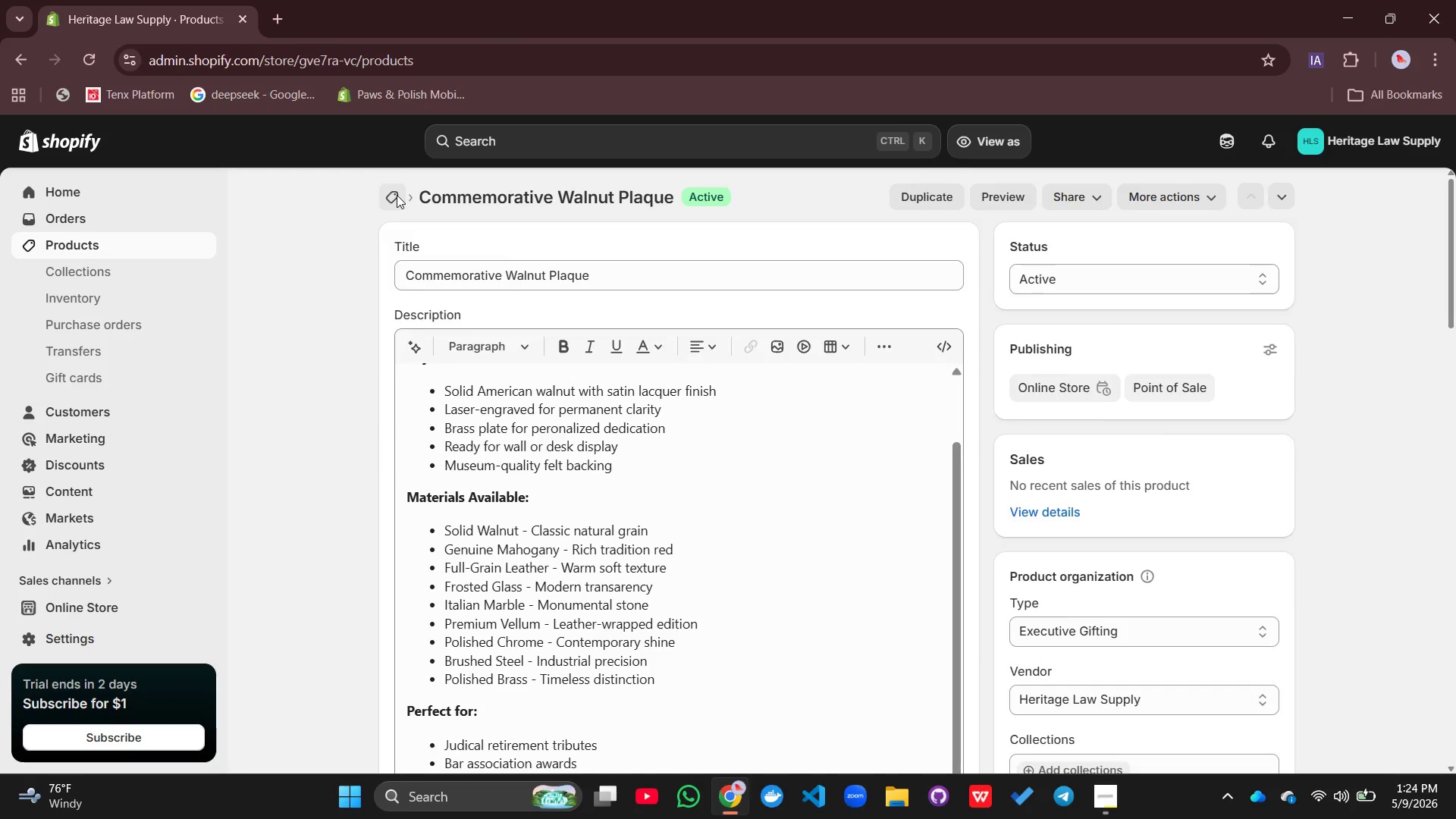 
left_click([1416, 323])
 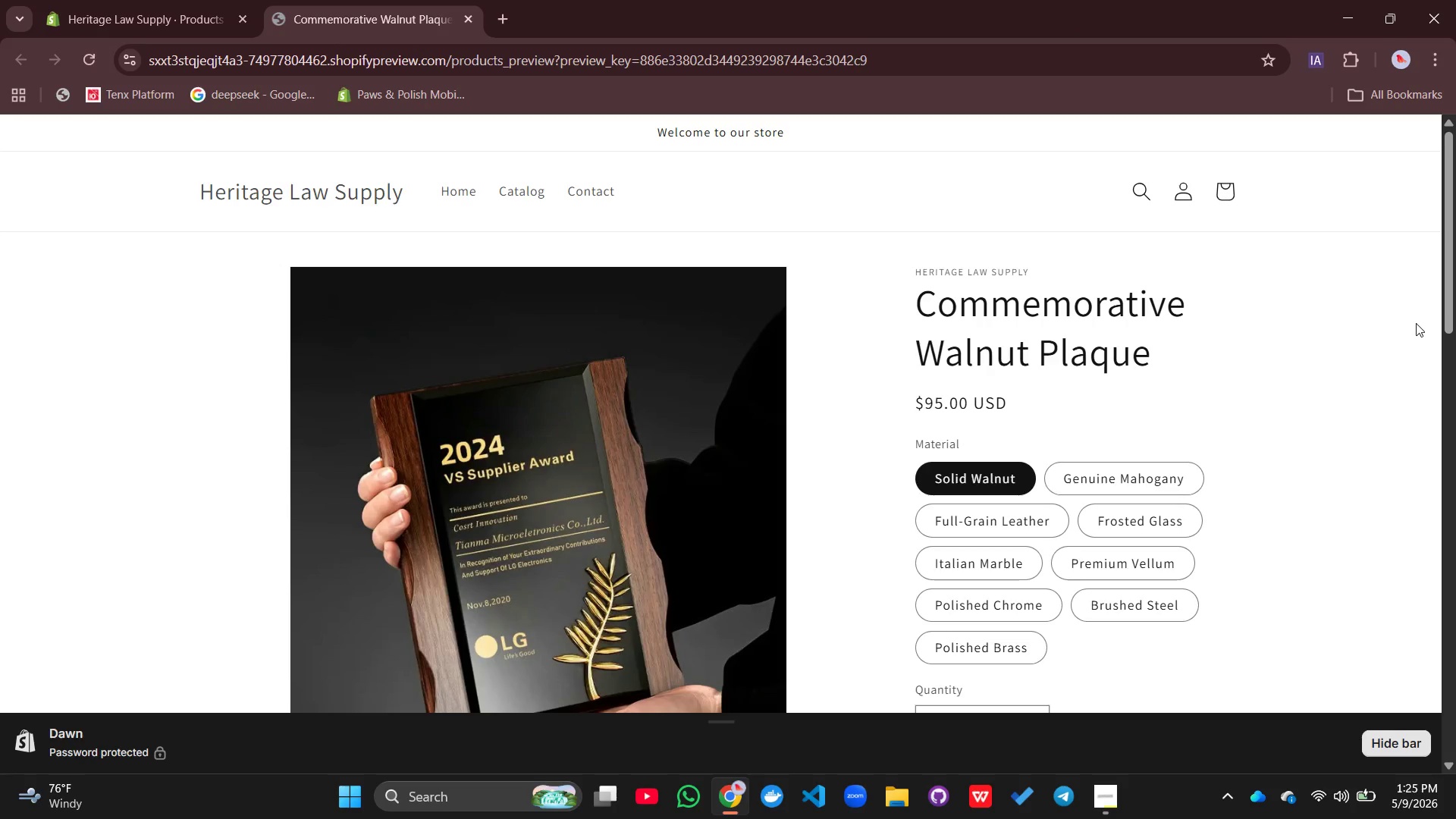 
wait(23.66)
 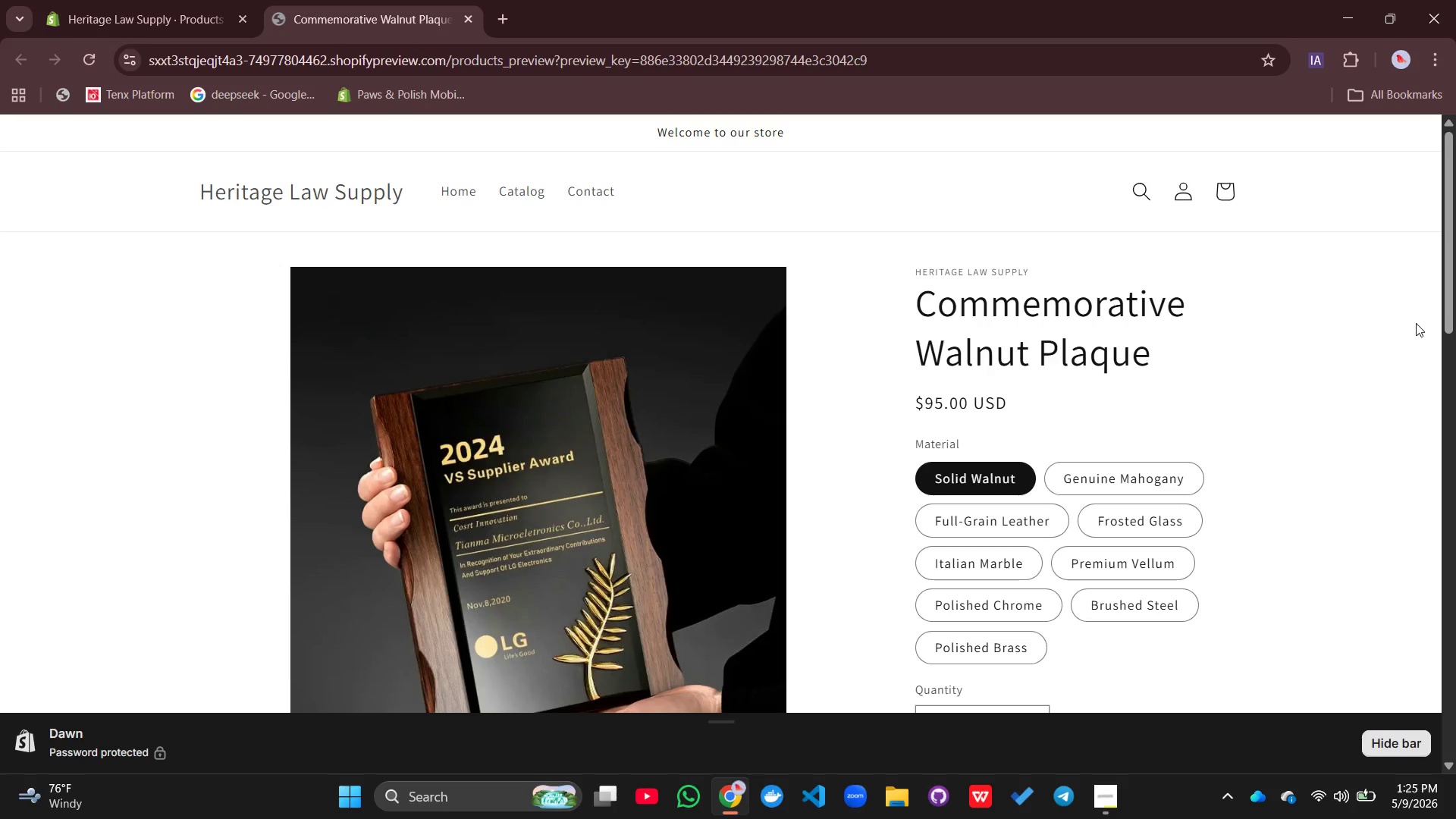 
left_click([76, 18])
 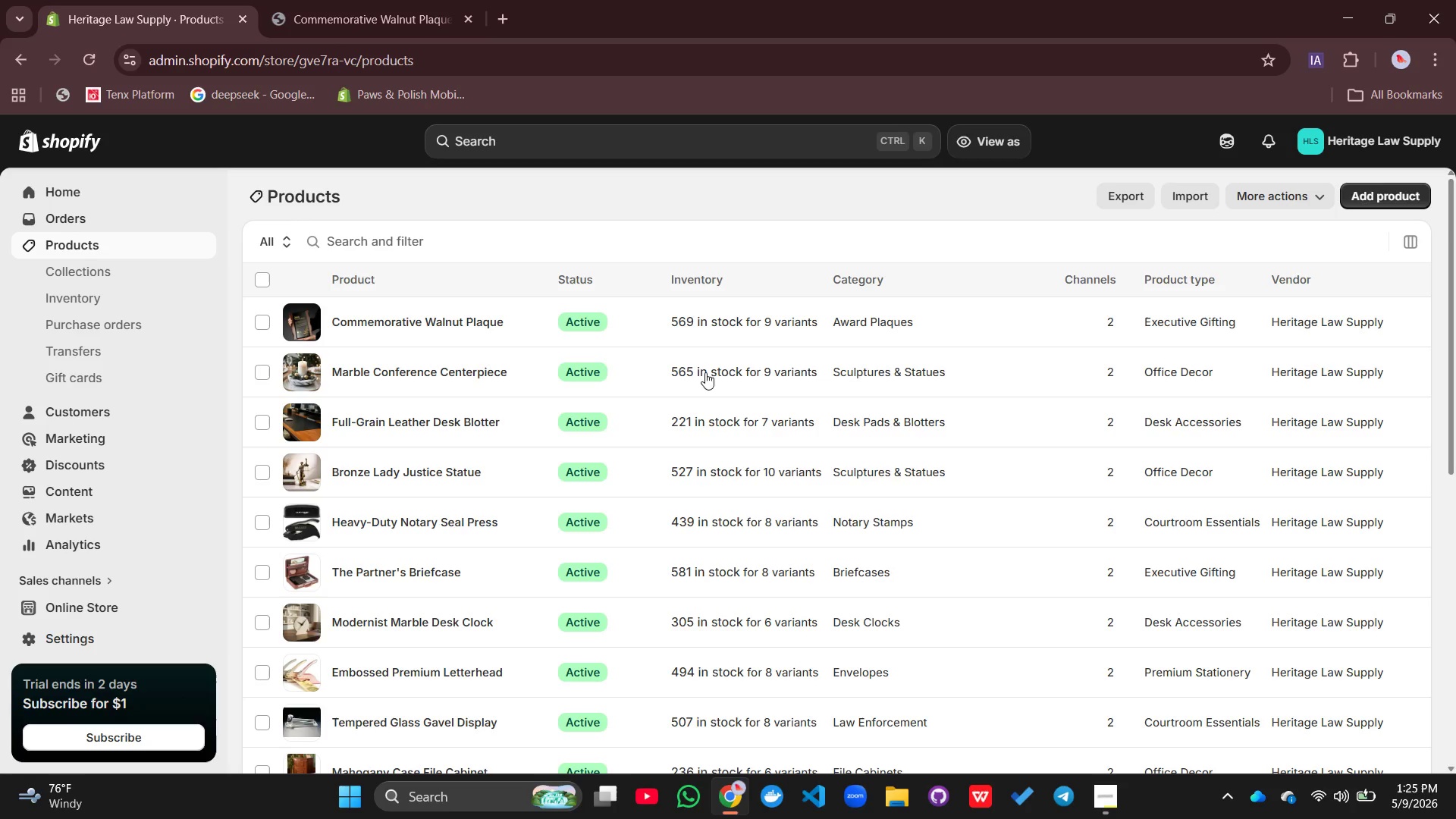 
scroll: coordinate [539, 450], scroll_direction: up, amount: 6.0
 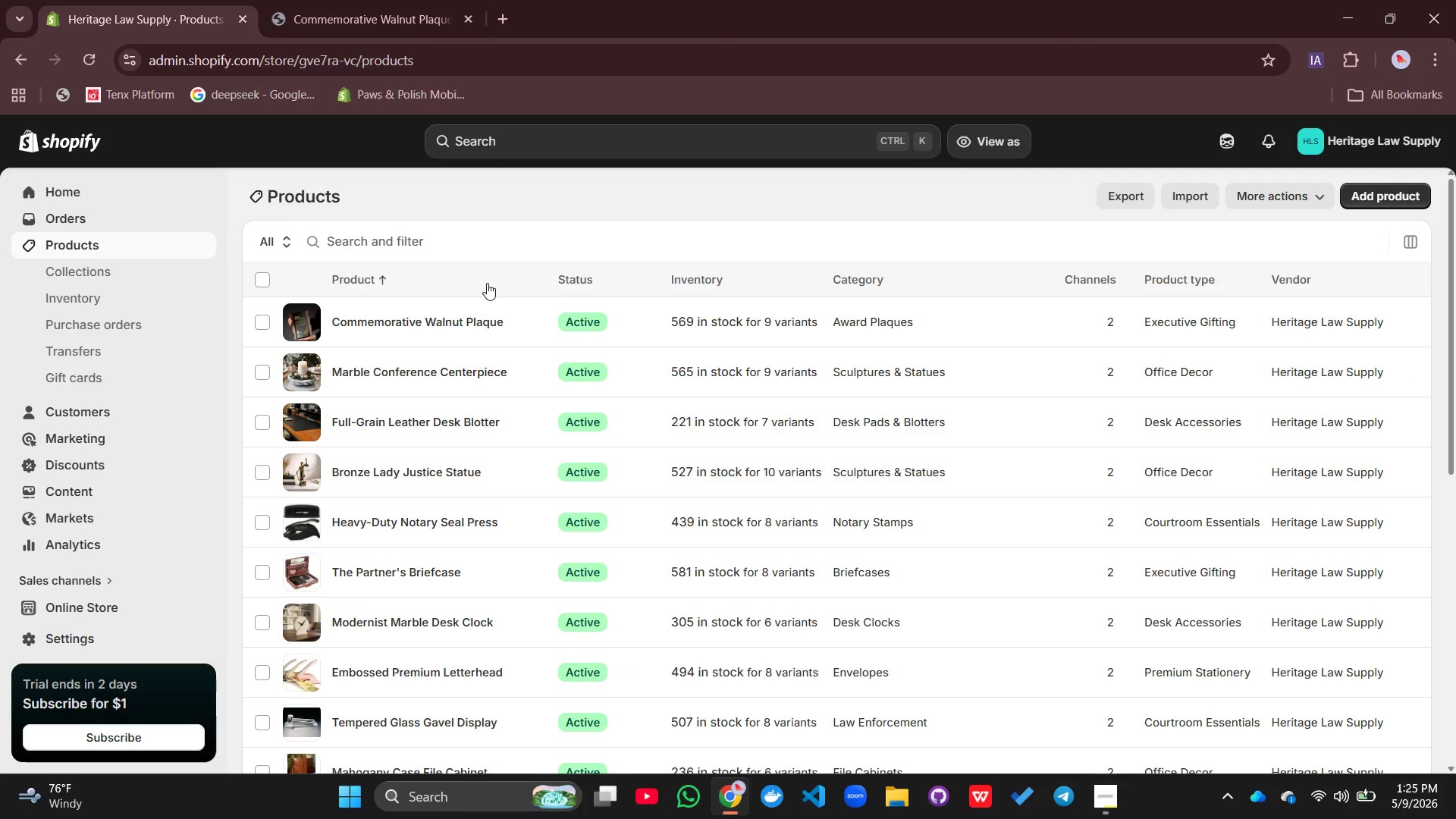 
scroll: coordinate [435, 418], scroll_direction: down, amount: 3.0
 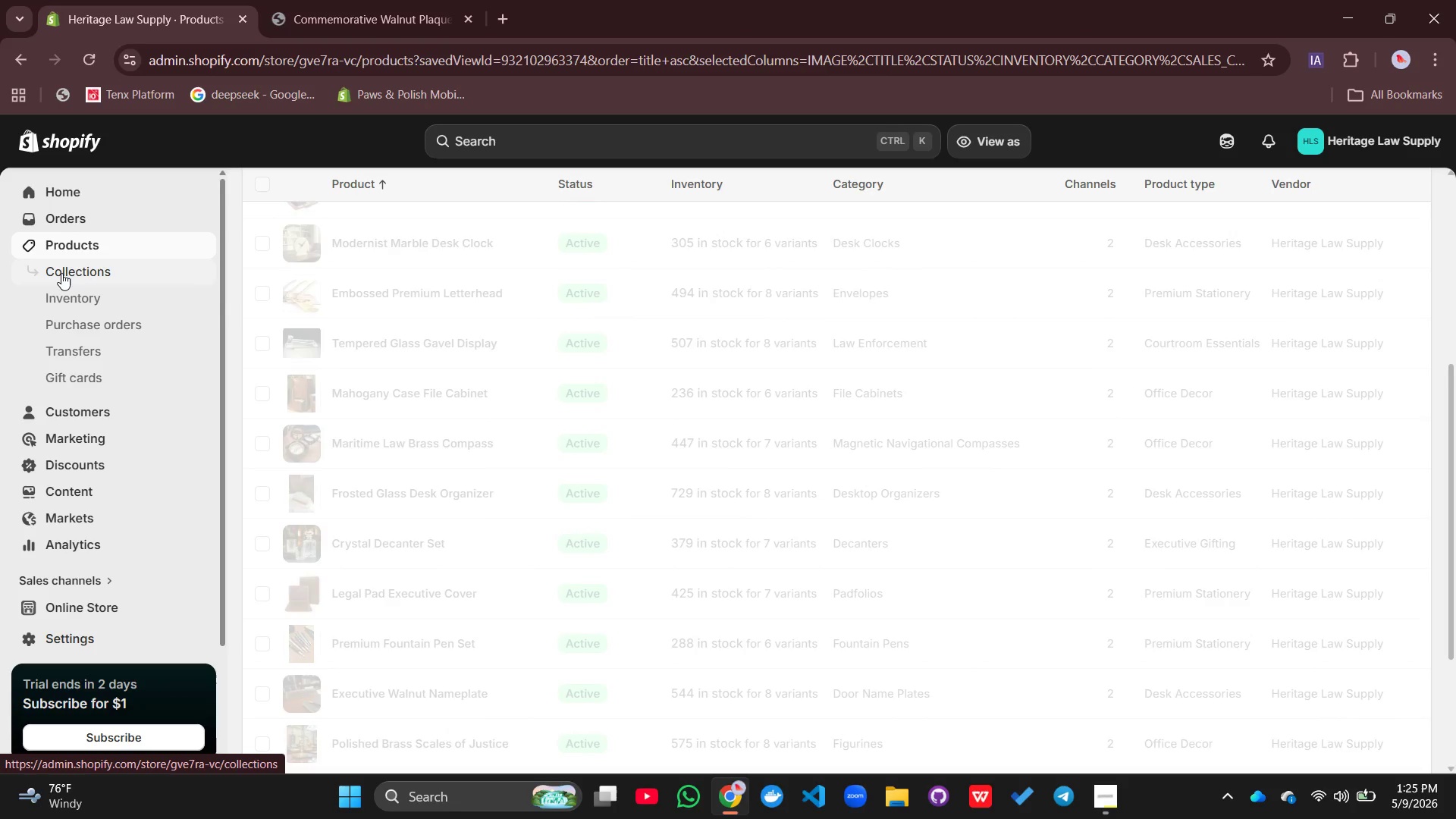 
left_click([61, 273])
 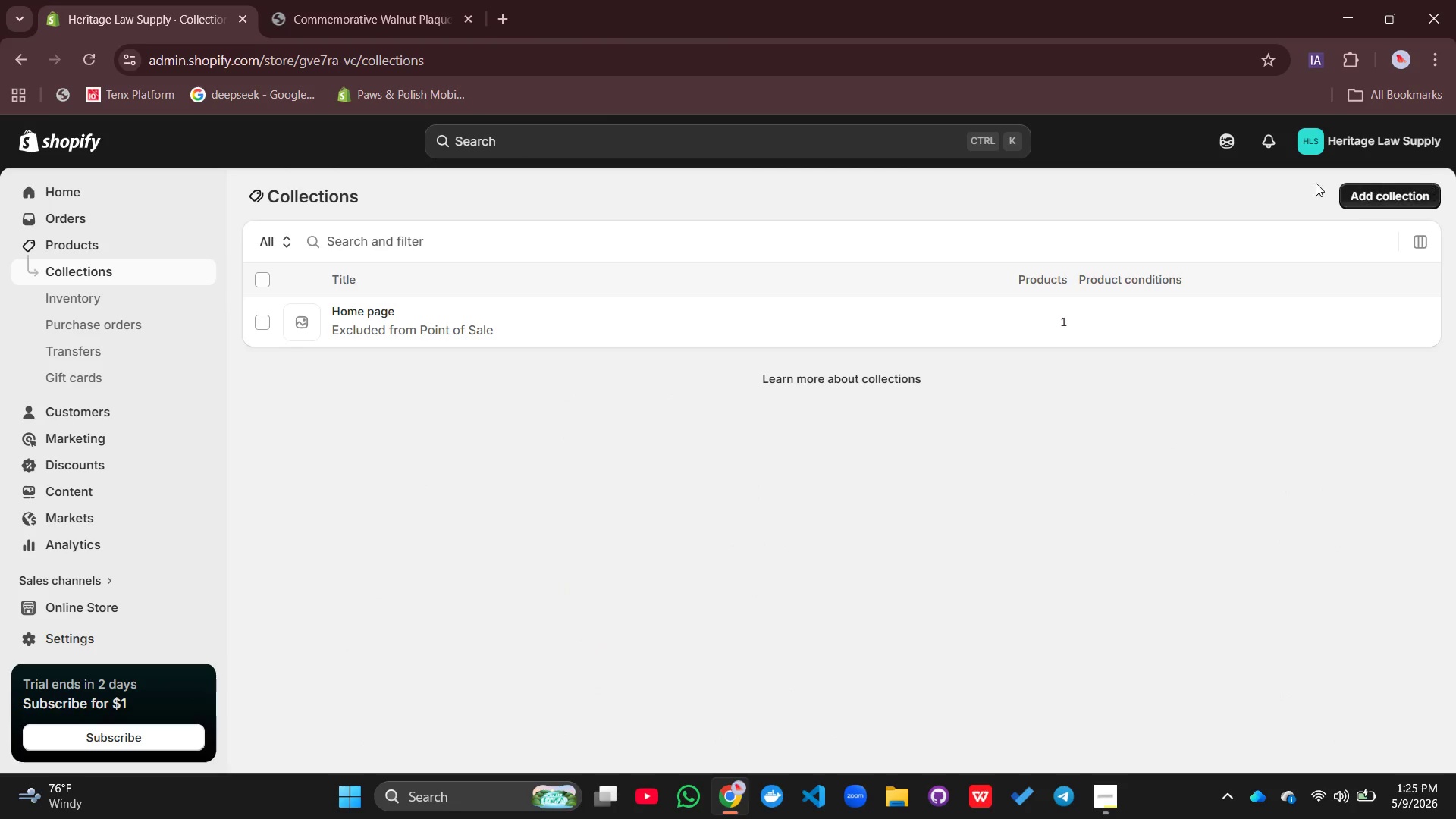 
wait(5.31)
 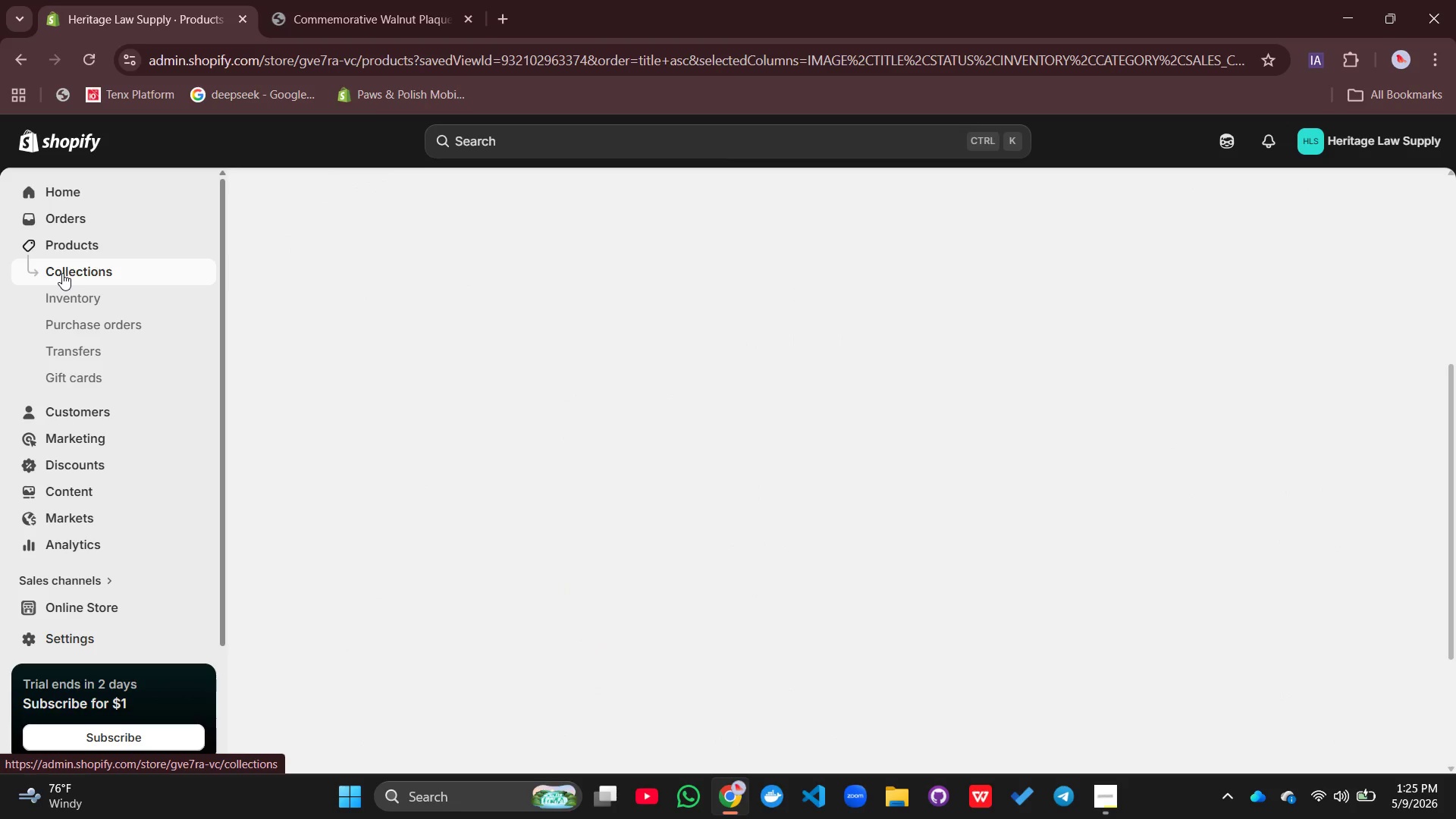 
left_click([1370, 196])
 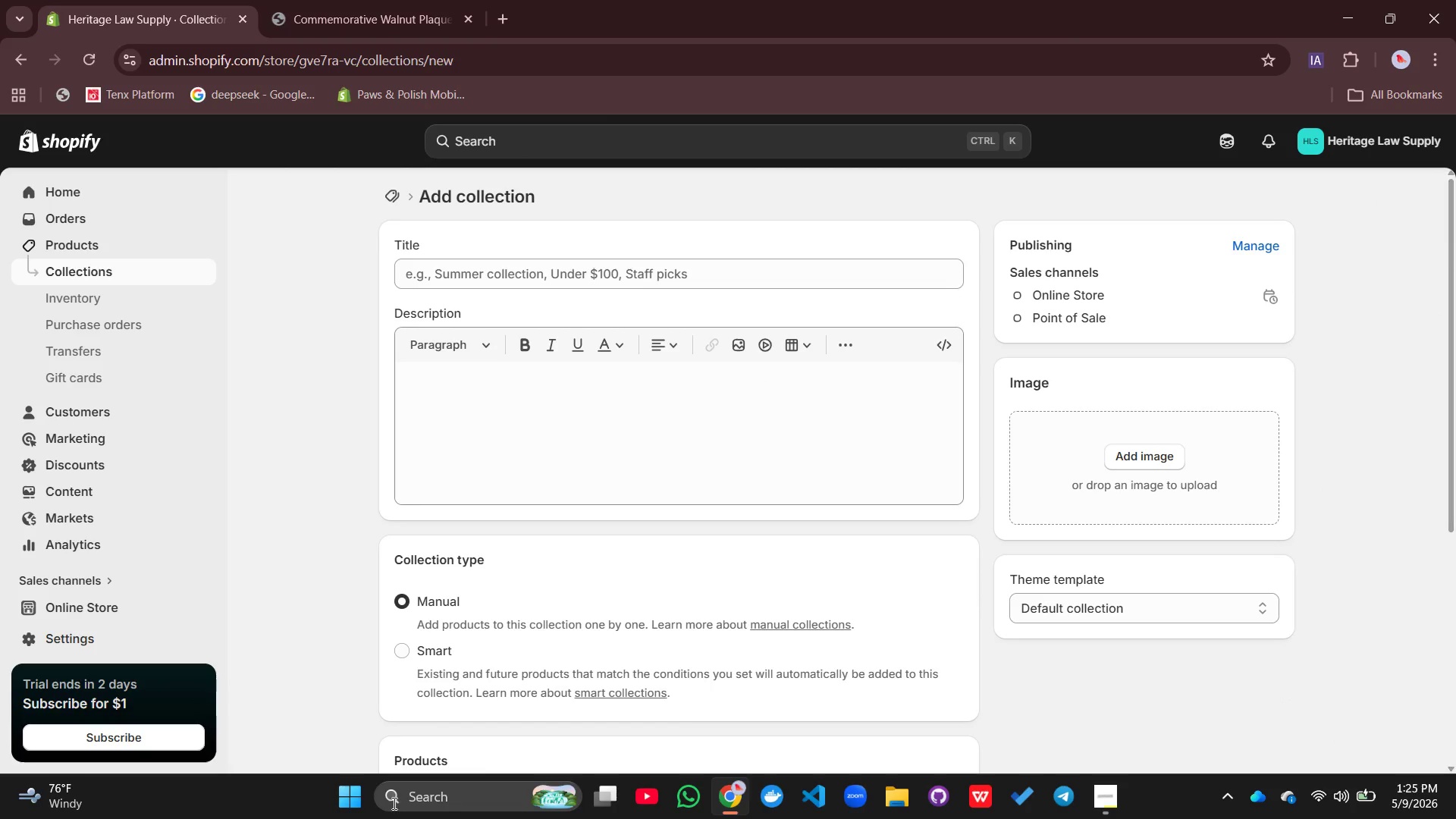 
left_click([535, 463])
 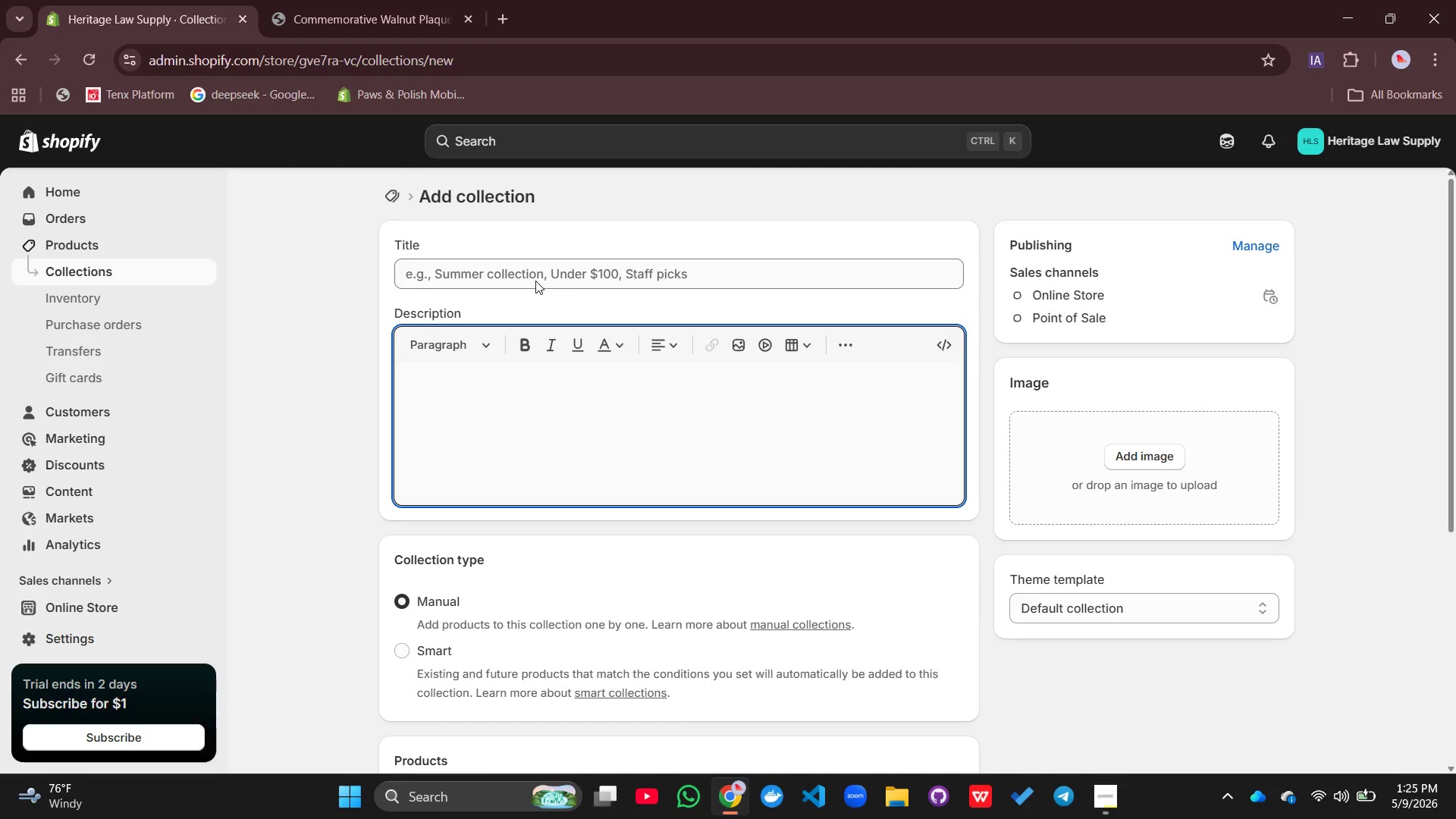 
left_click([535, 280])
 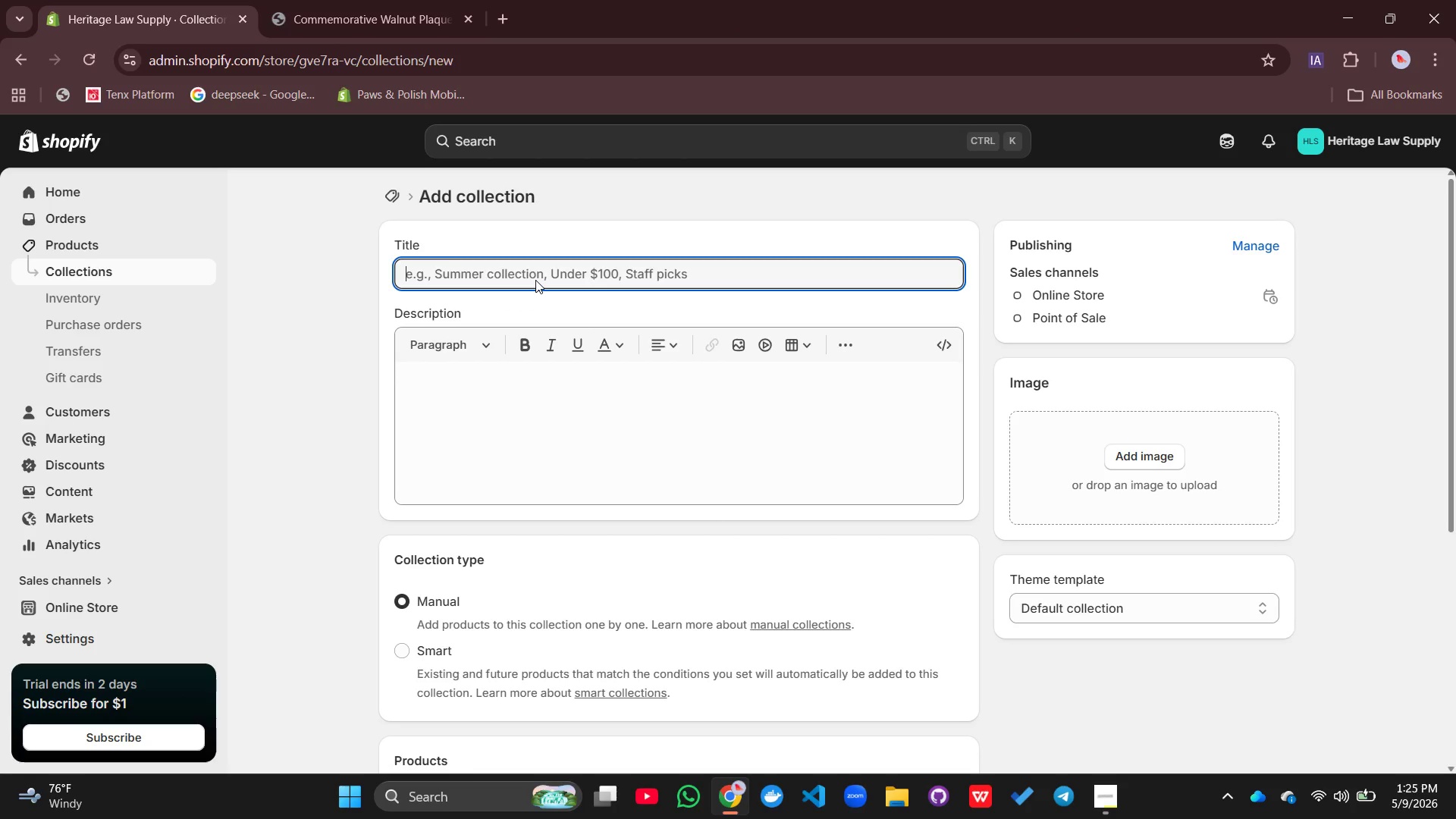 
wait(8.23)
 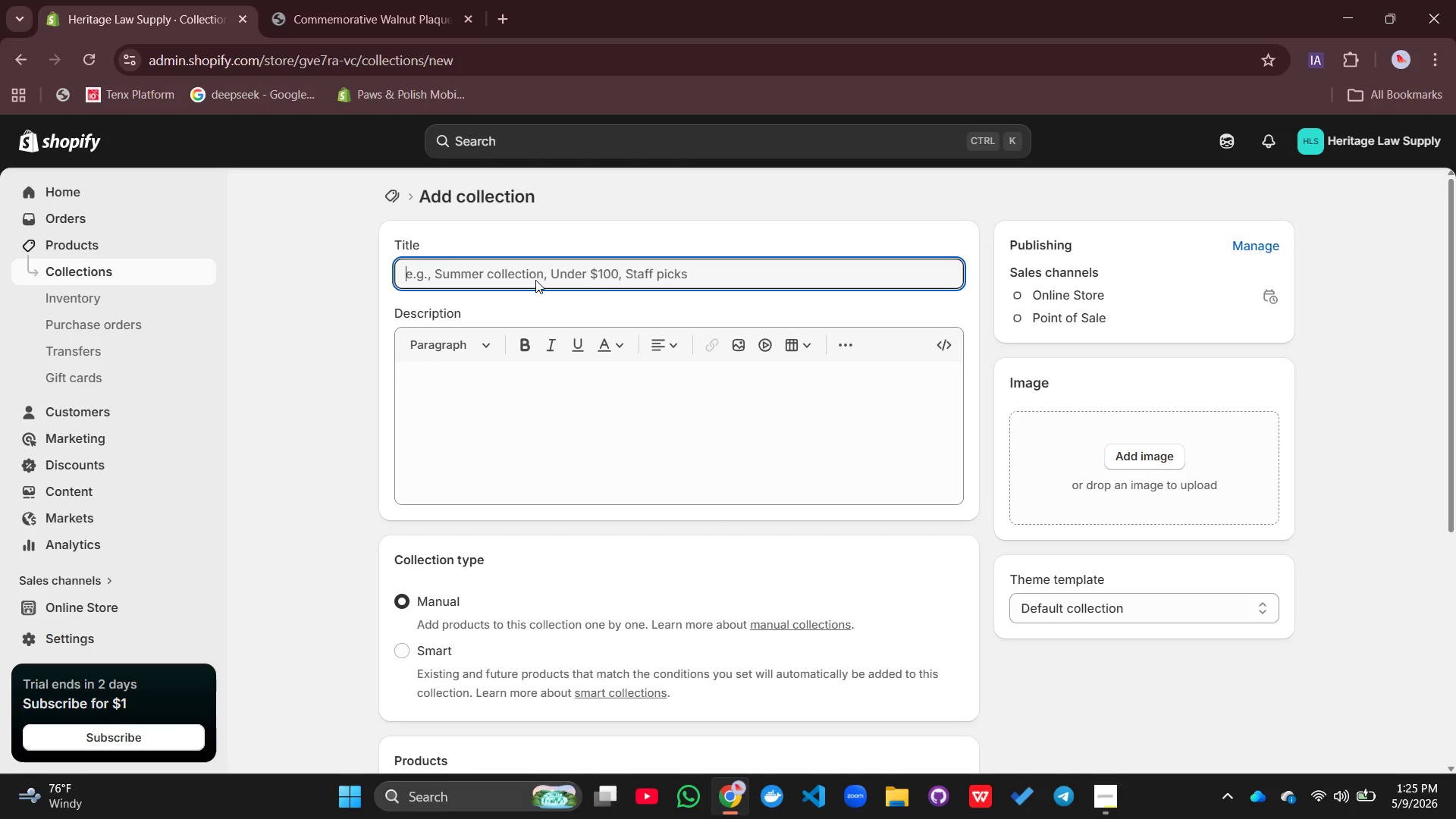 
type(Crimina;)
key(Backspace)
type(l Defene)
key(Backspace)
key(Backspace)
 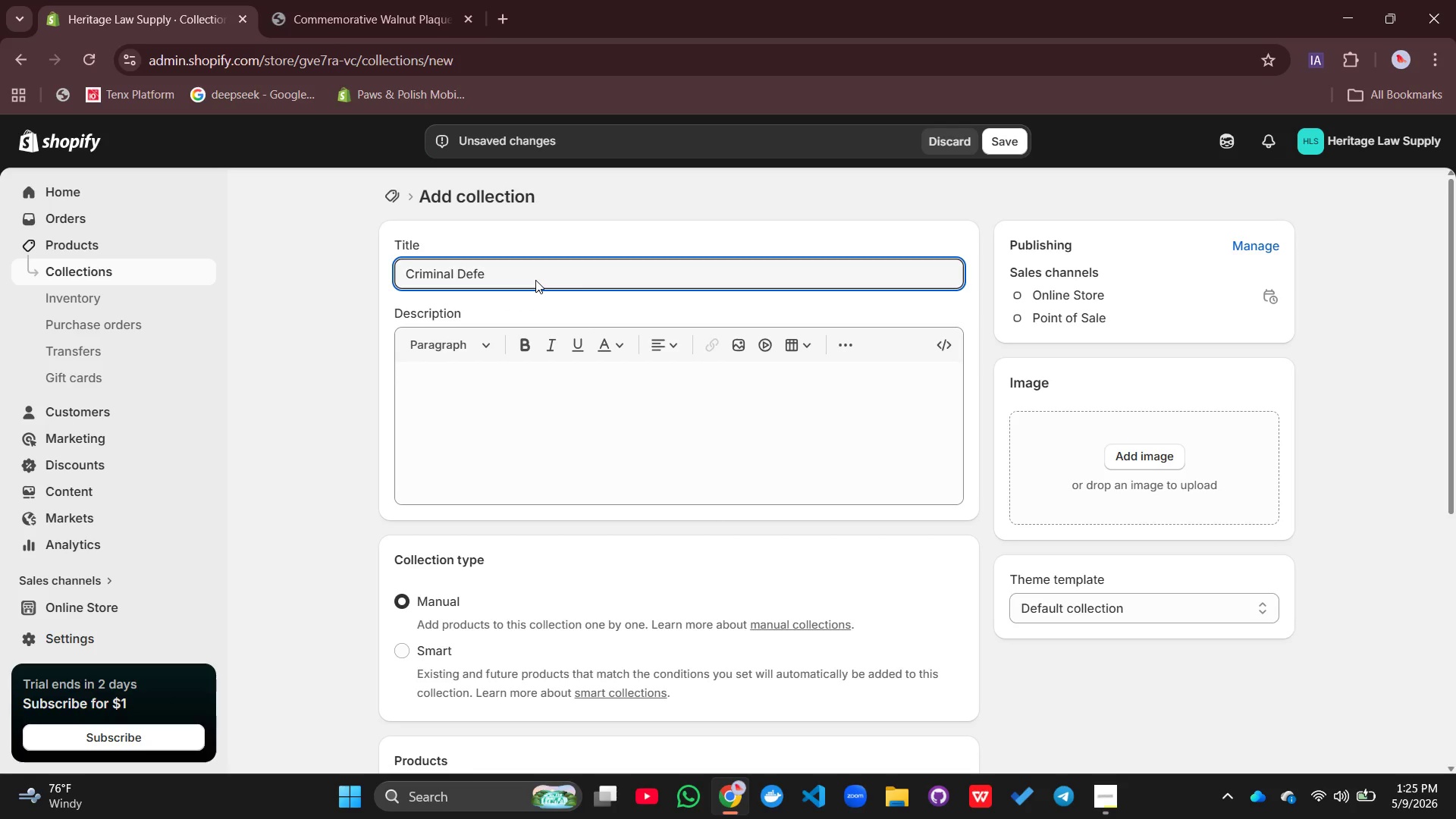 
type(nse)
 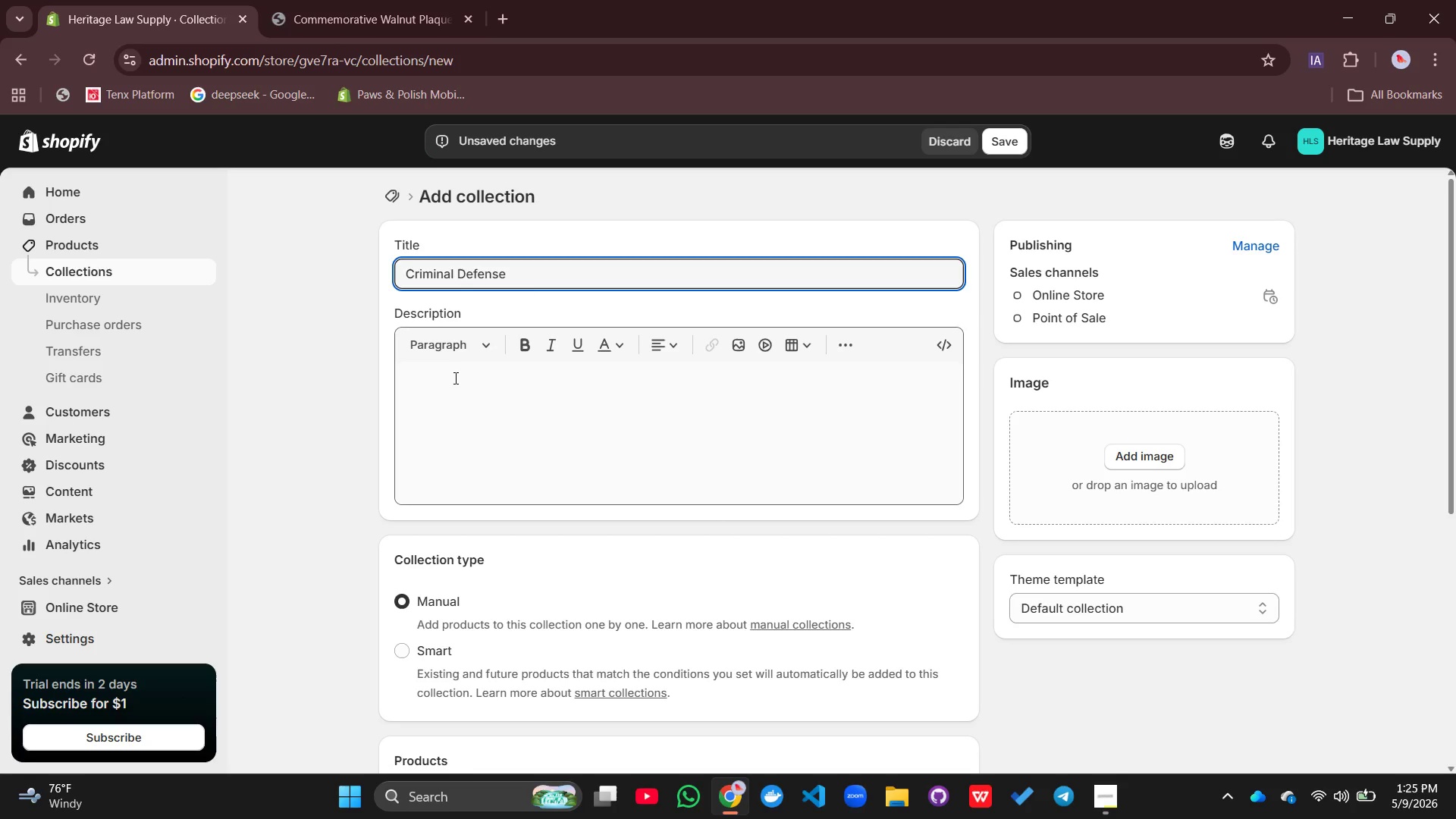 
left_click([453, 383])
 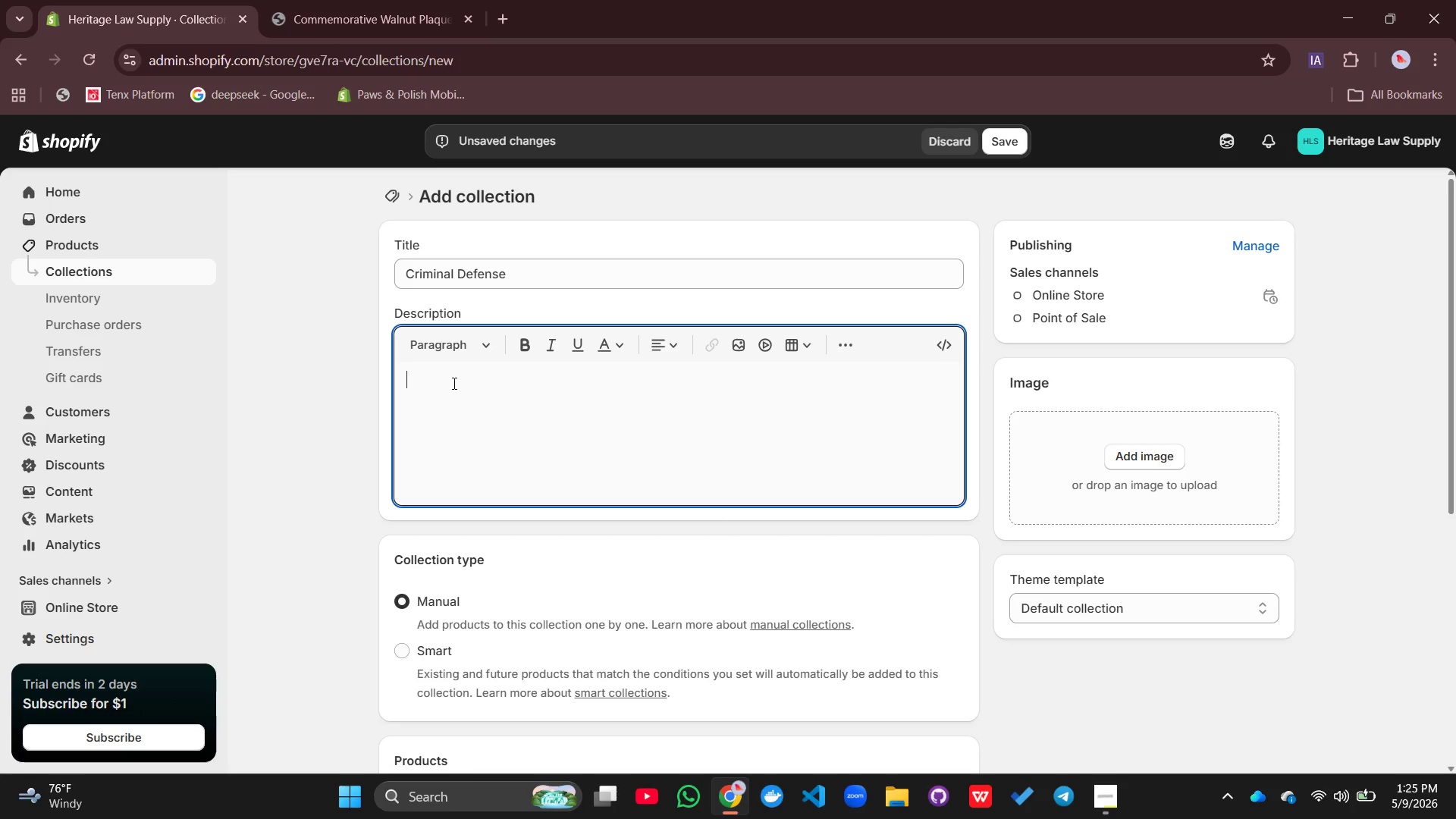 
type(Tools )
 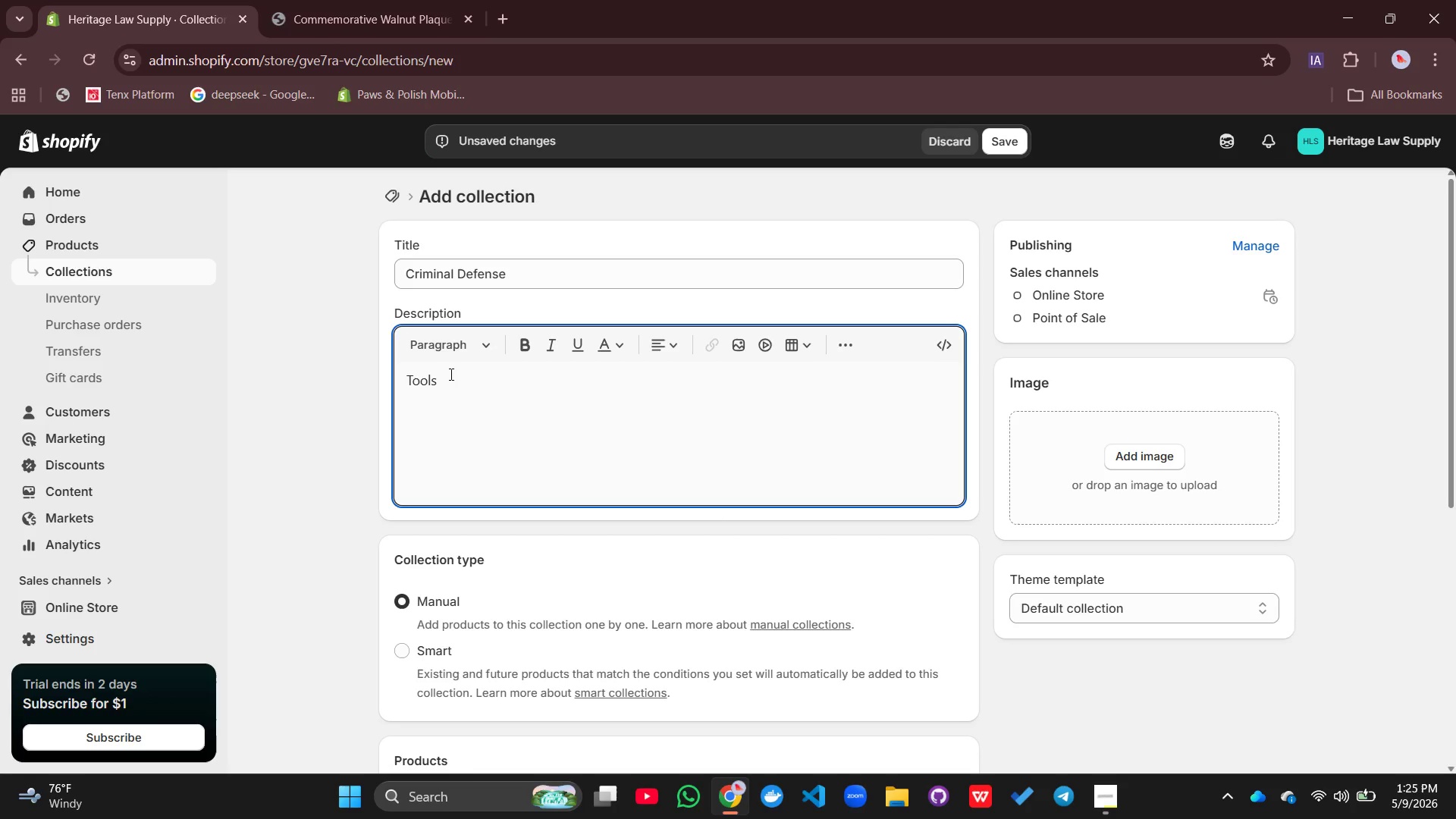 
type(of the te)
key(Backspace)
type(rade )
 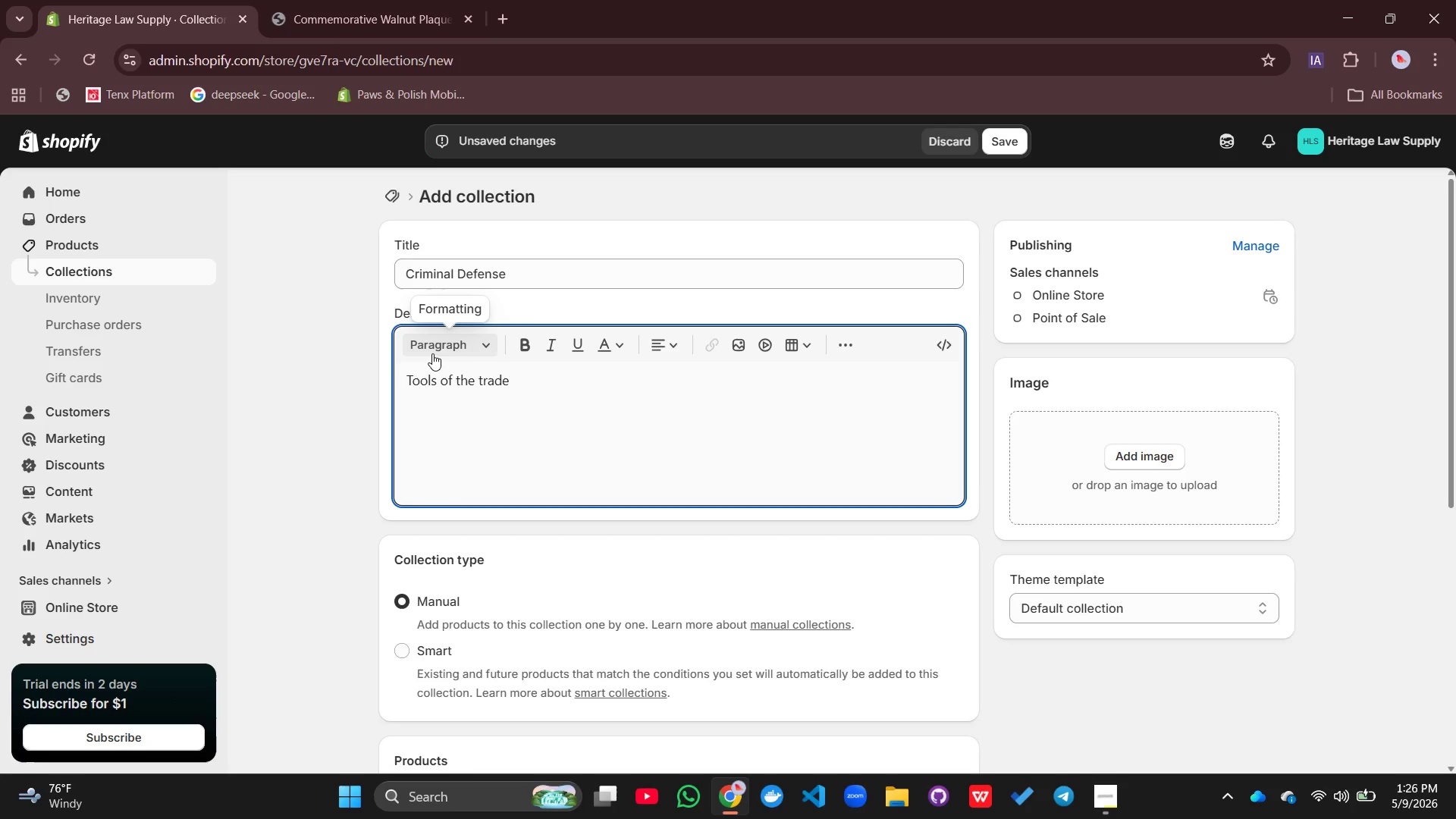 
type(for crimina;)
 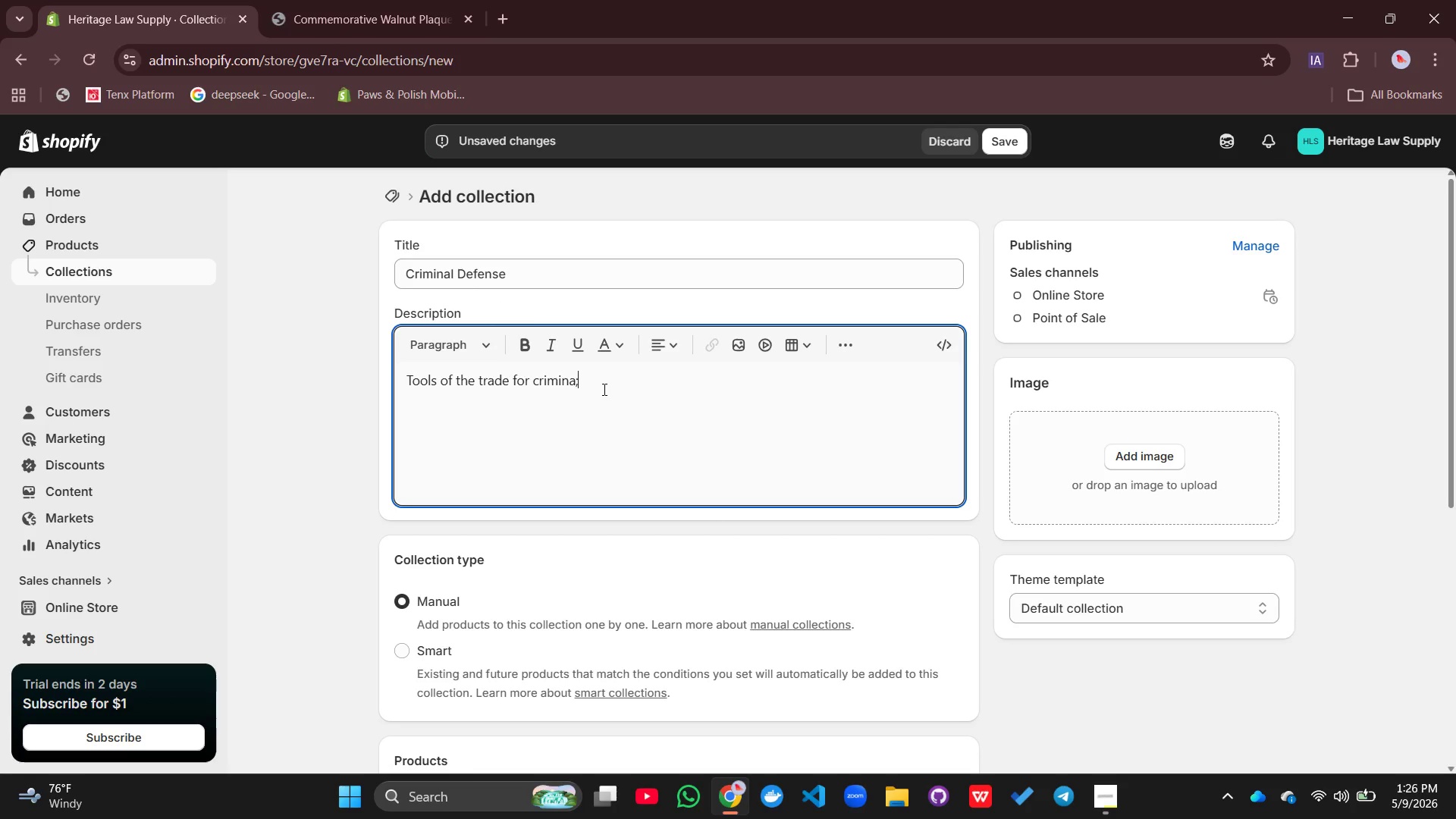 
key(Backspace)
type(l de)
 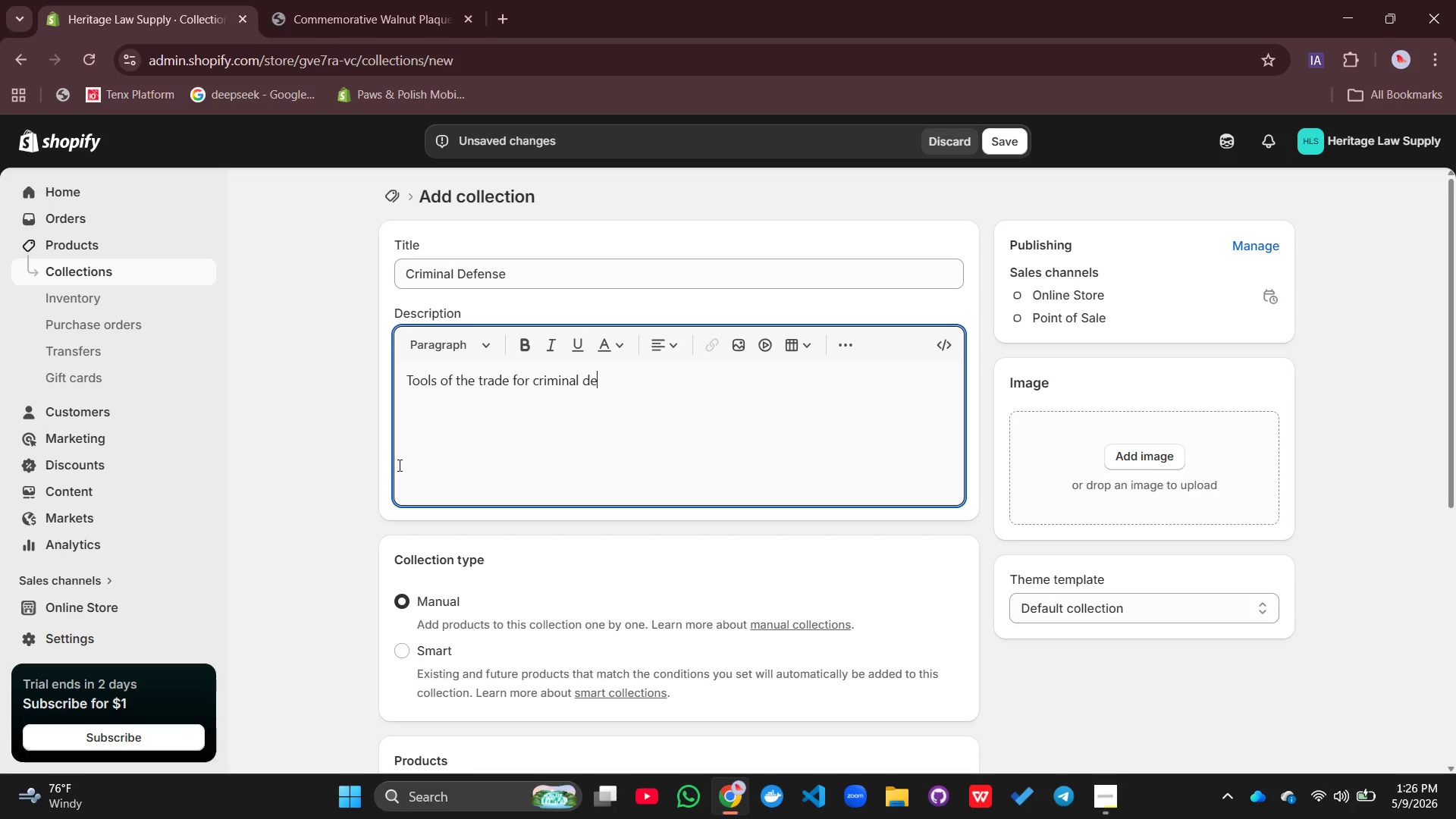 
type(fense)
 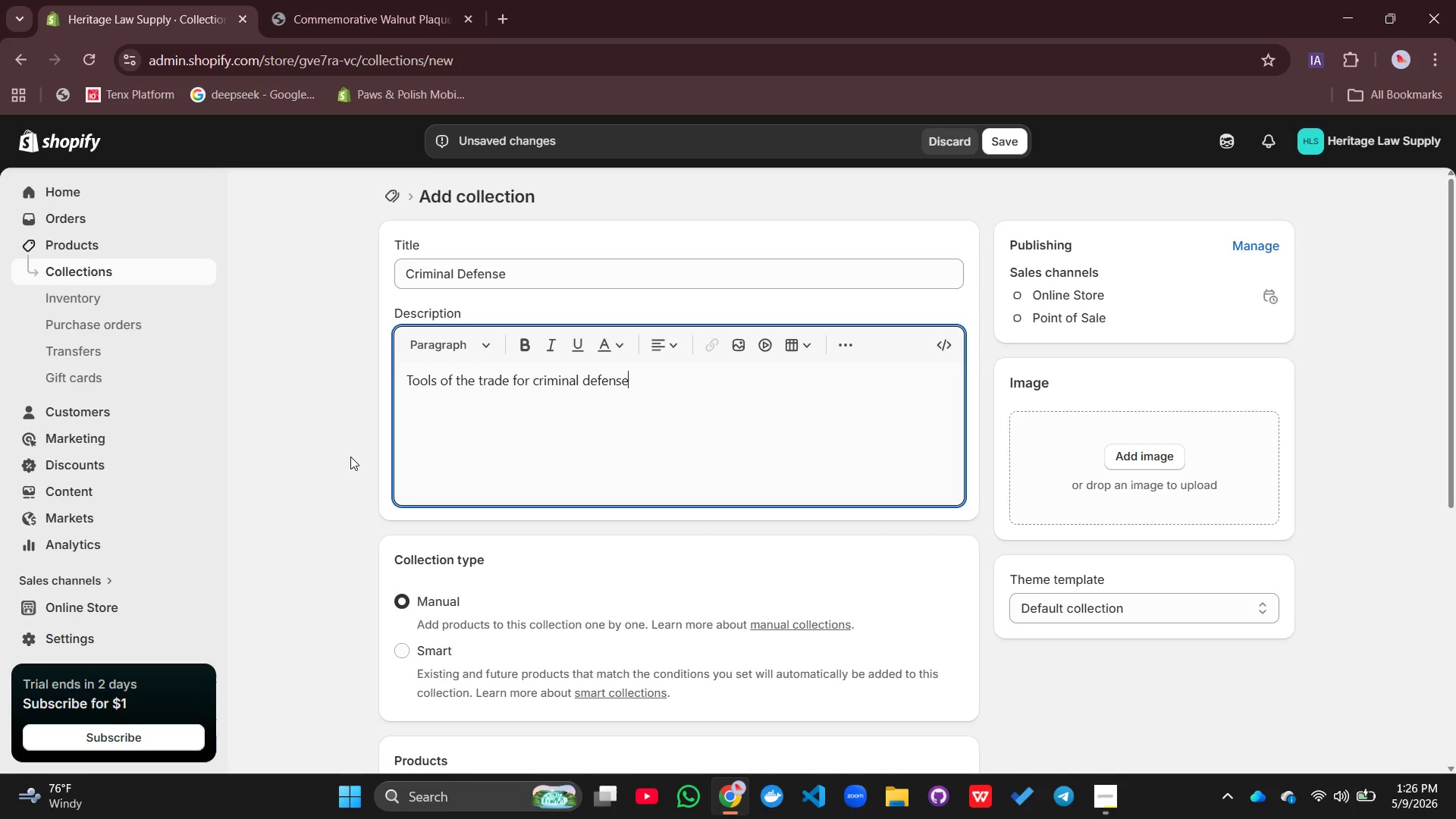 
type( con)
 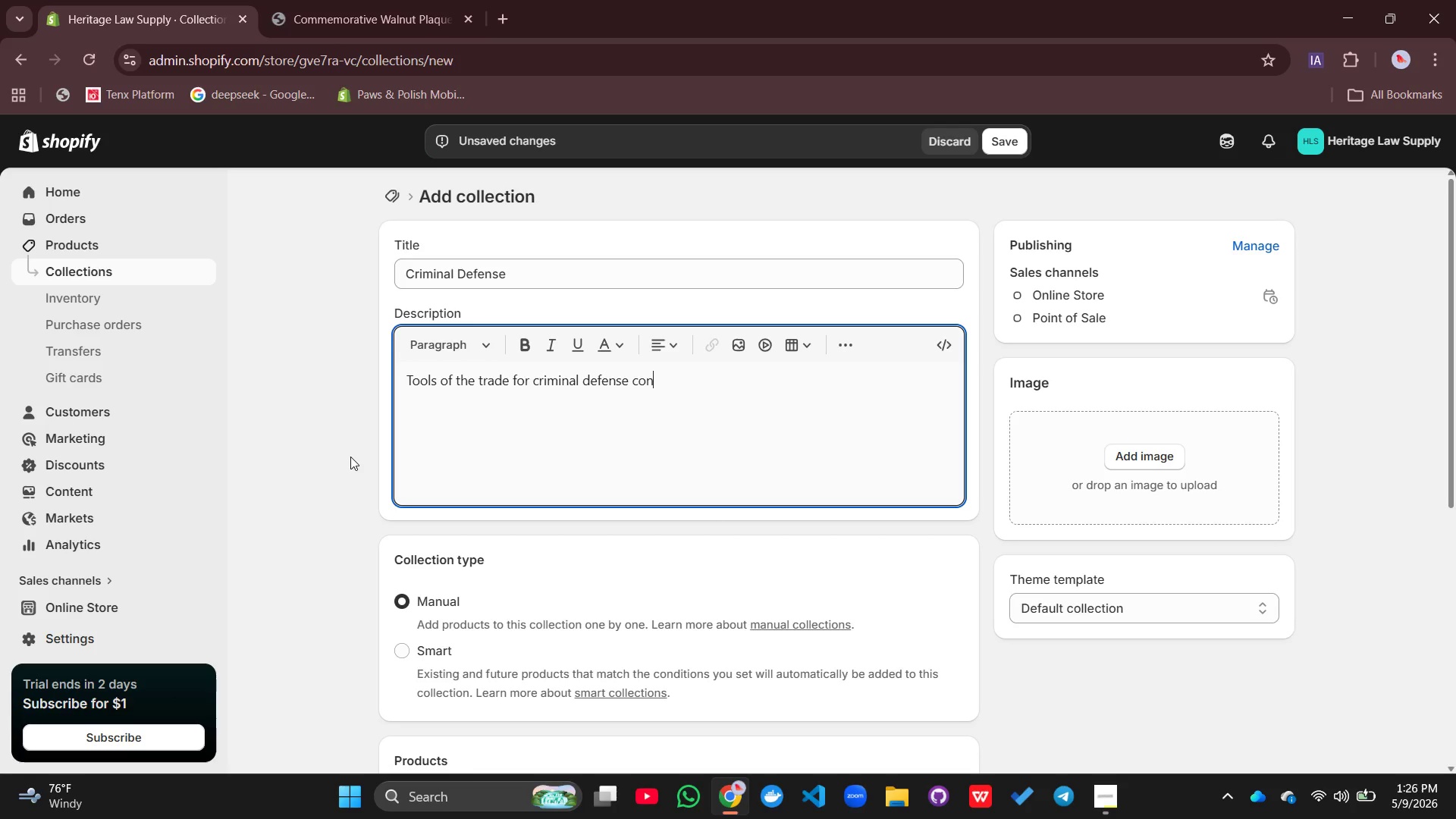 
type(unsel)
 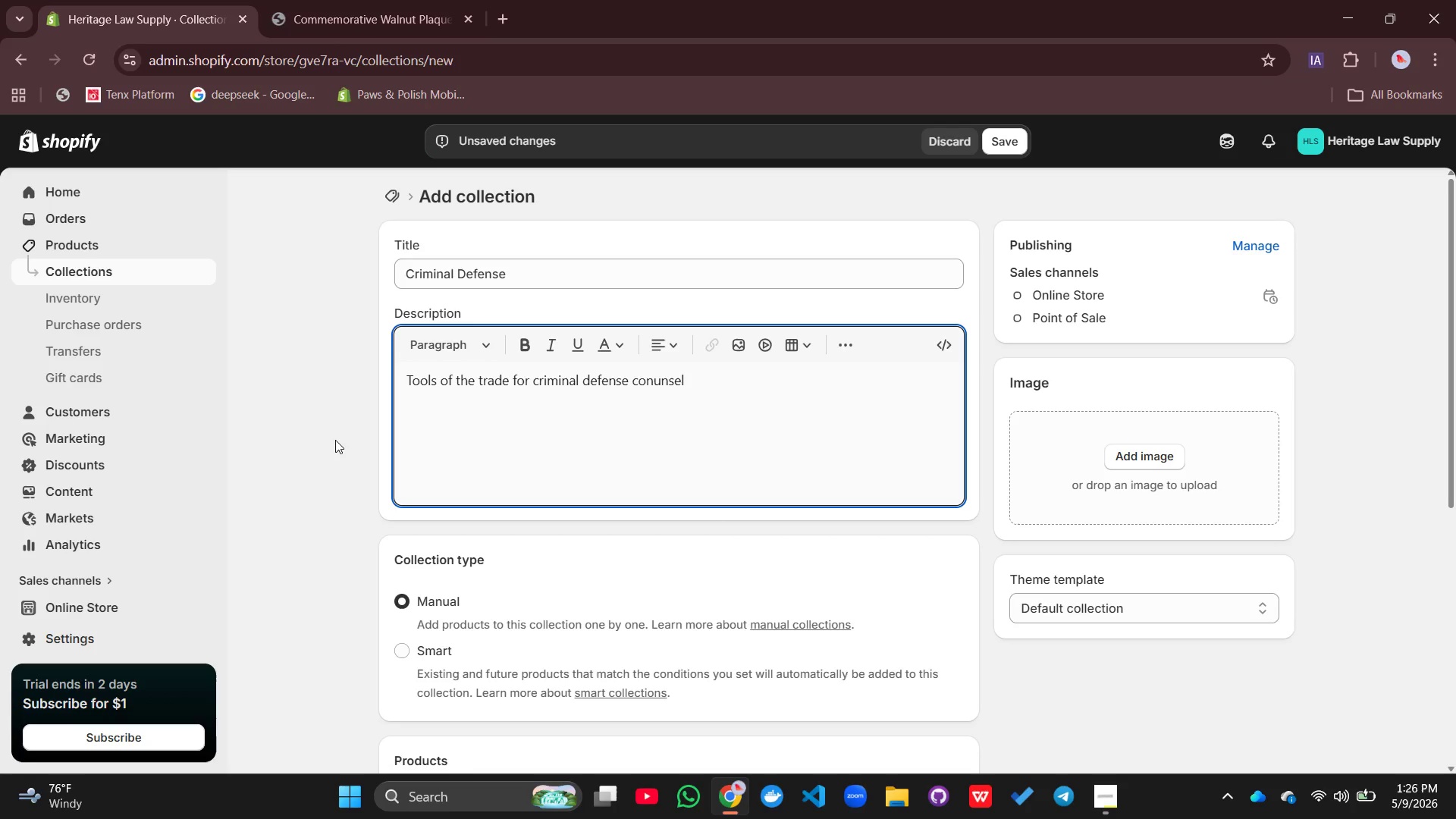 
type( who stand between liberty and the fi)
key(Backspace)
type(ull weight of the state.)
 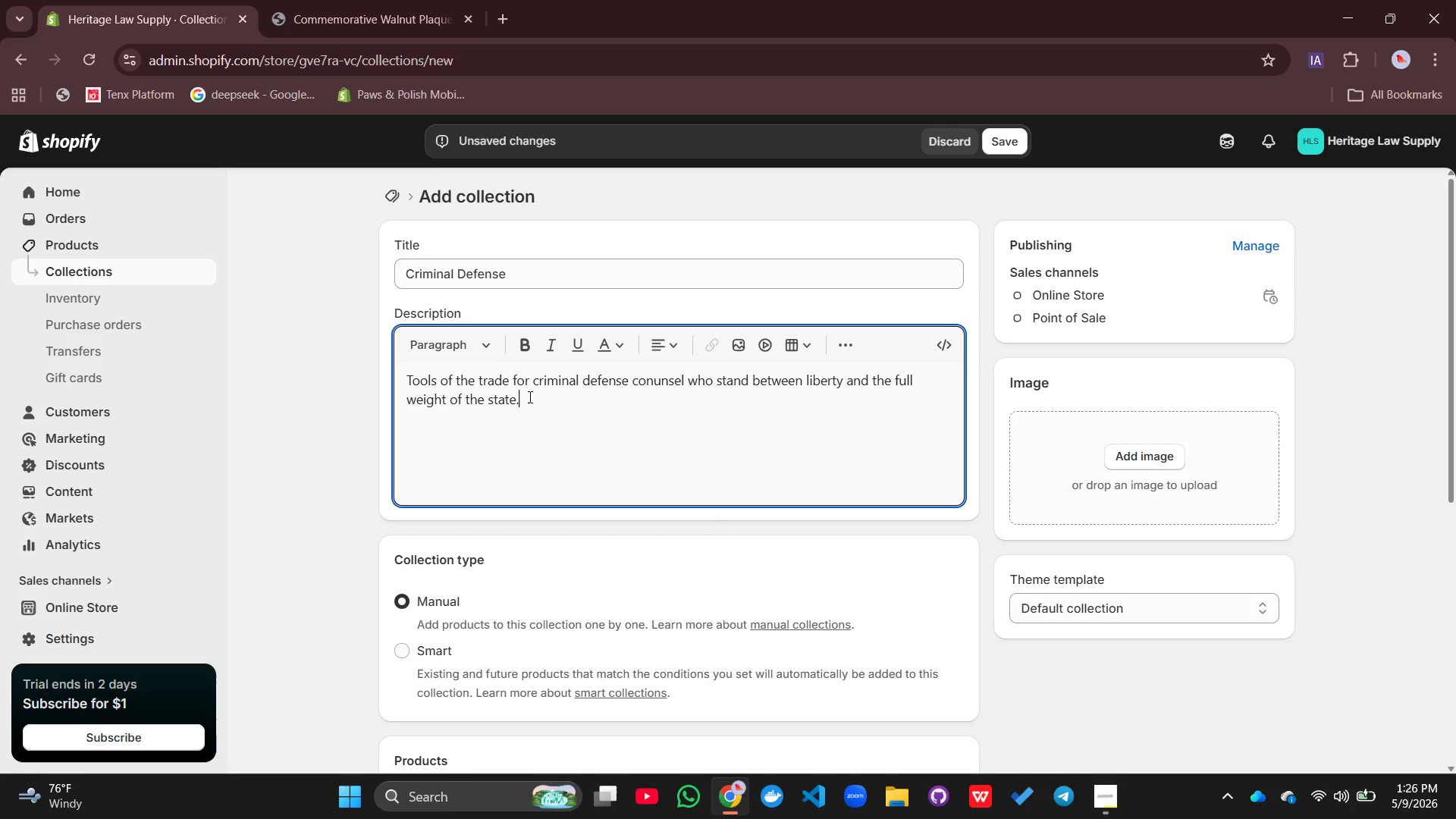 
left_click_drag(start_coordinate=[525, 397], to_coordinate=[406, 377])
 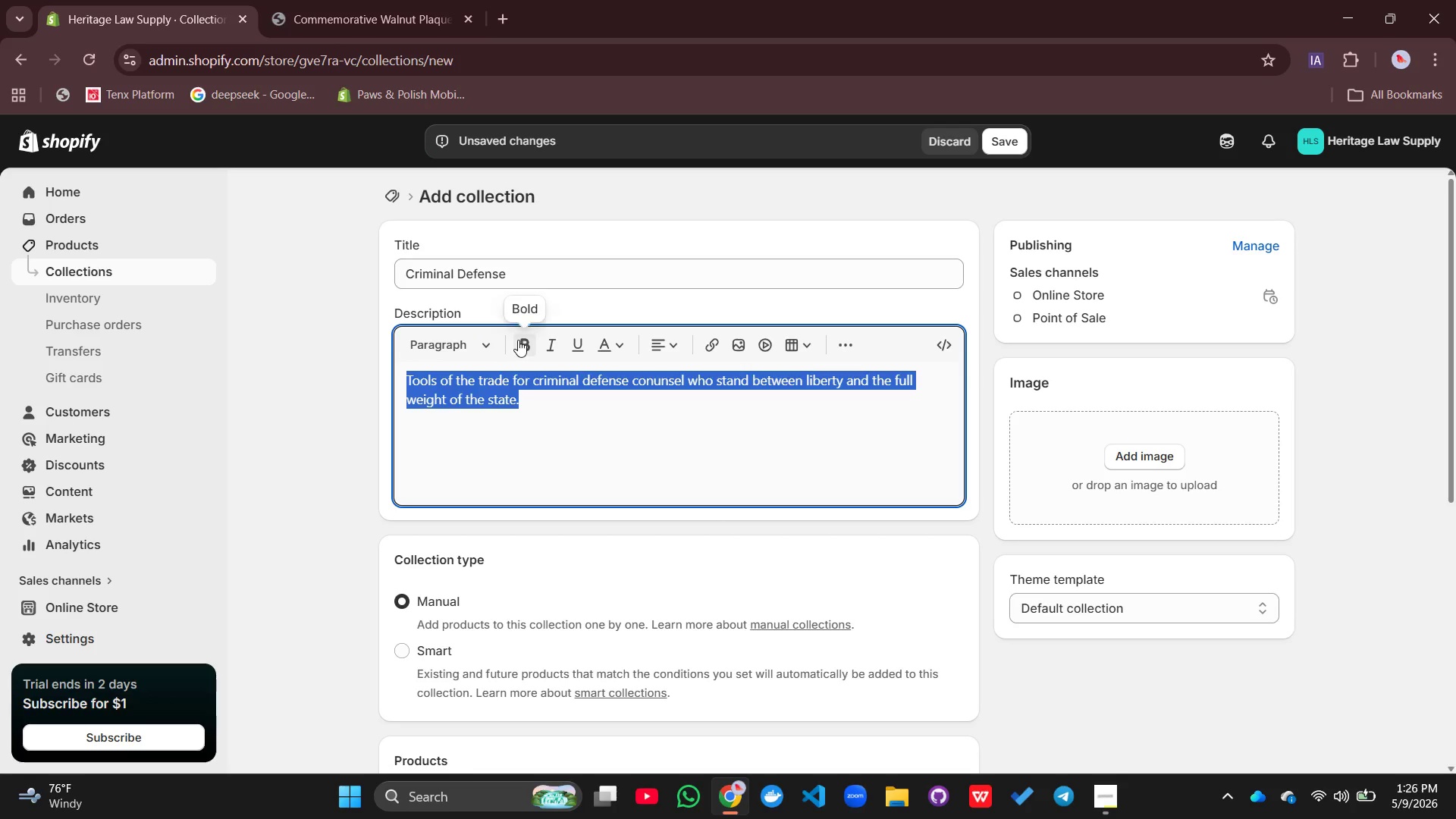 
left_click([518, 340])
 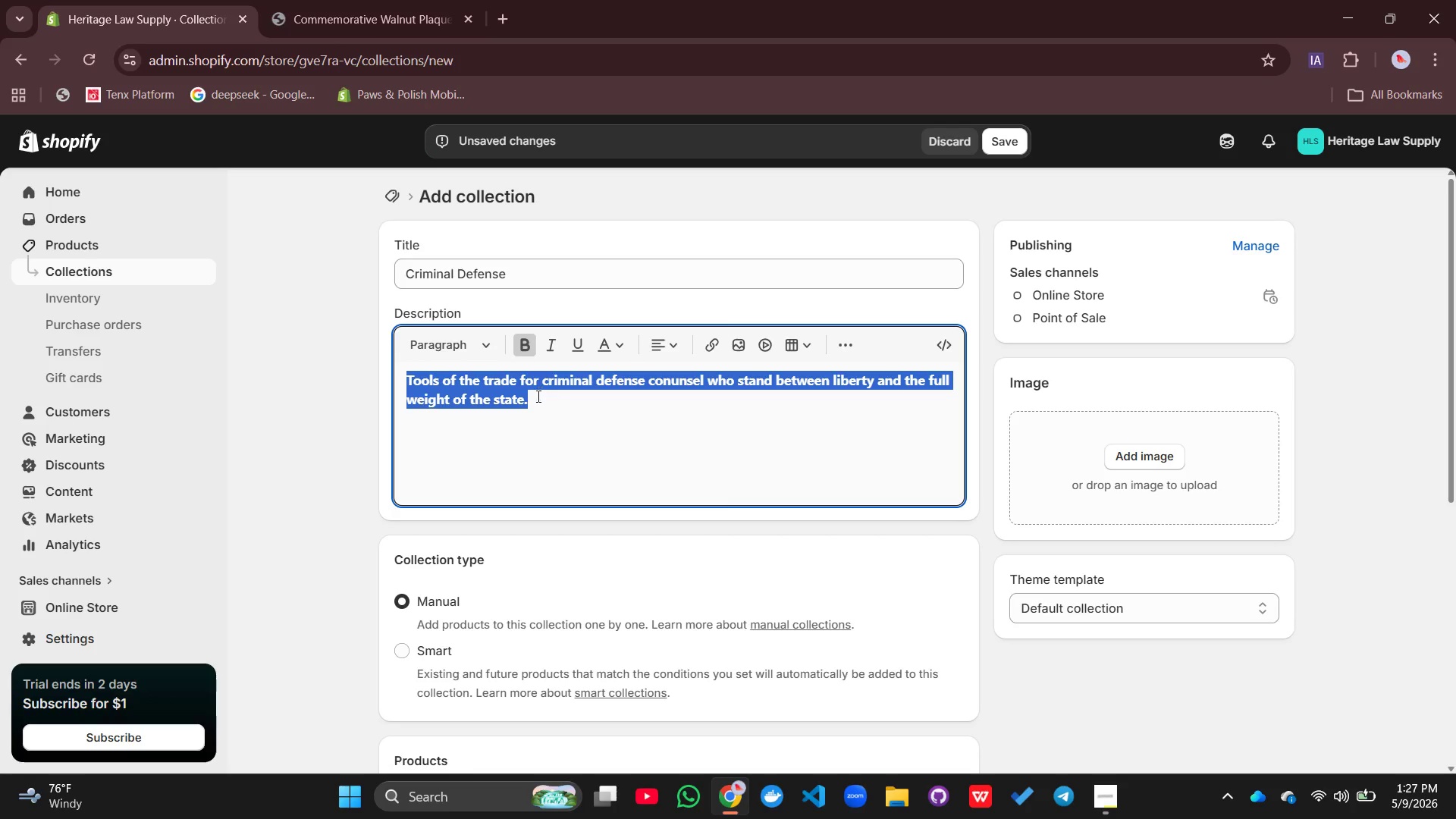 
left_click([535, 401])
 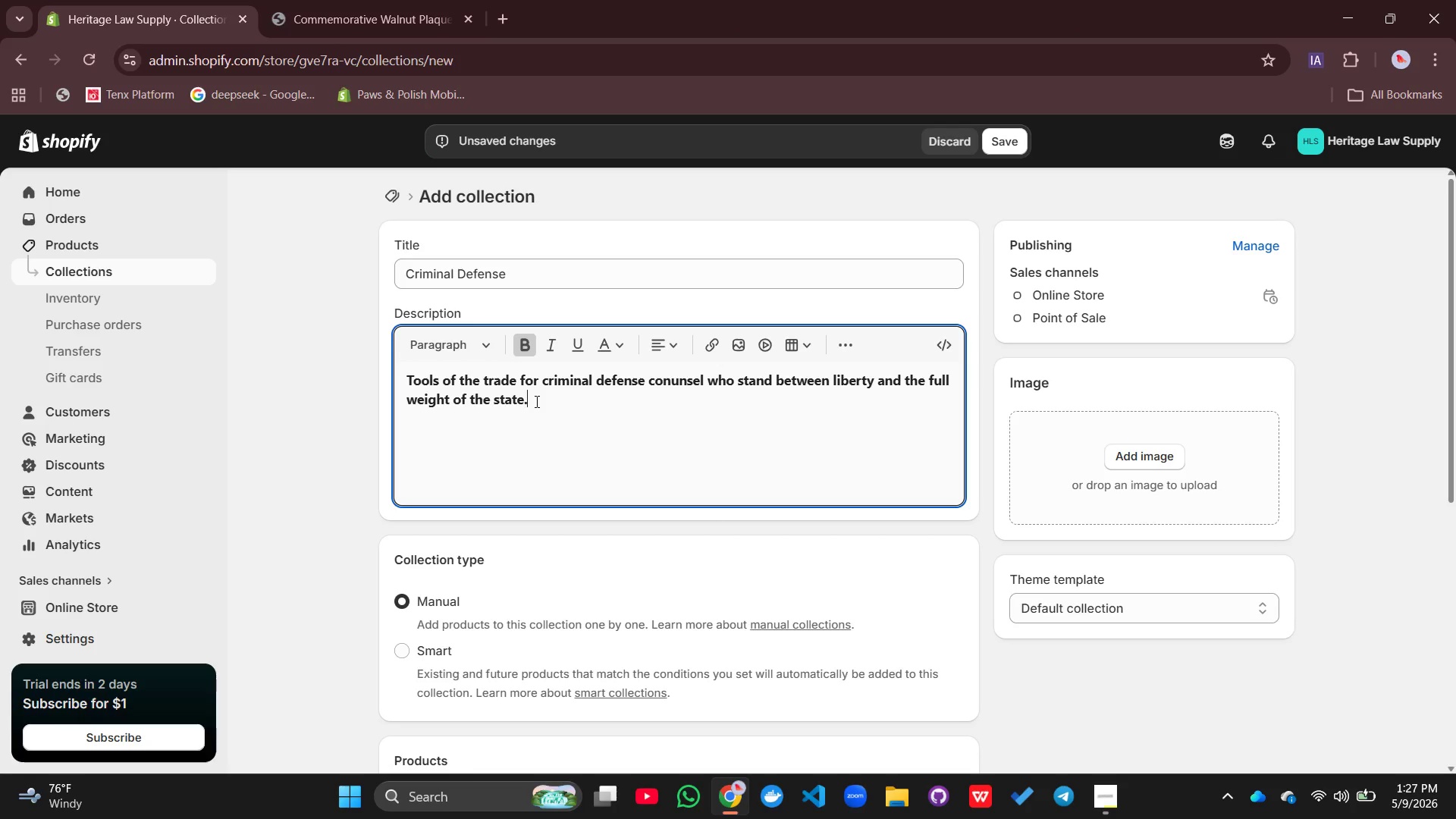 
type( From)
 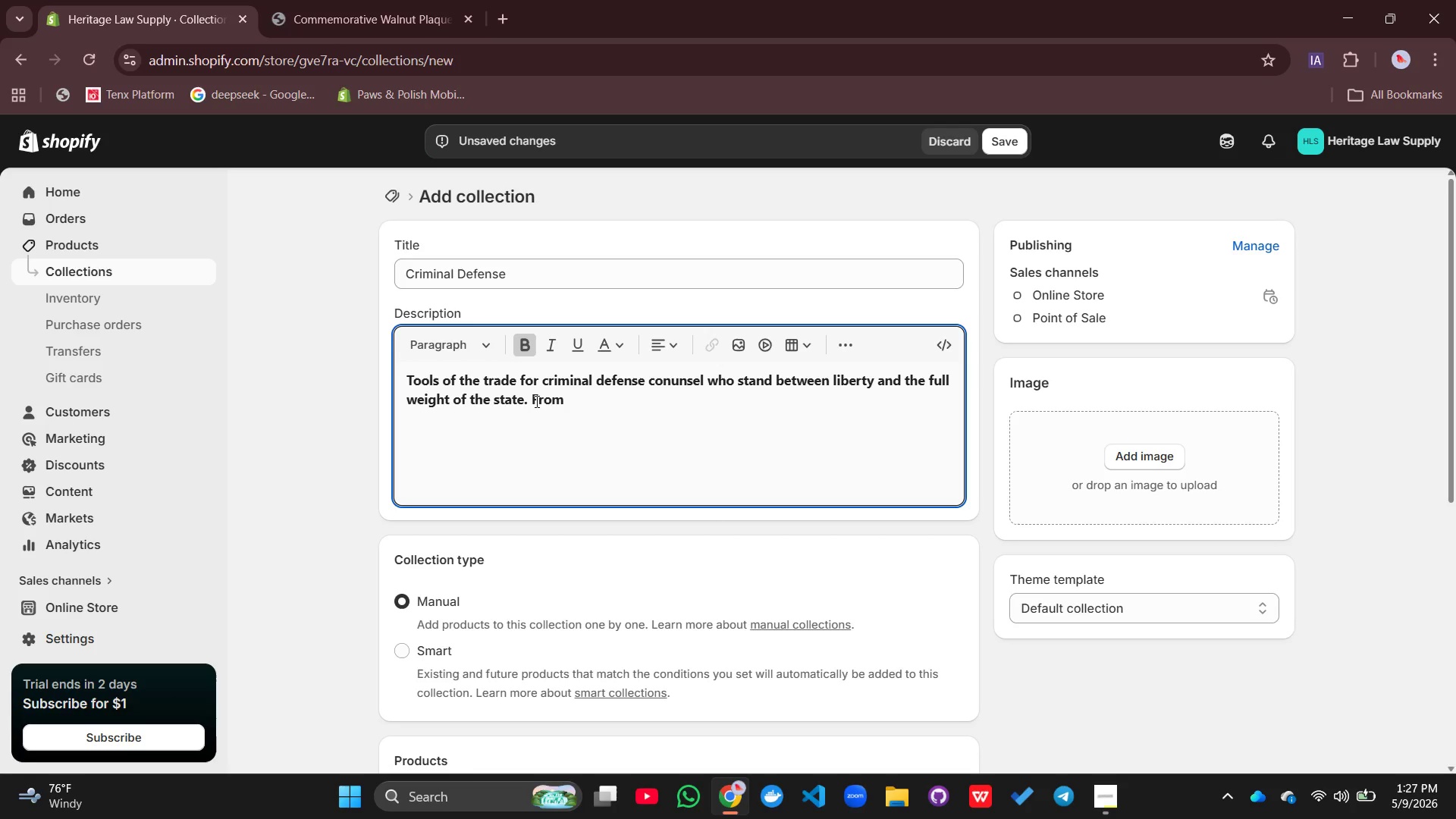 
left_click_drag(start_coordinate=[568, 403], to_coordinate=[534, 400])
 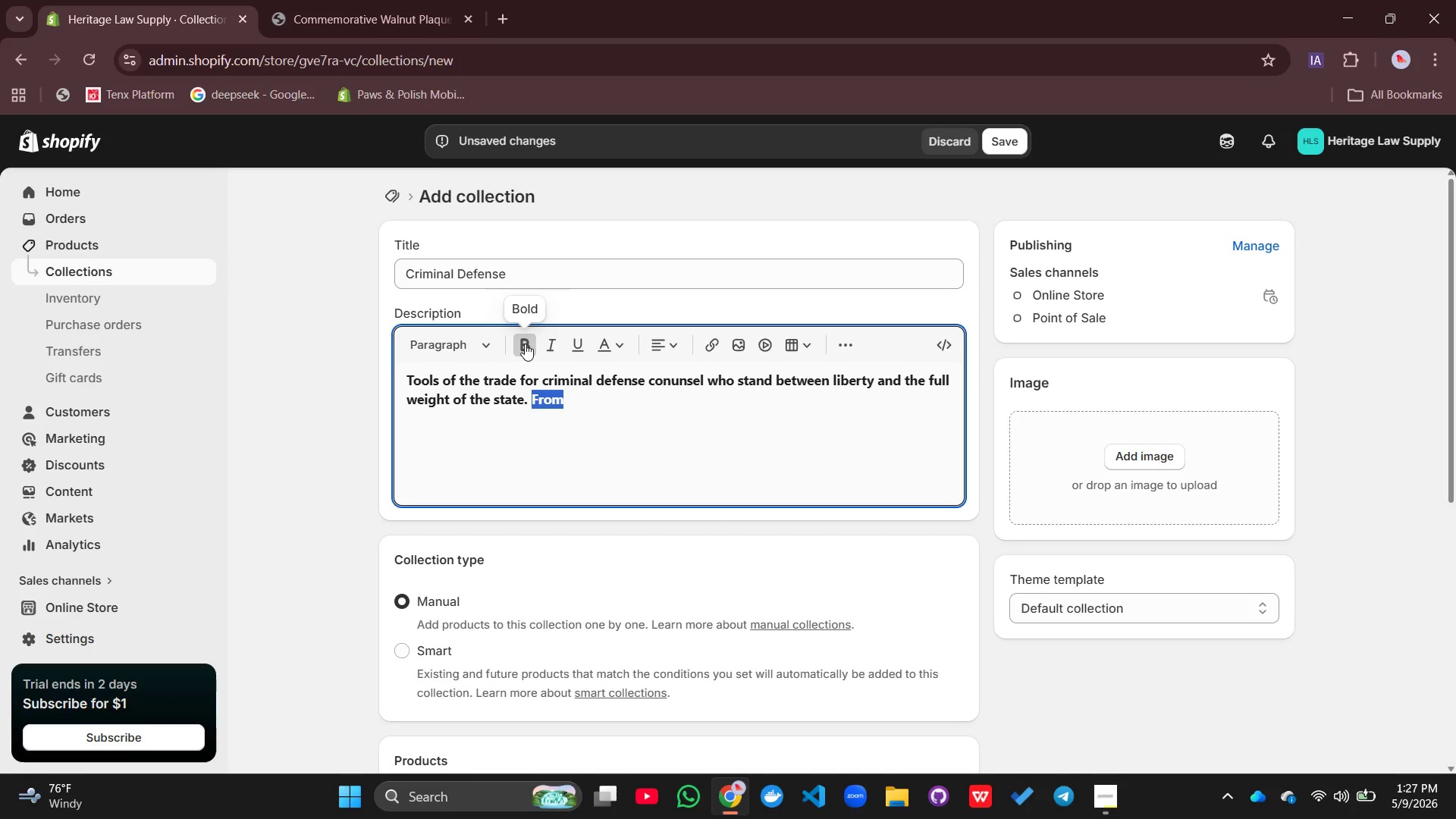 
left_click([525, 344])
 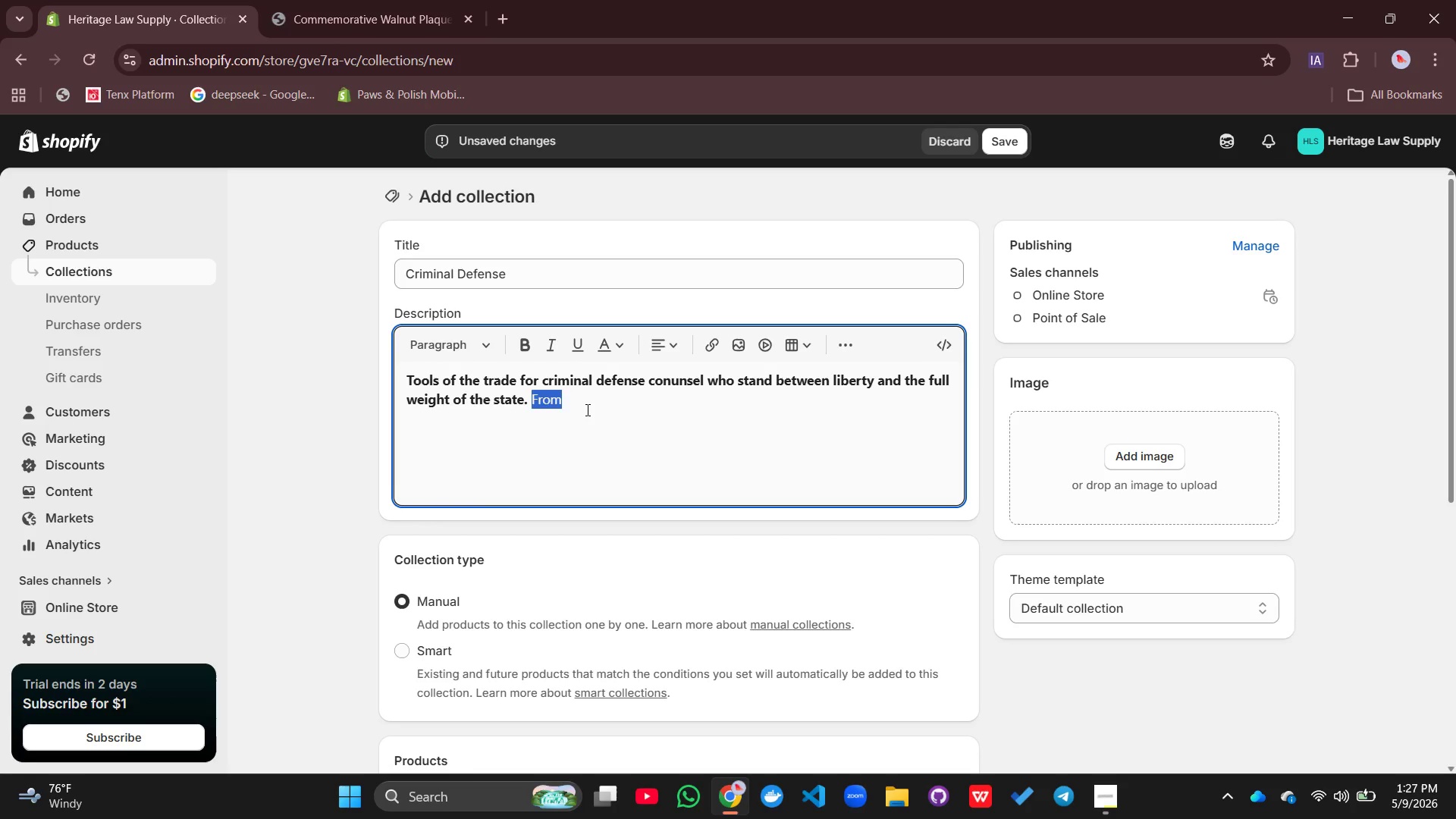 
left_click([586, 410])
 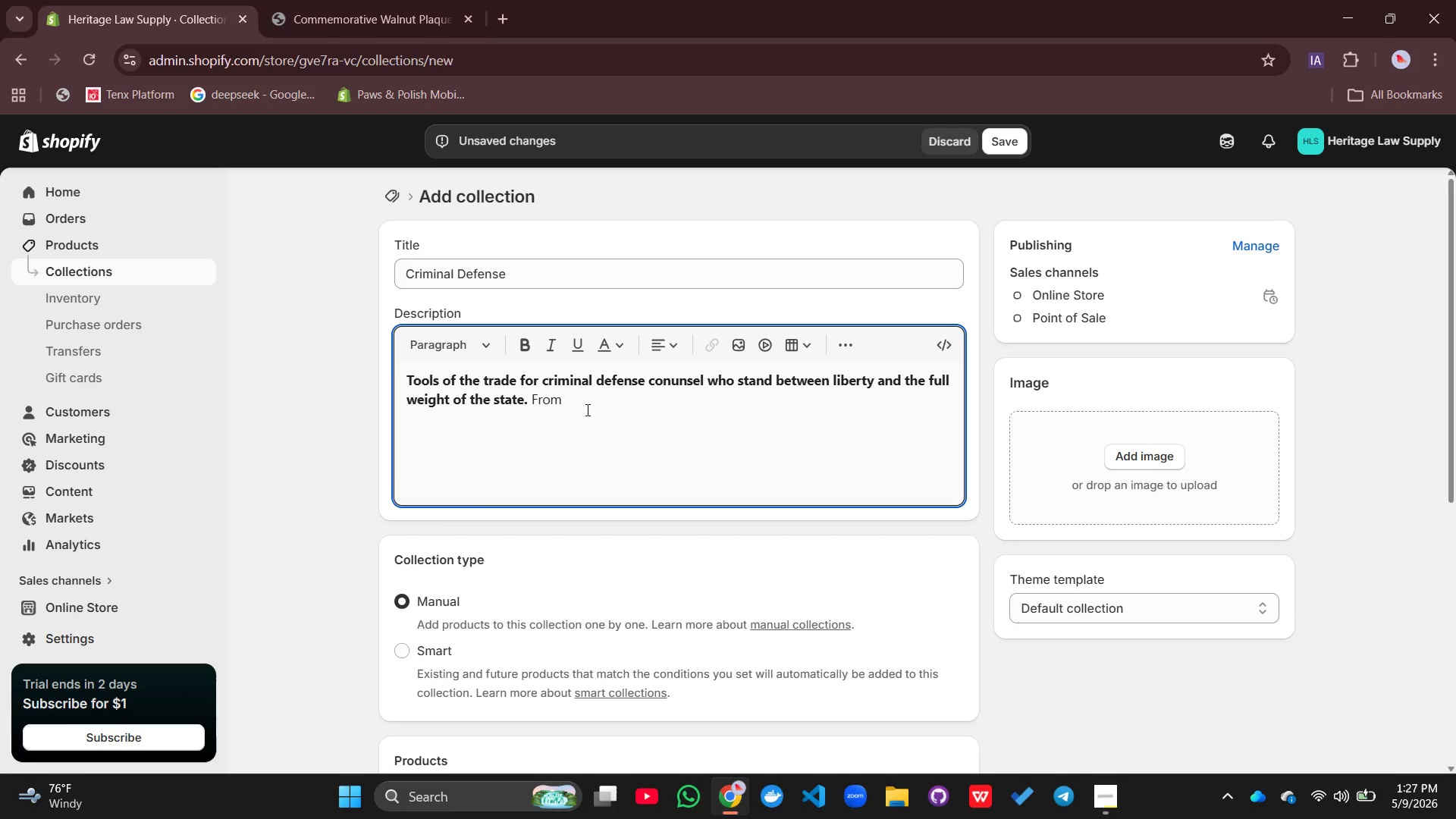 
type( the judge's gavel to the scales of justice, these pieces reflect ref)
 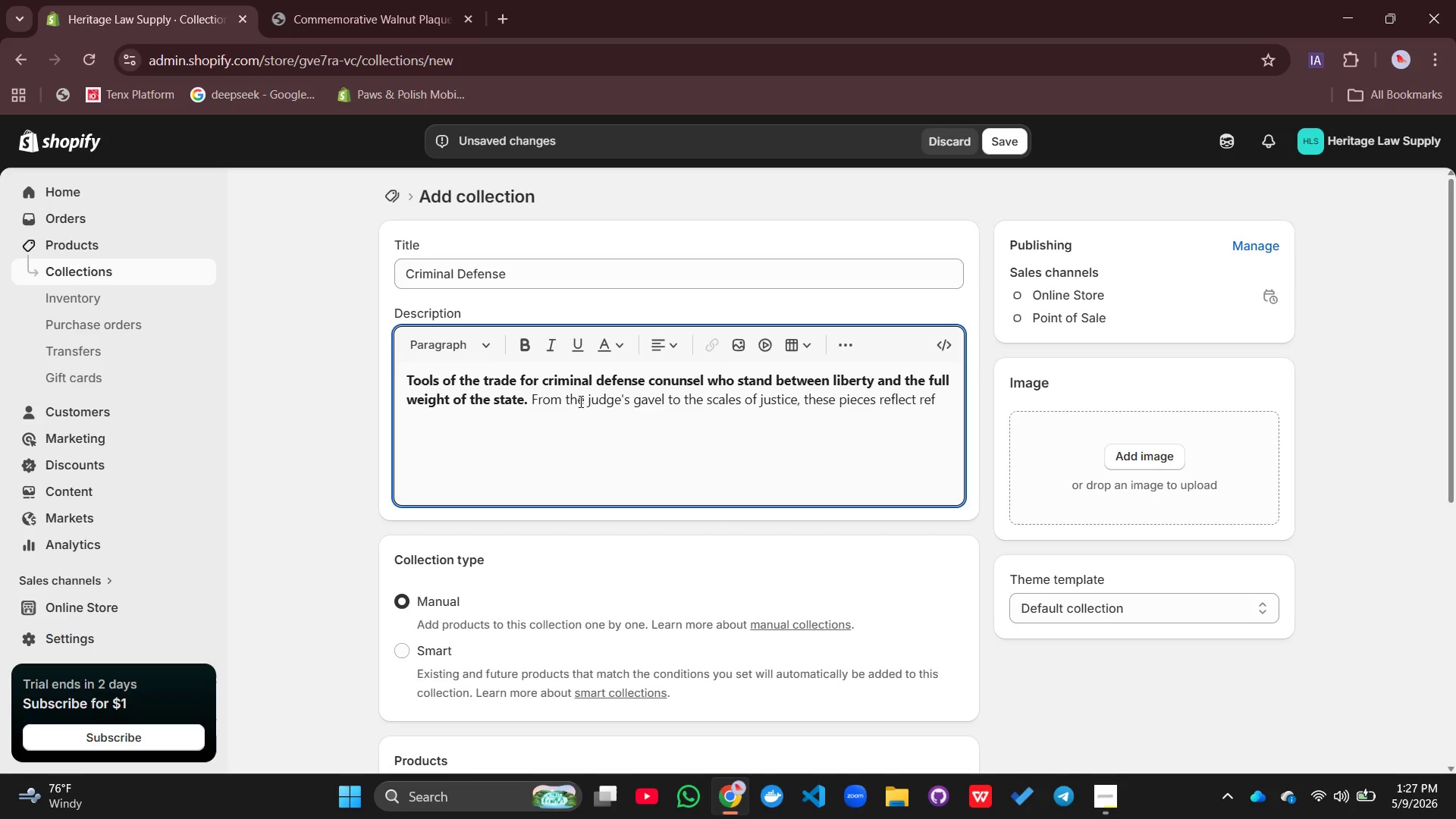 
type(lect)
key(Backspace)
key(Backspace)
key(Backspace)
key(Backspace)
key(Backspace)
key(Backspace)
key(Backspace)
type(the gravity of criminal )
 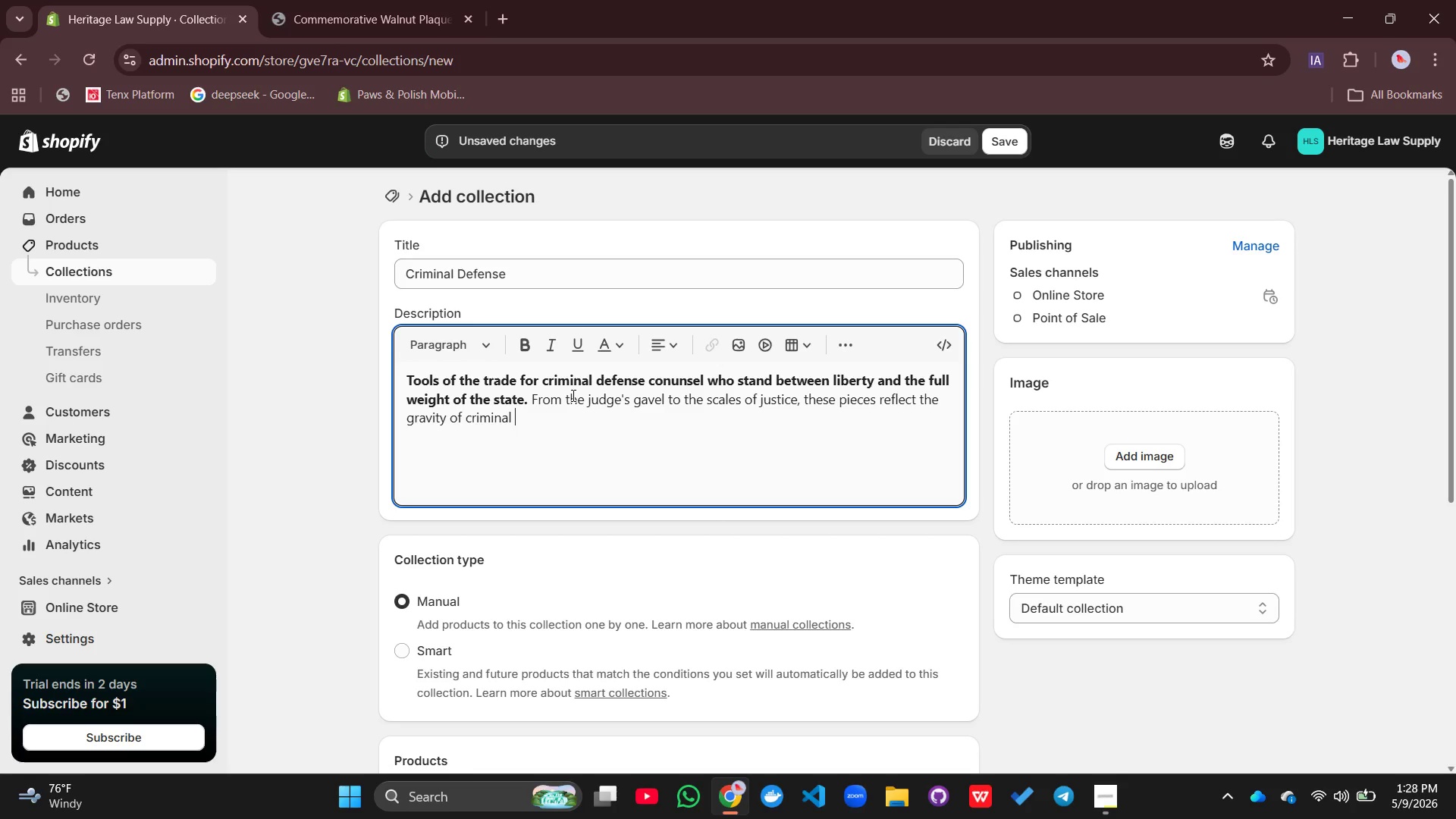 
type(practice. Each item)
 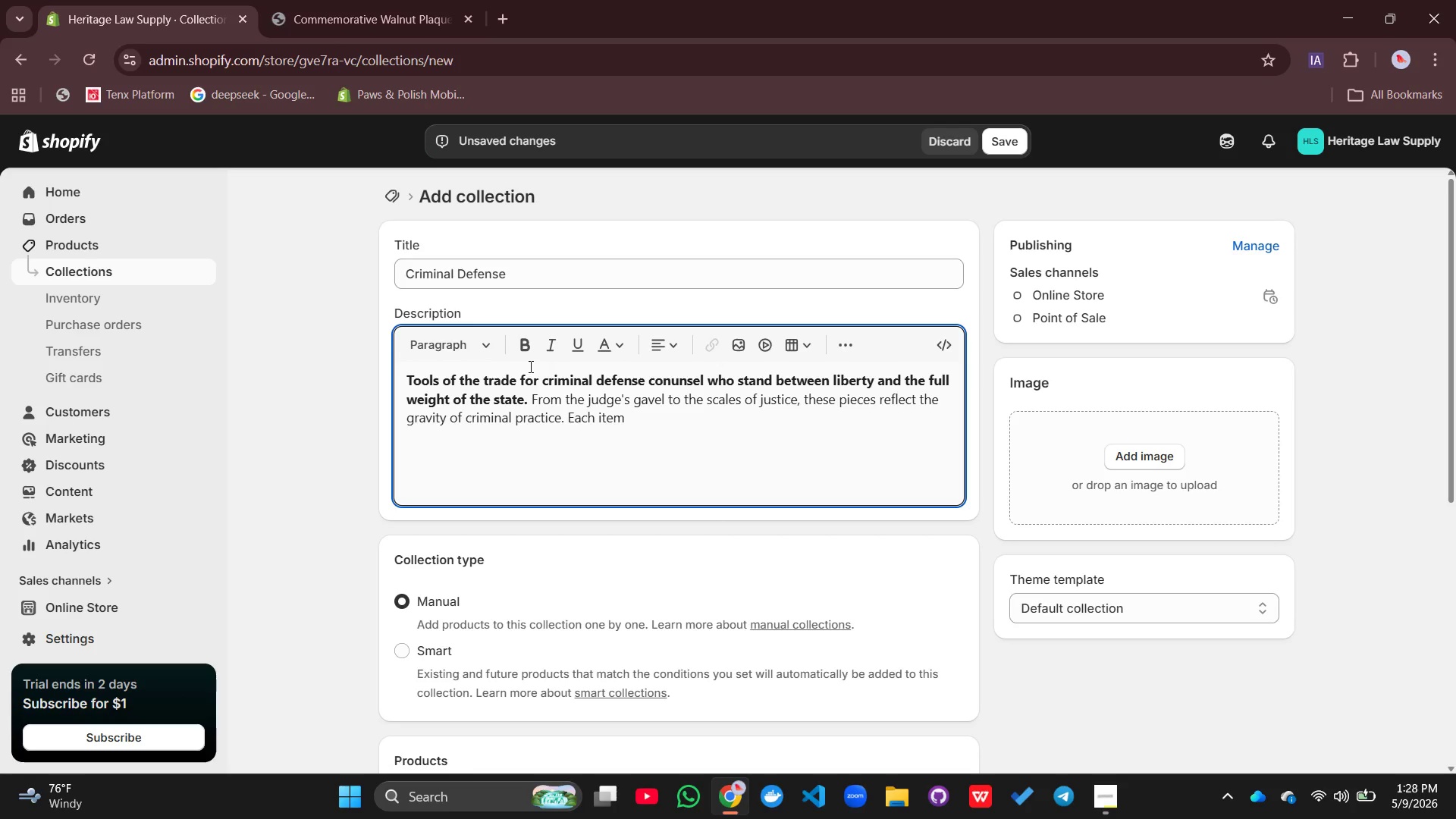 
type( selected for the attorney)
 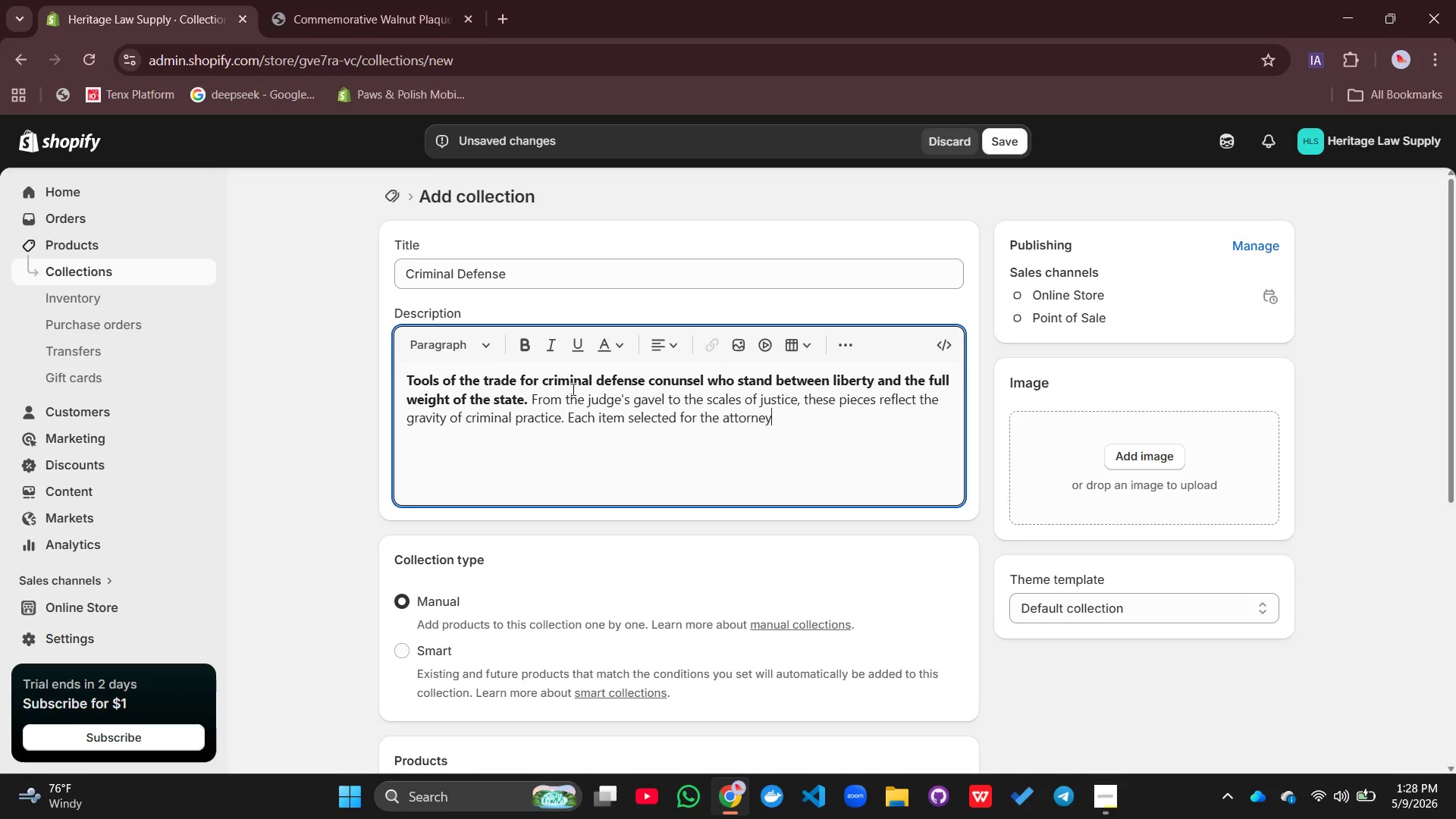 
type( who gifts for the d)
key(Backspace)
type(second )
 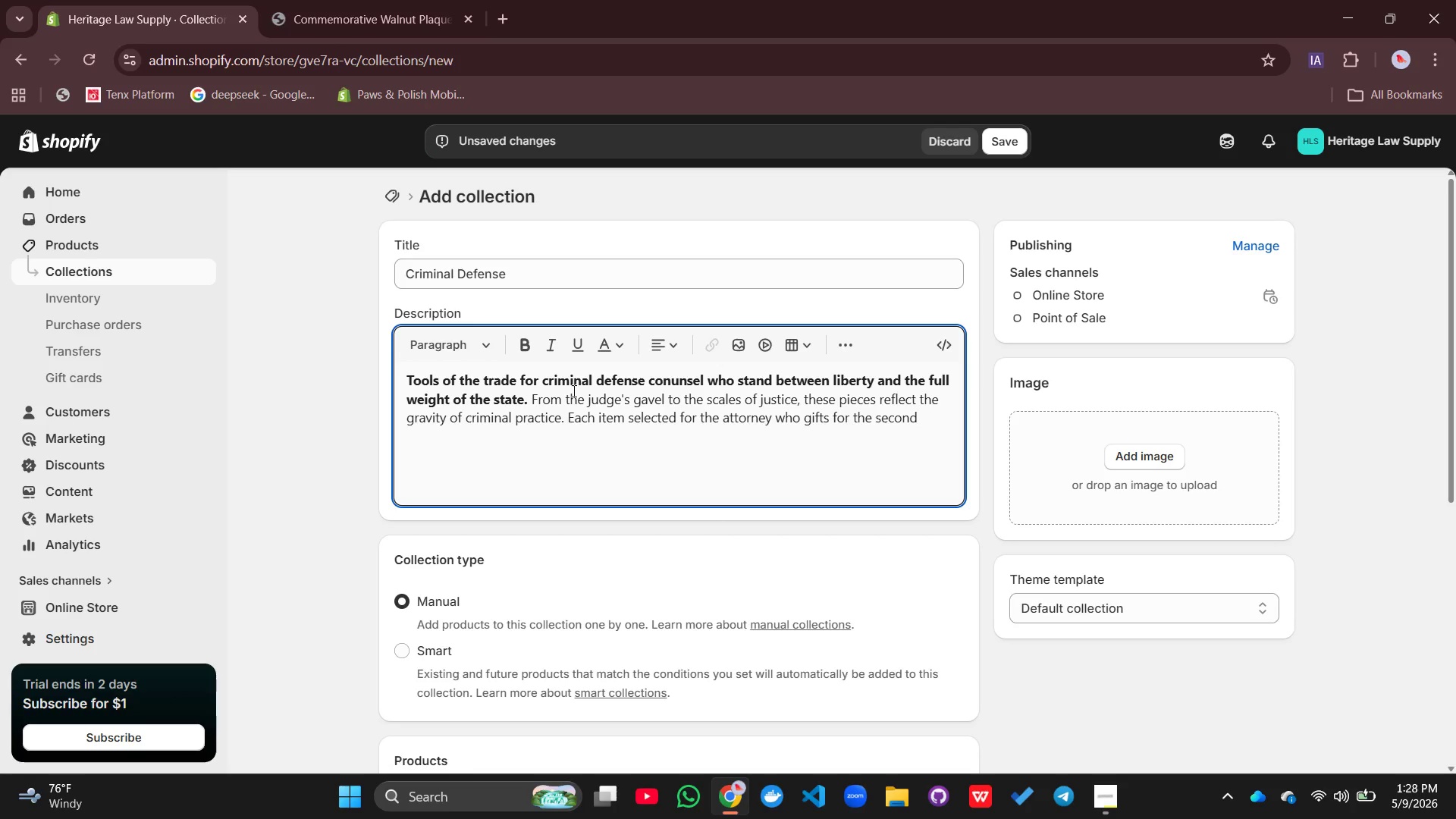 
wait(19.52)
 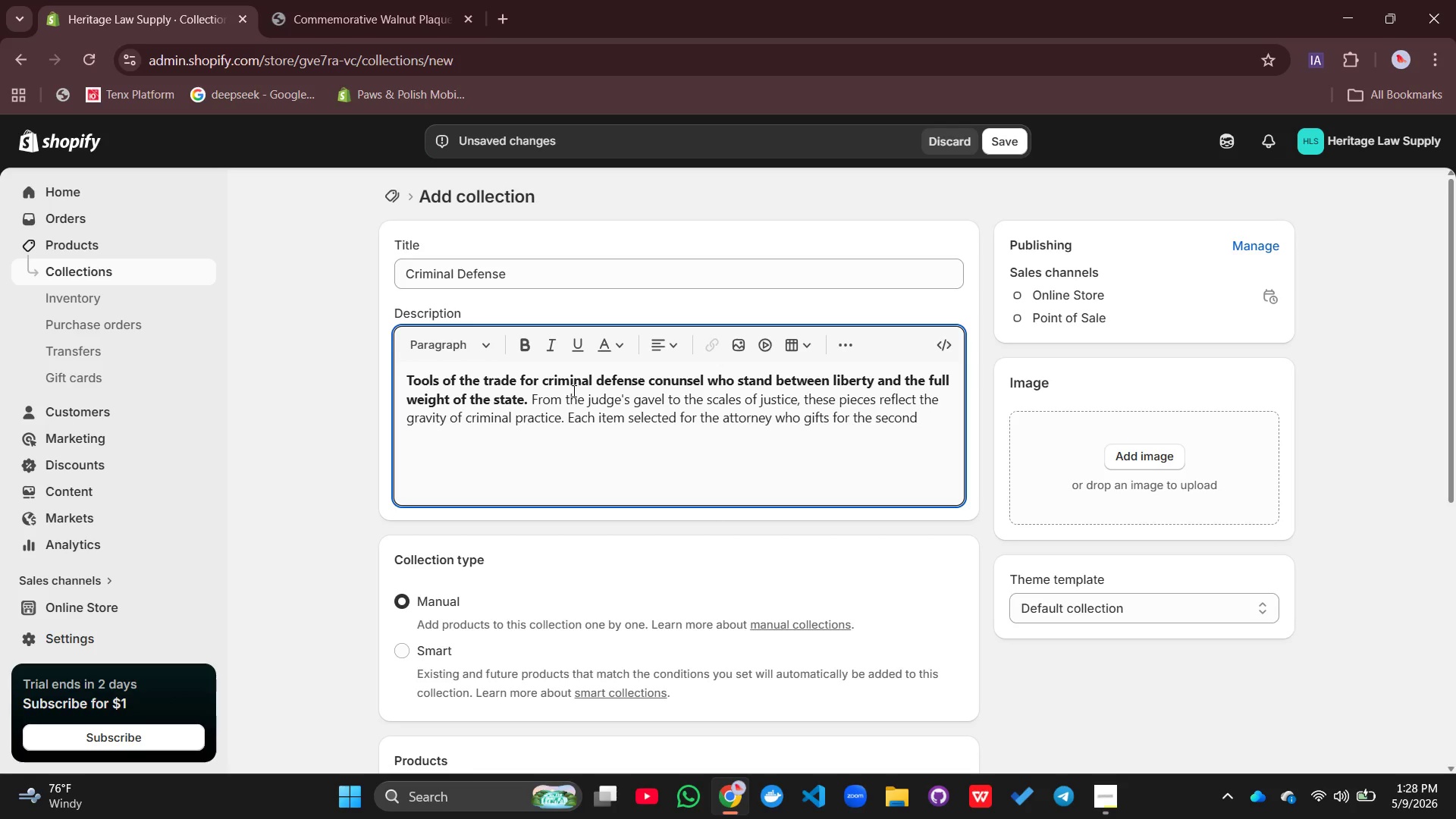 
hold_key(key=Backspace, duration=0.89)
 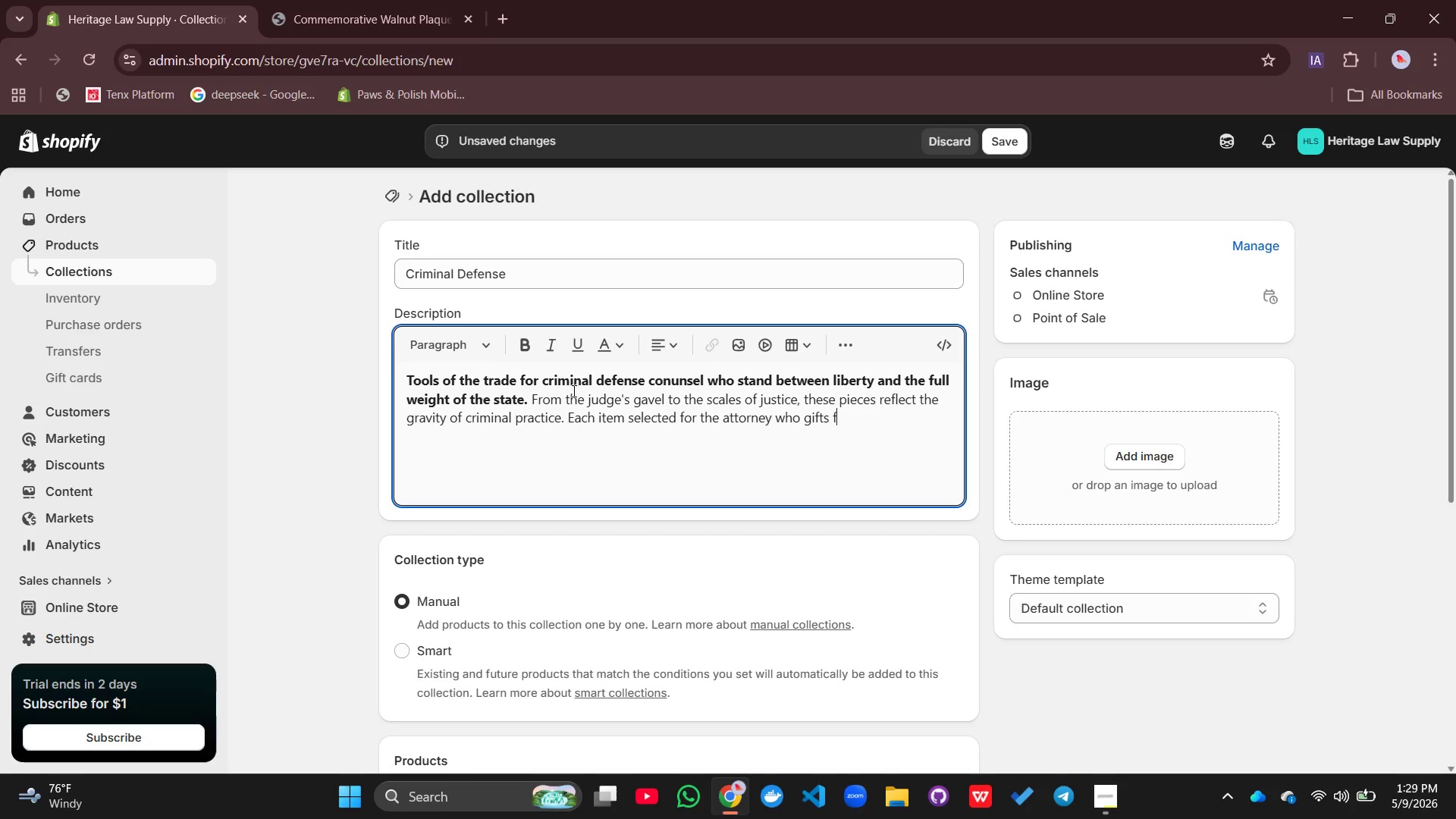 
key(Backspace)
key(Backspace)
key(Backspace)
key(Backspace)
key(Backspace)
key(Backspace)
key(Backspace)
type(fights)
 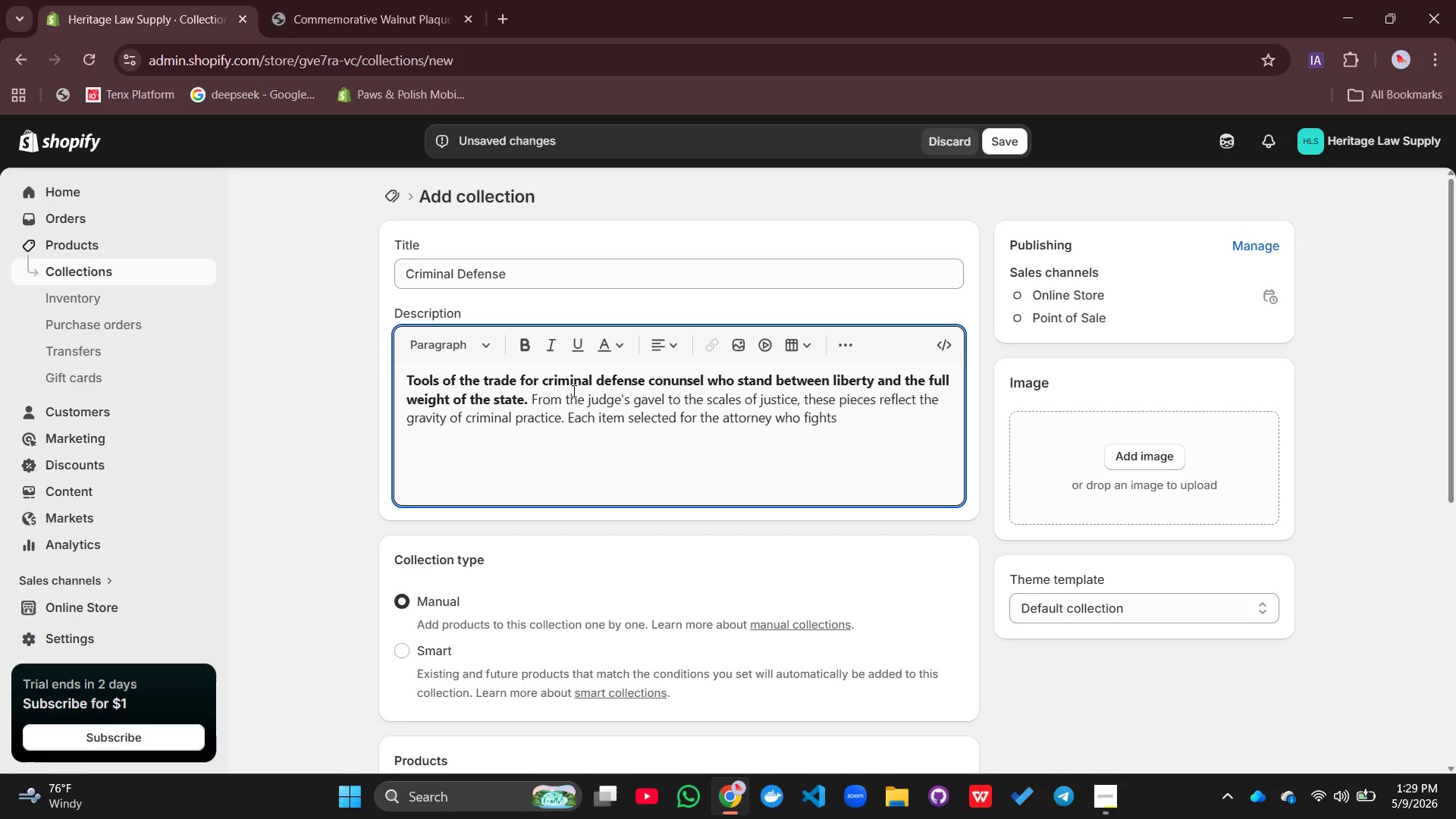 
wait(5.14)
 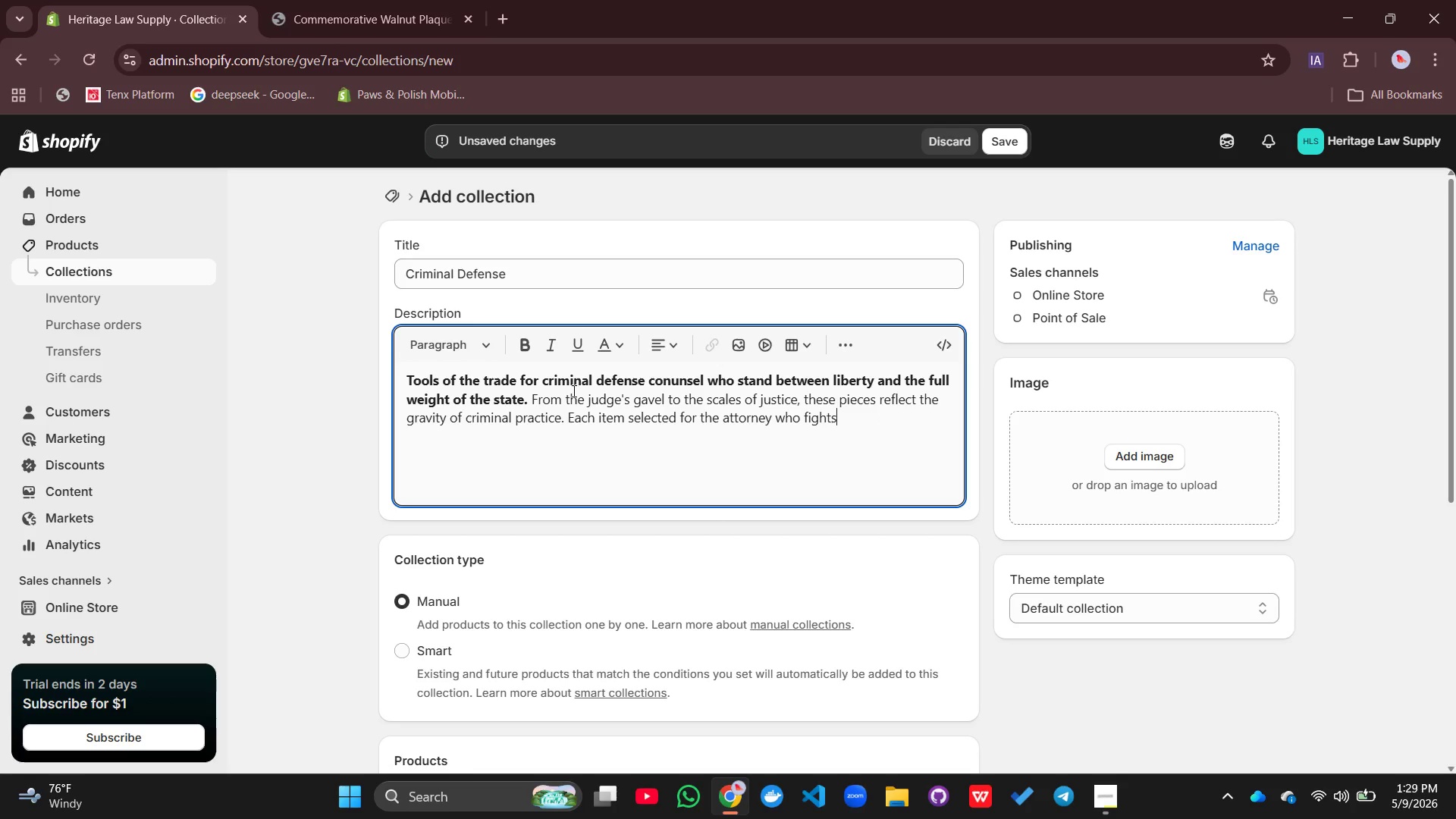 
type( for the accused, demanding excellence as the minimum standard )
key(Backspace)
type(. Wether you are preparing for trail or accepting a hard-won acquittal, these )
 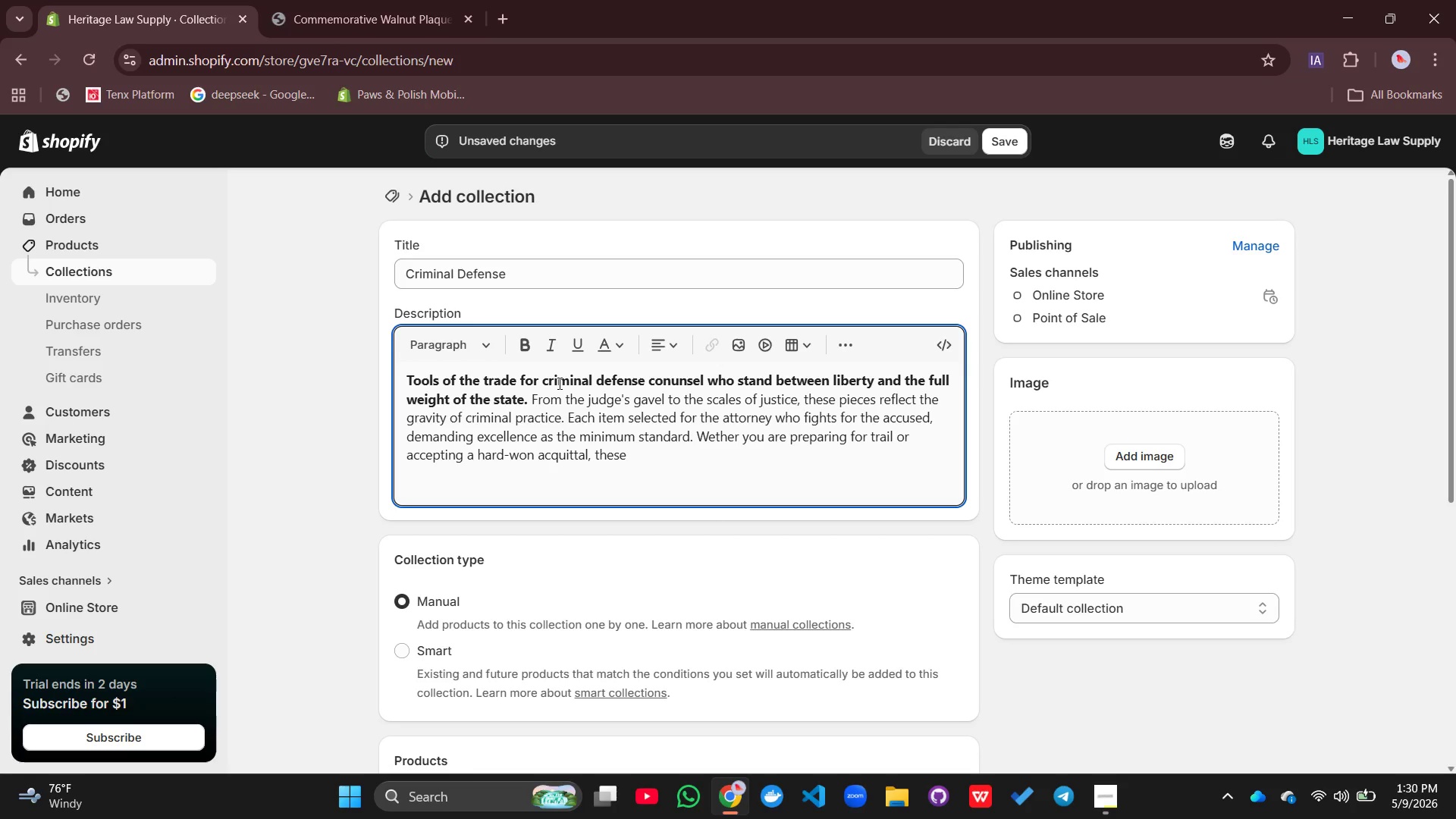 
type(producrs)
key(Backspace)
key(Backspace)
type(ts belong in your office )
 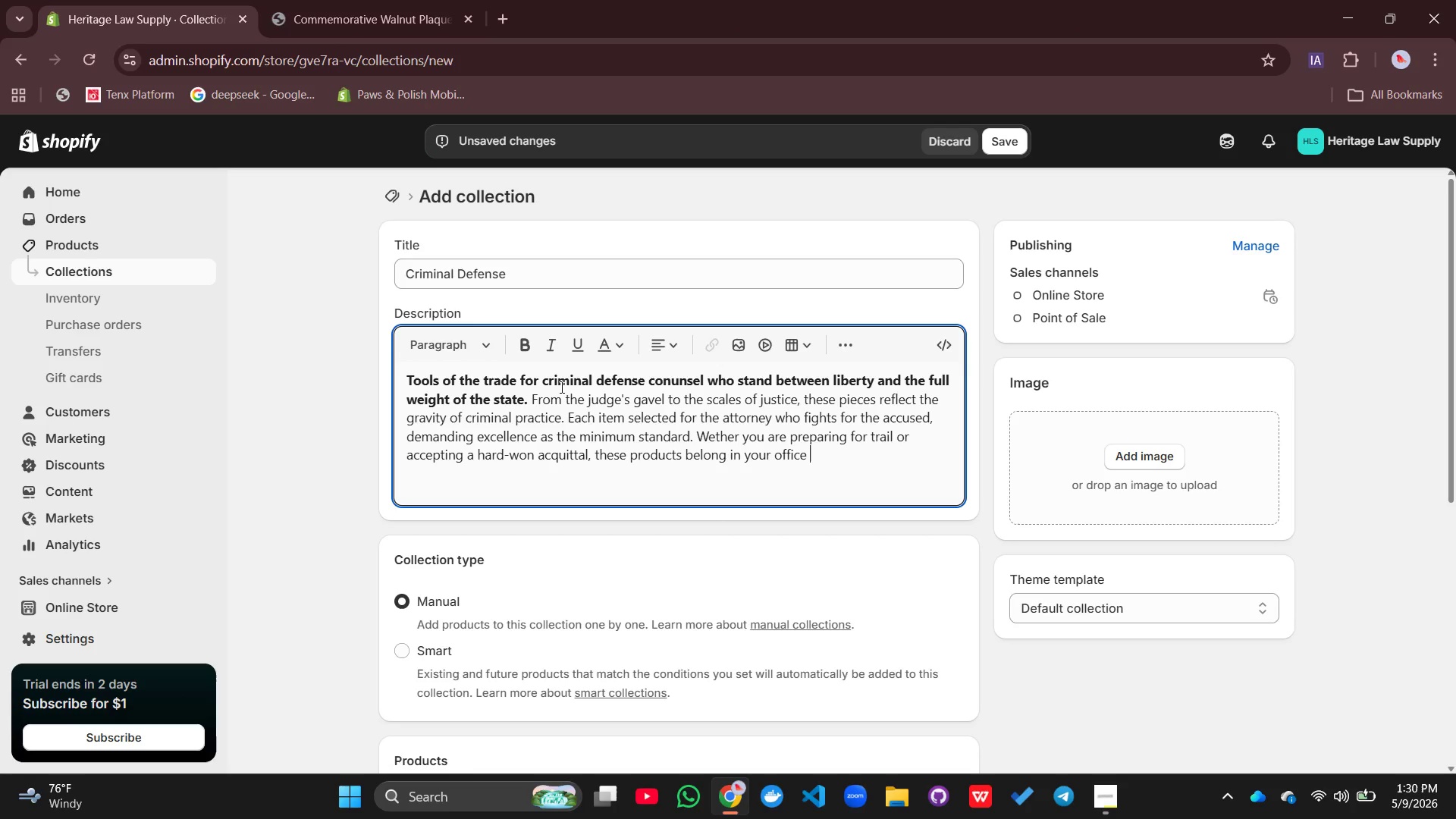 
type(and your coutr)
key(Backspace)
key(Backspace)
type(rtroom.)
 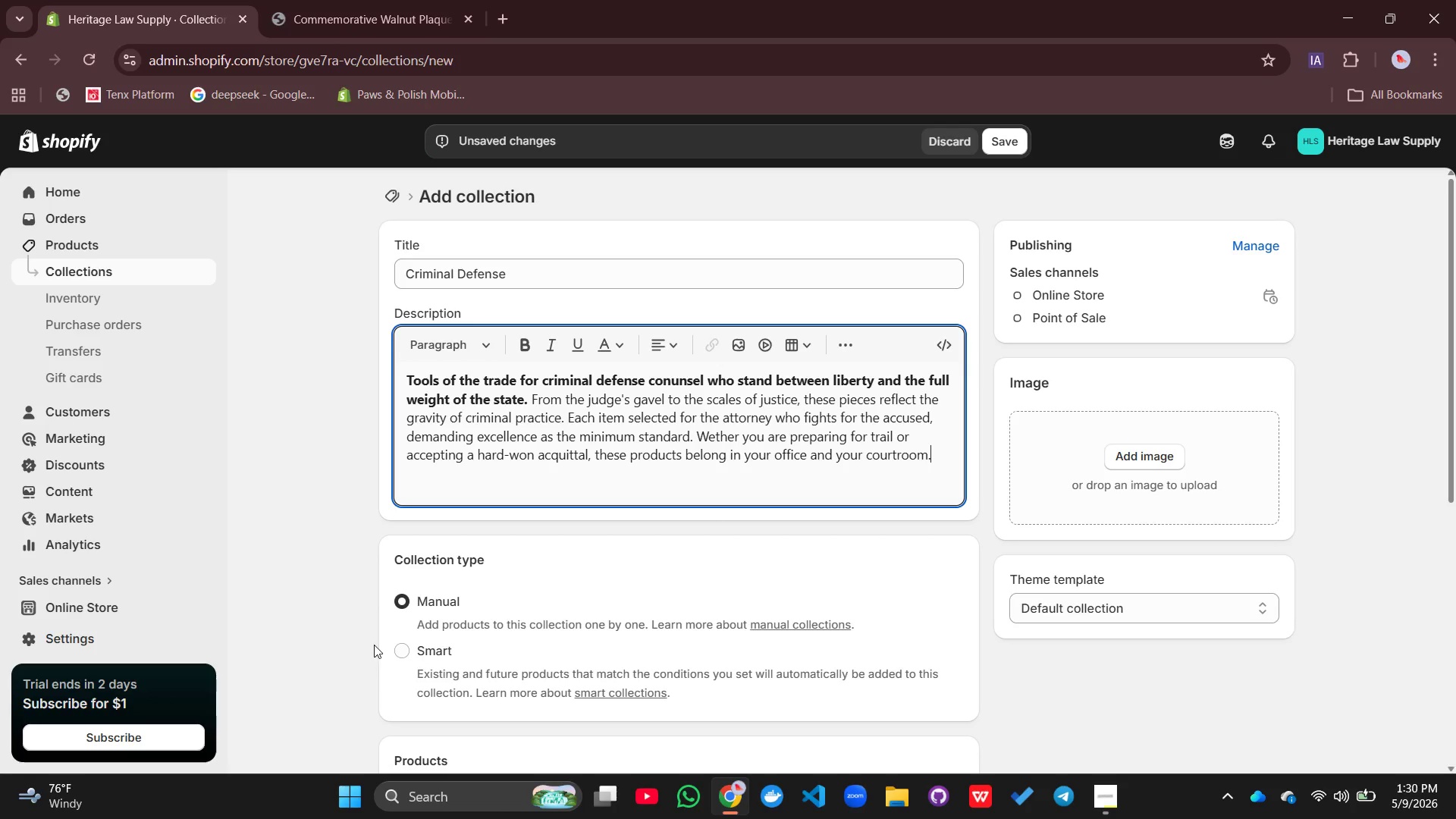 
left_click([418, 656])
 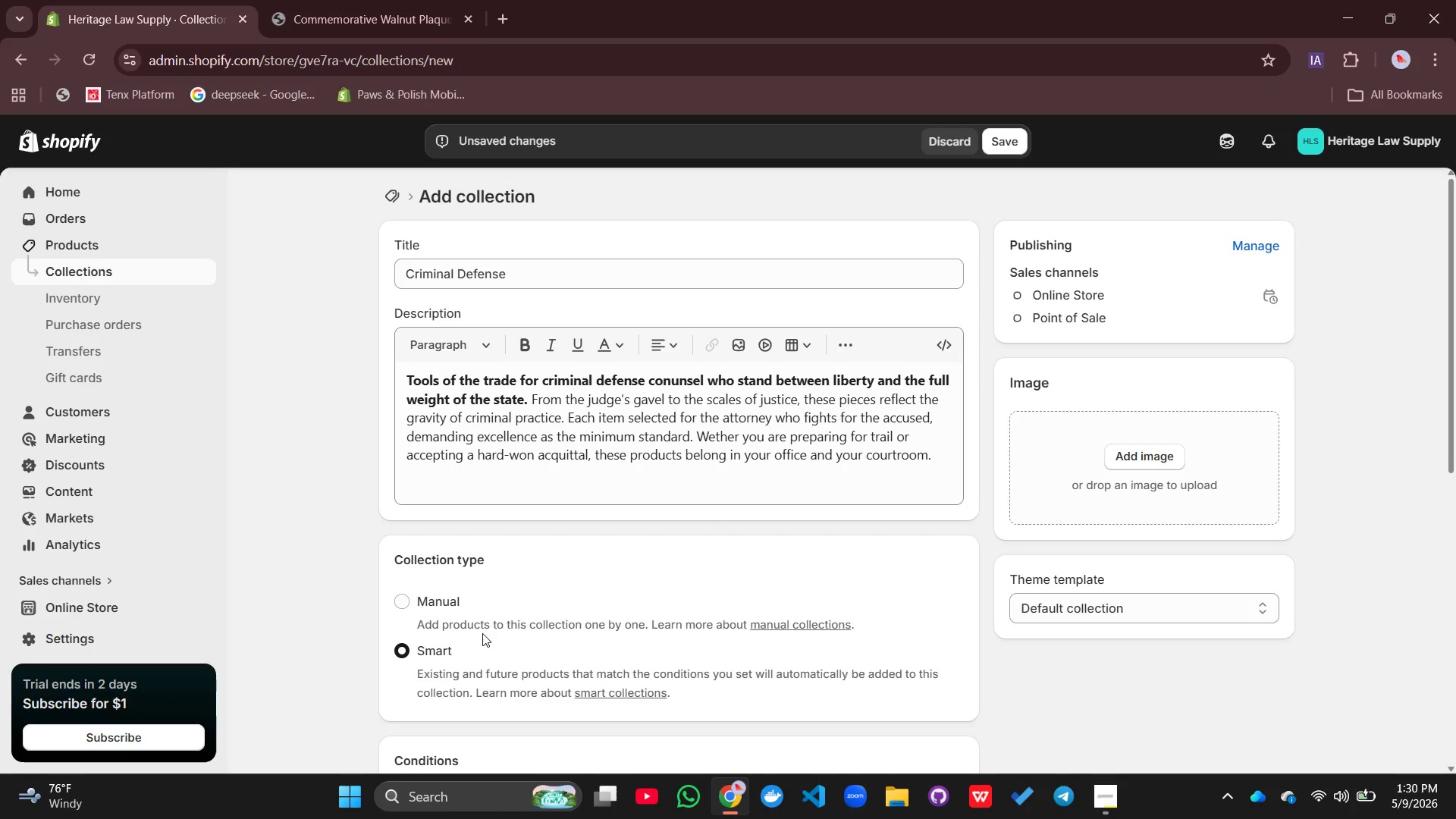 
scroll: coordinate [487, 632], scroll_direction: down, amount: 3.0
 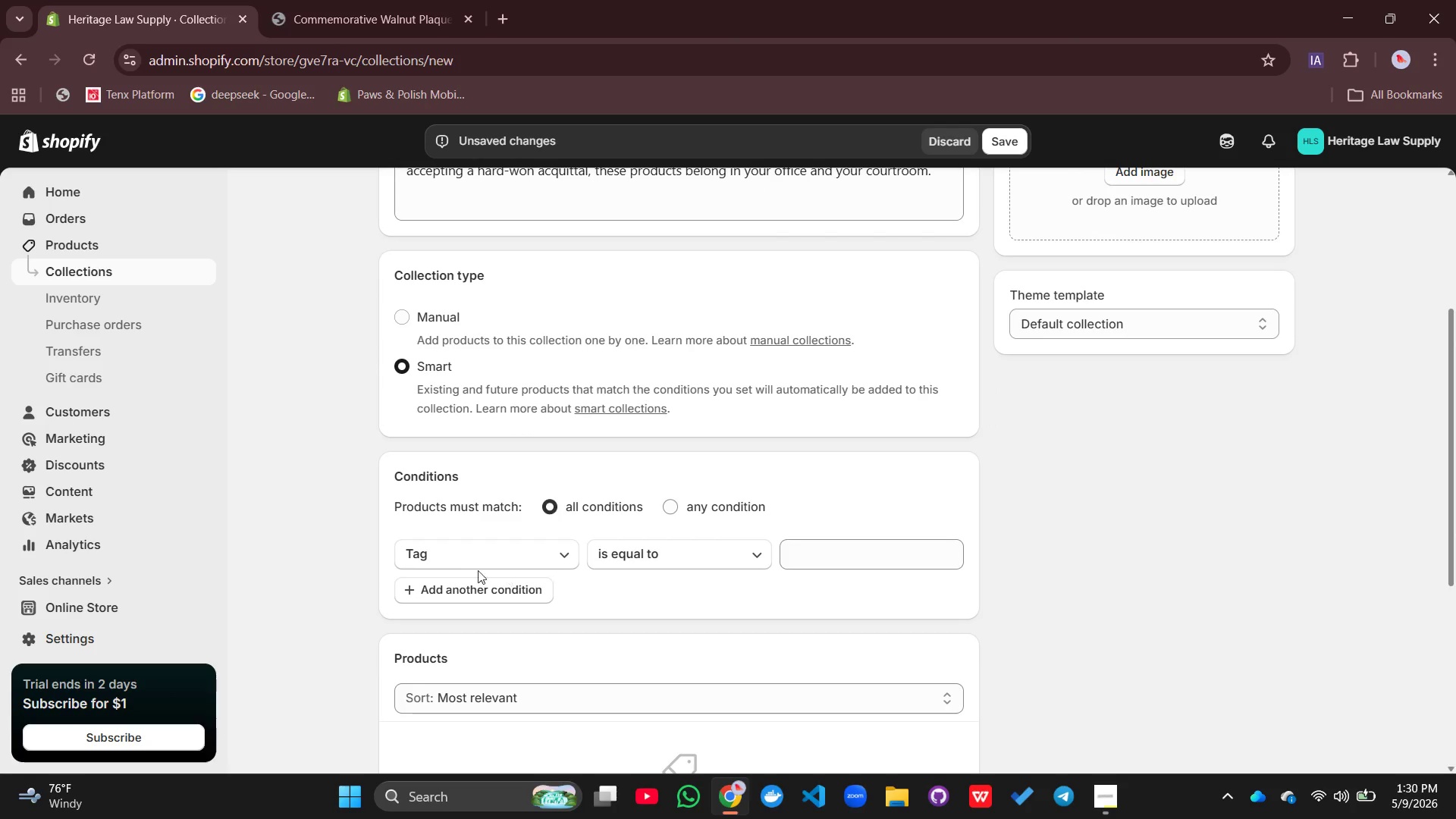 
left_click([700, 548])
 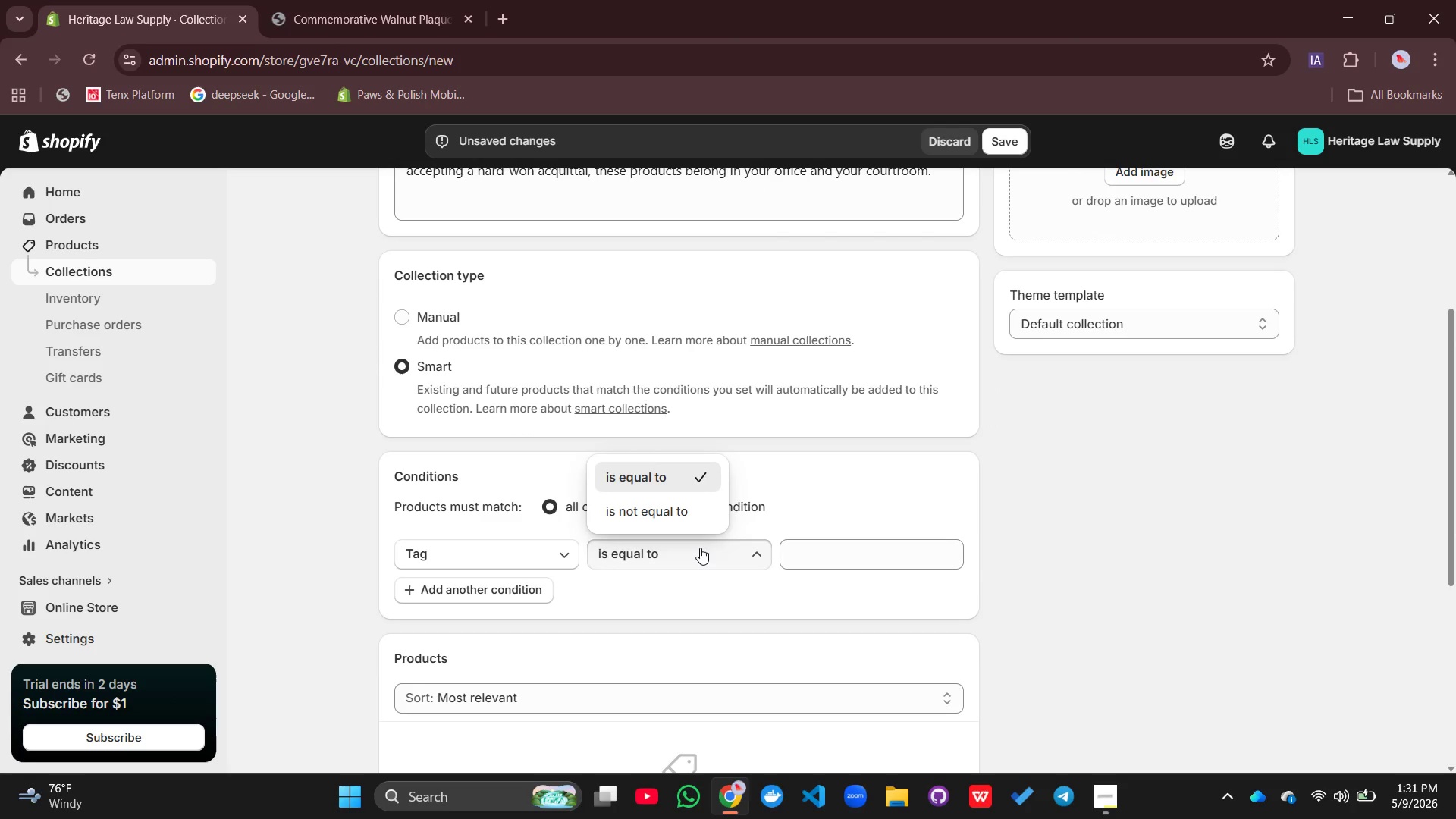 
left_click([700, 548])
 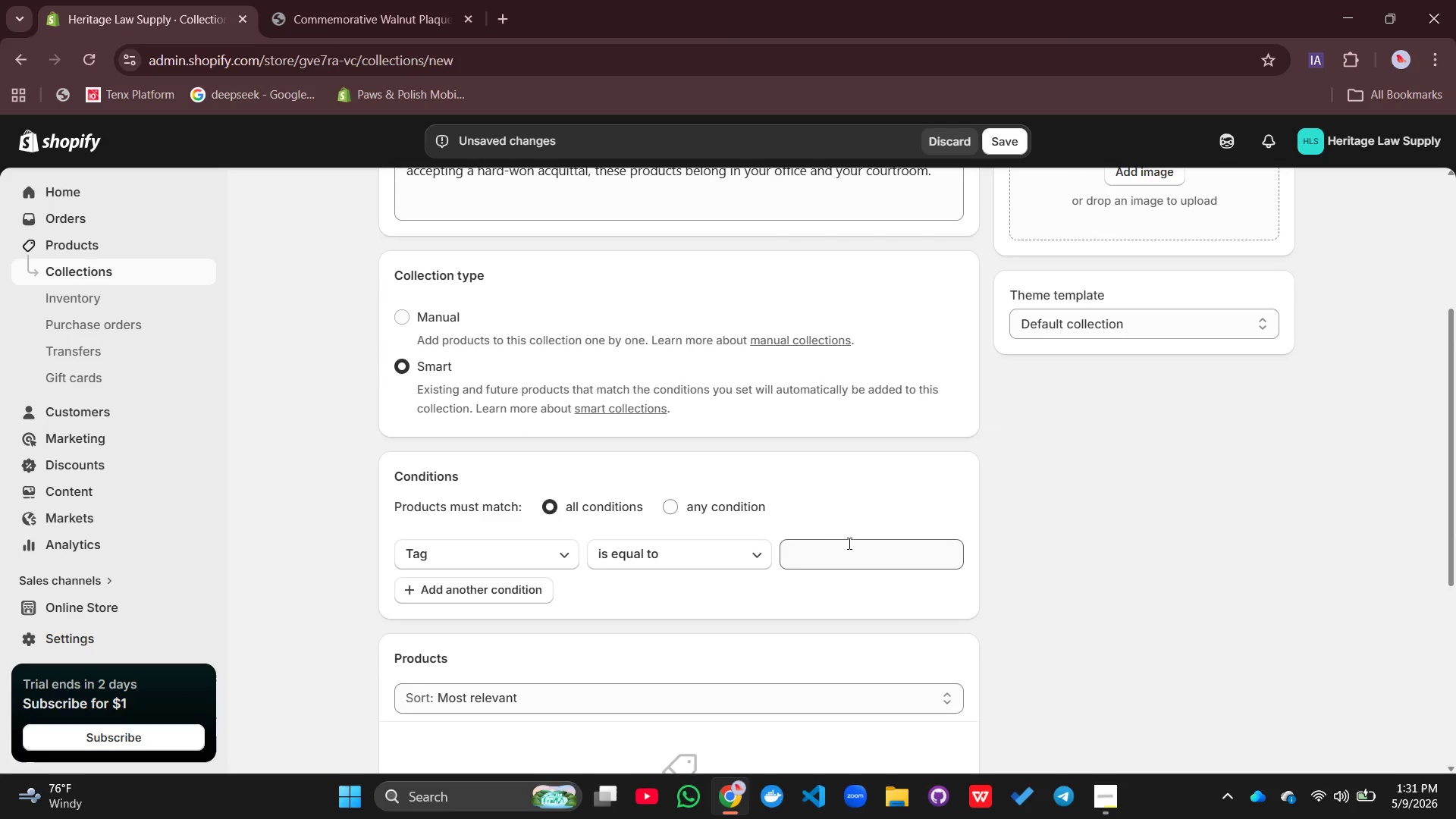 
left_click([849, 543])
 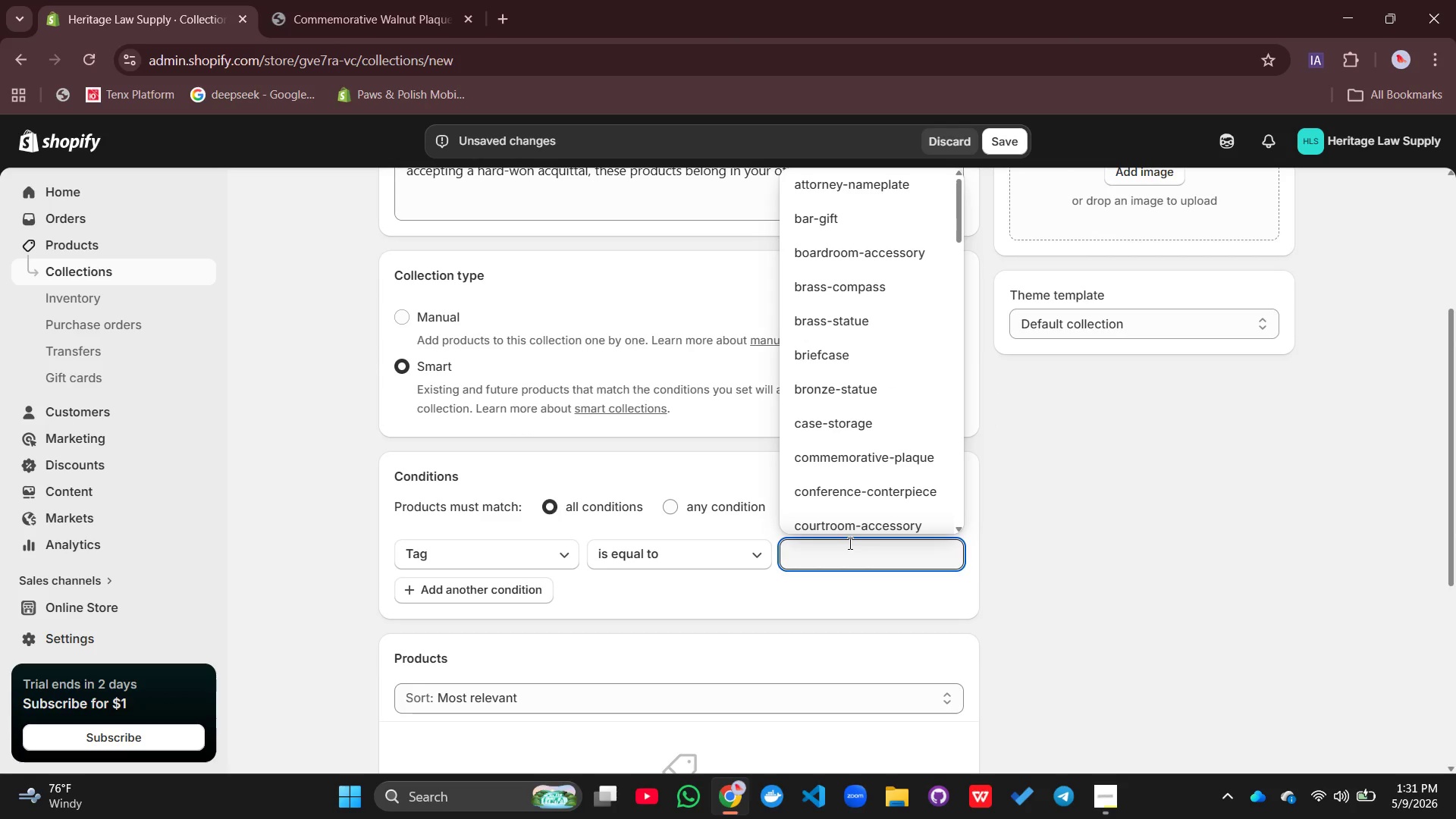 
scroll: coordinate [836, 491], scroll_direction: down, amount: 2.0
 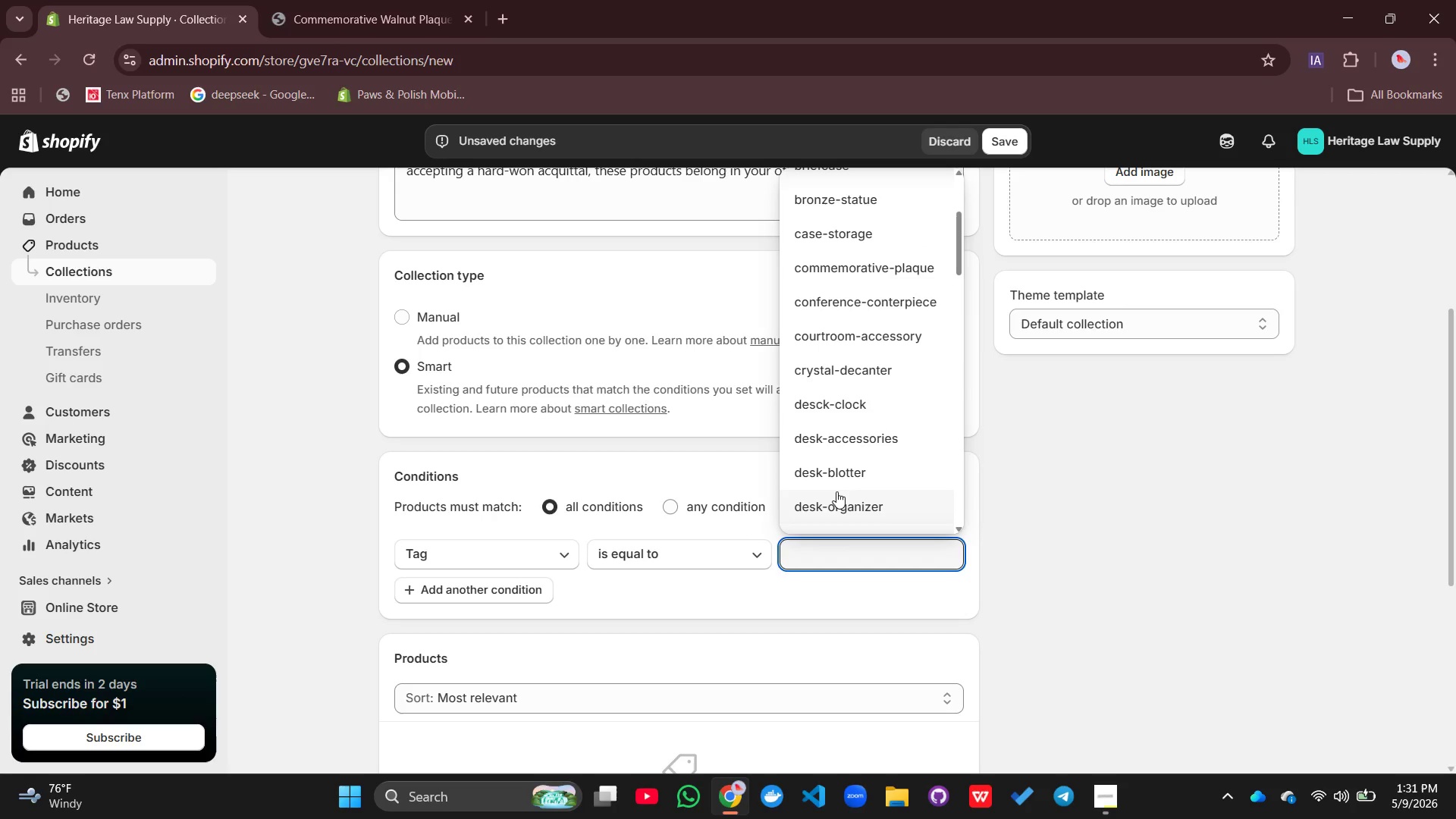 
scroll: coordinate [836, 491], scroll_direction: none, amount: 0.0
 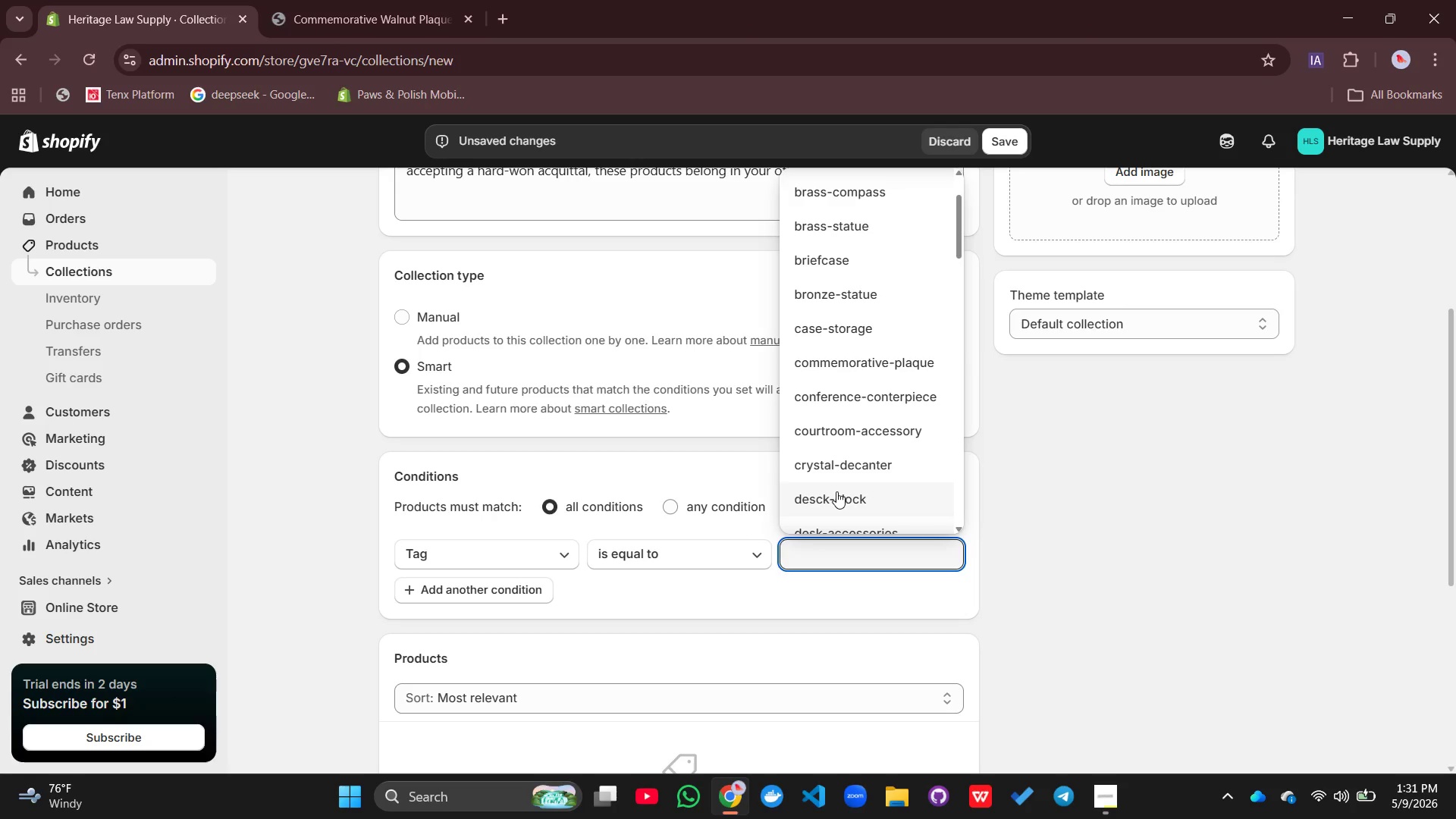 
scroll: coordinate [836, 491], scroll_direction: up, amount: 1.0
 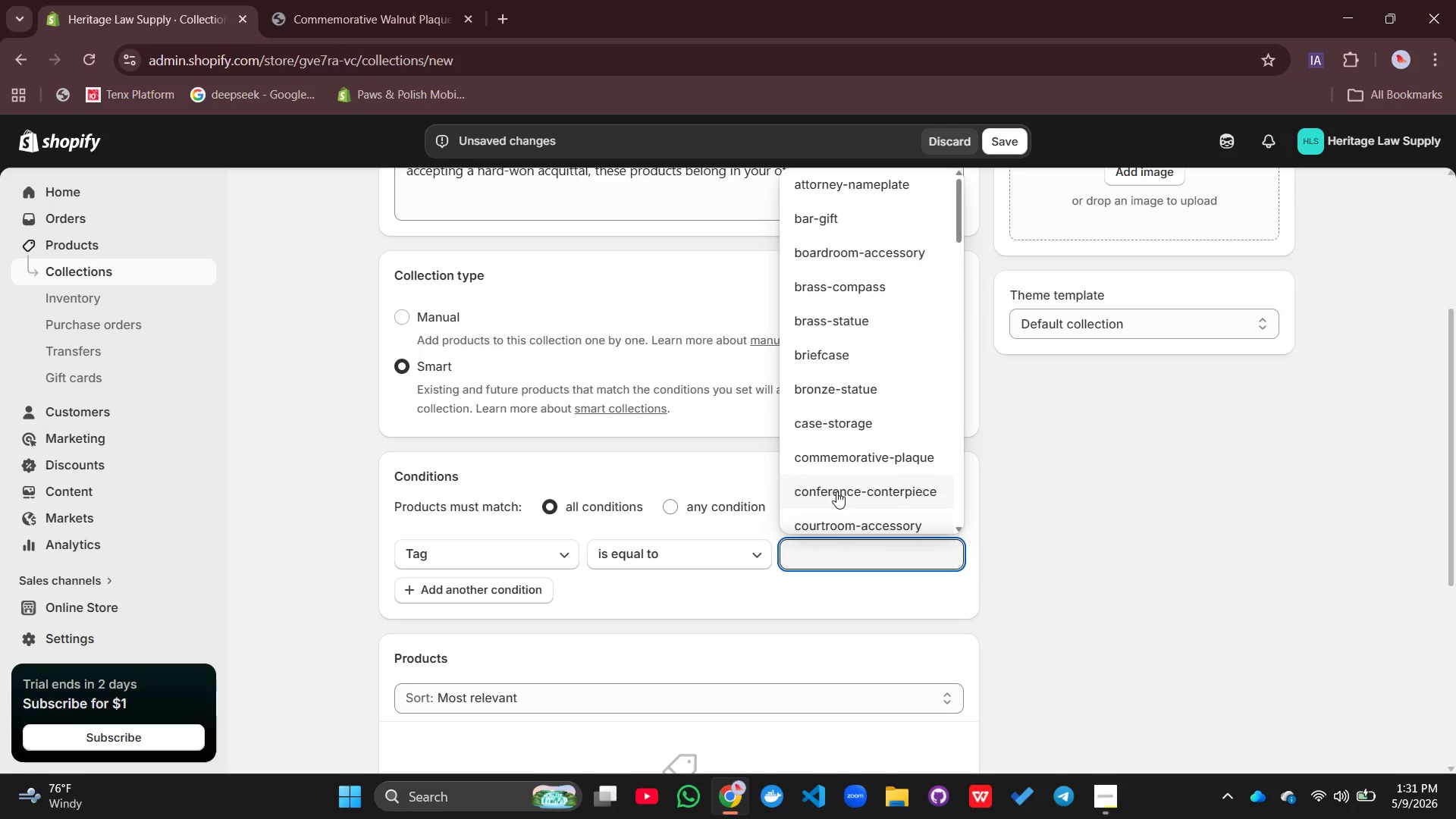 
right_click([836, 491])
 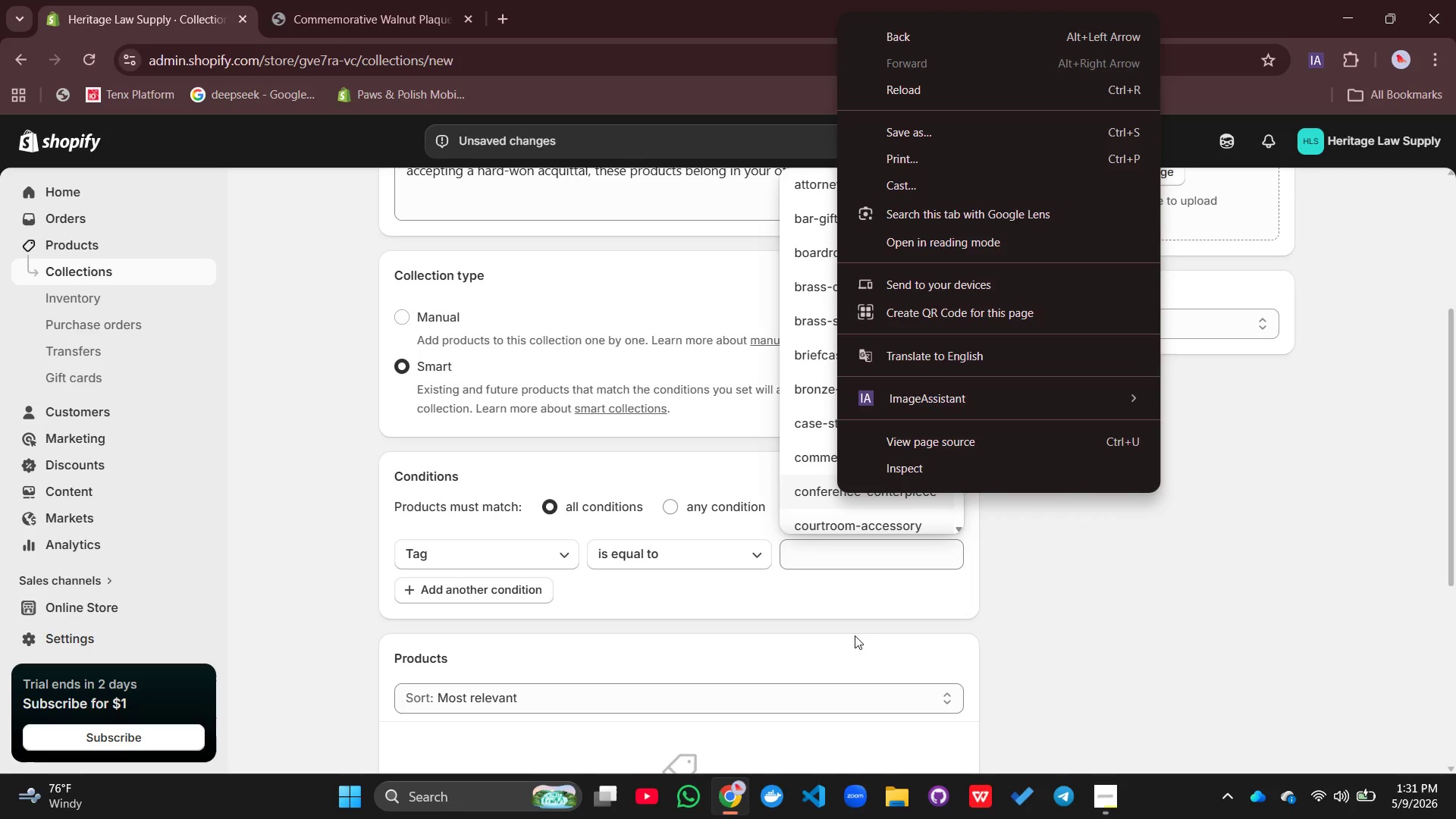 
left_click([850, 643])
 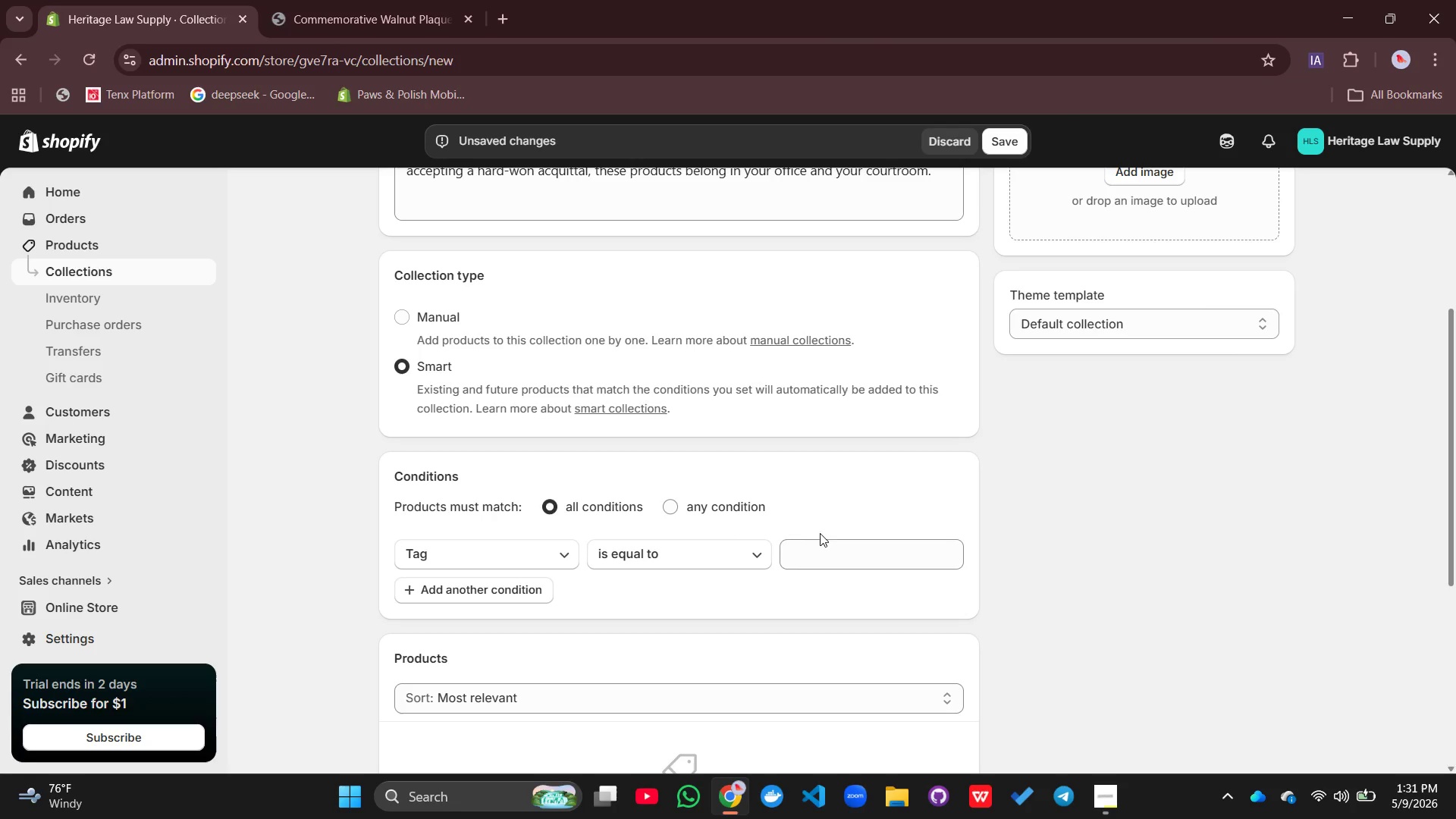 
left_click([825, 548])
 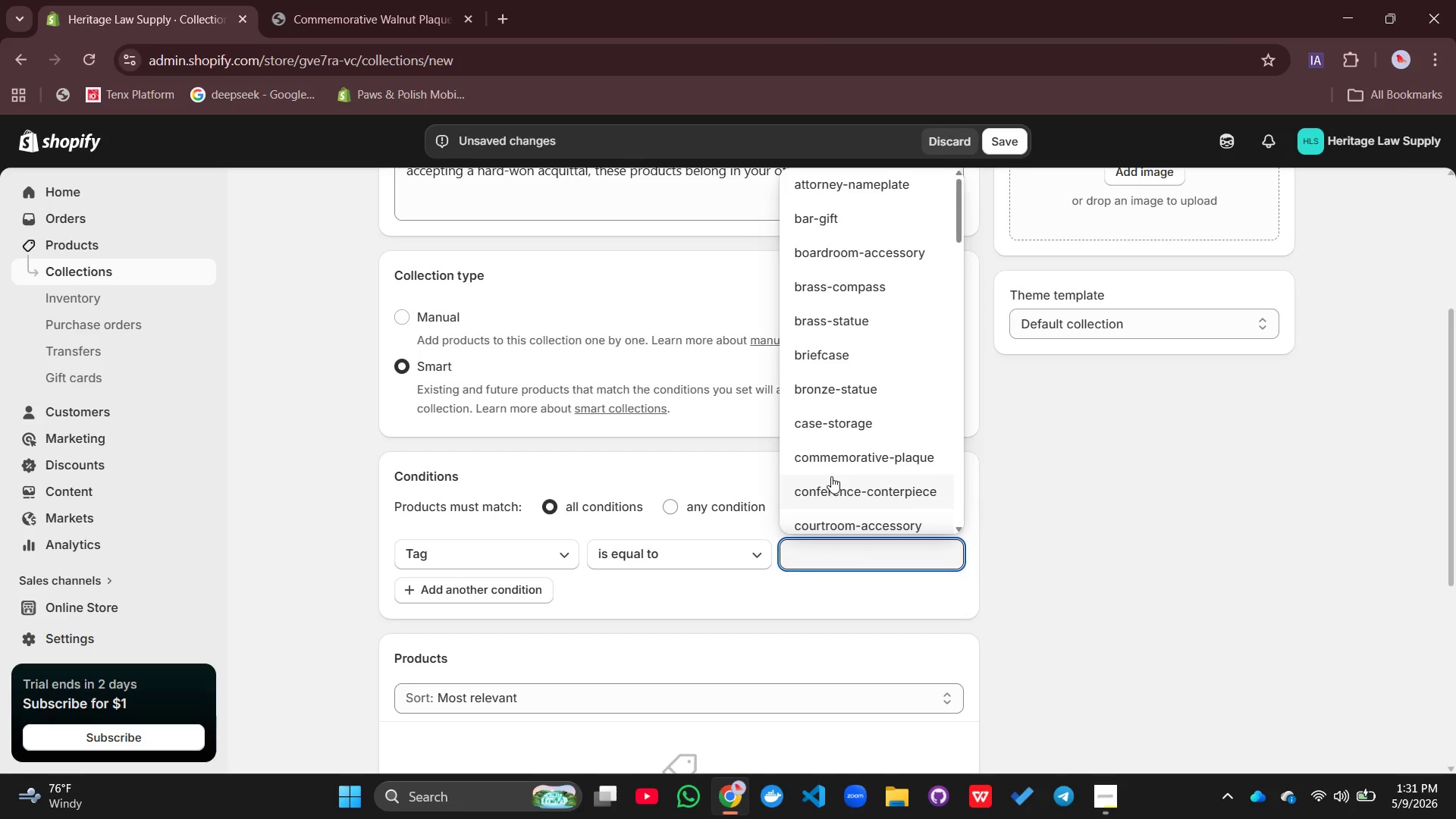 
scroll: coordinate [831, 476], scroll_direction: none, amount: 0.0
 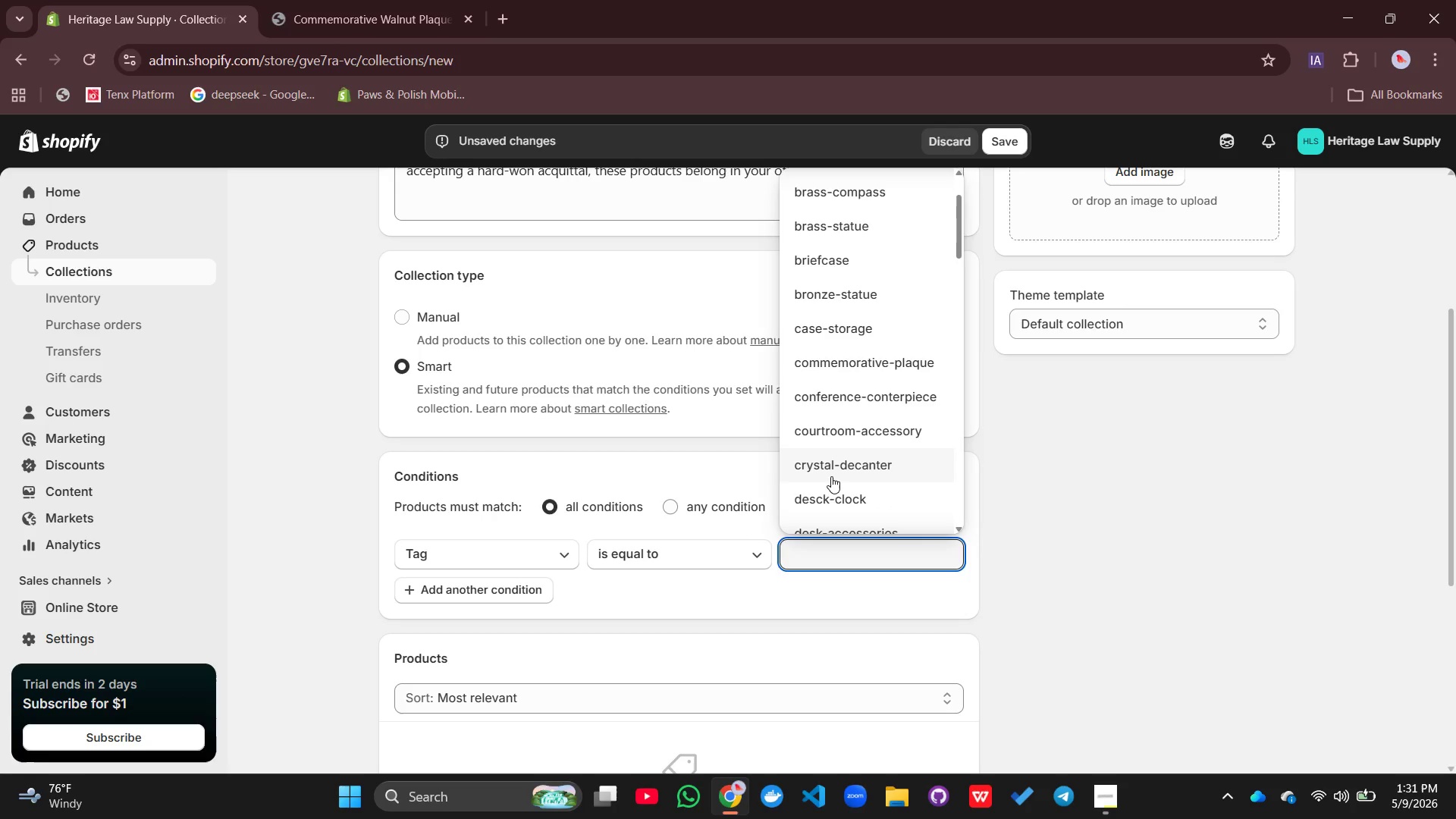 
scroll: coordinate [831, 476], scroll_direction: down, amount: 1.0
 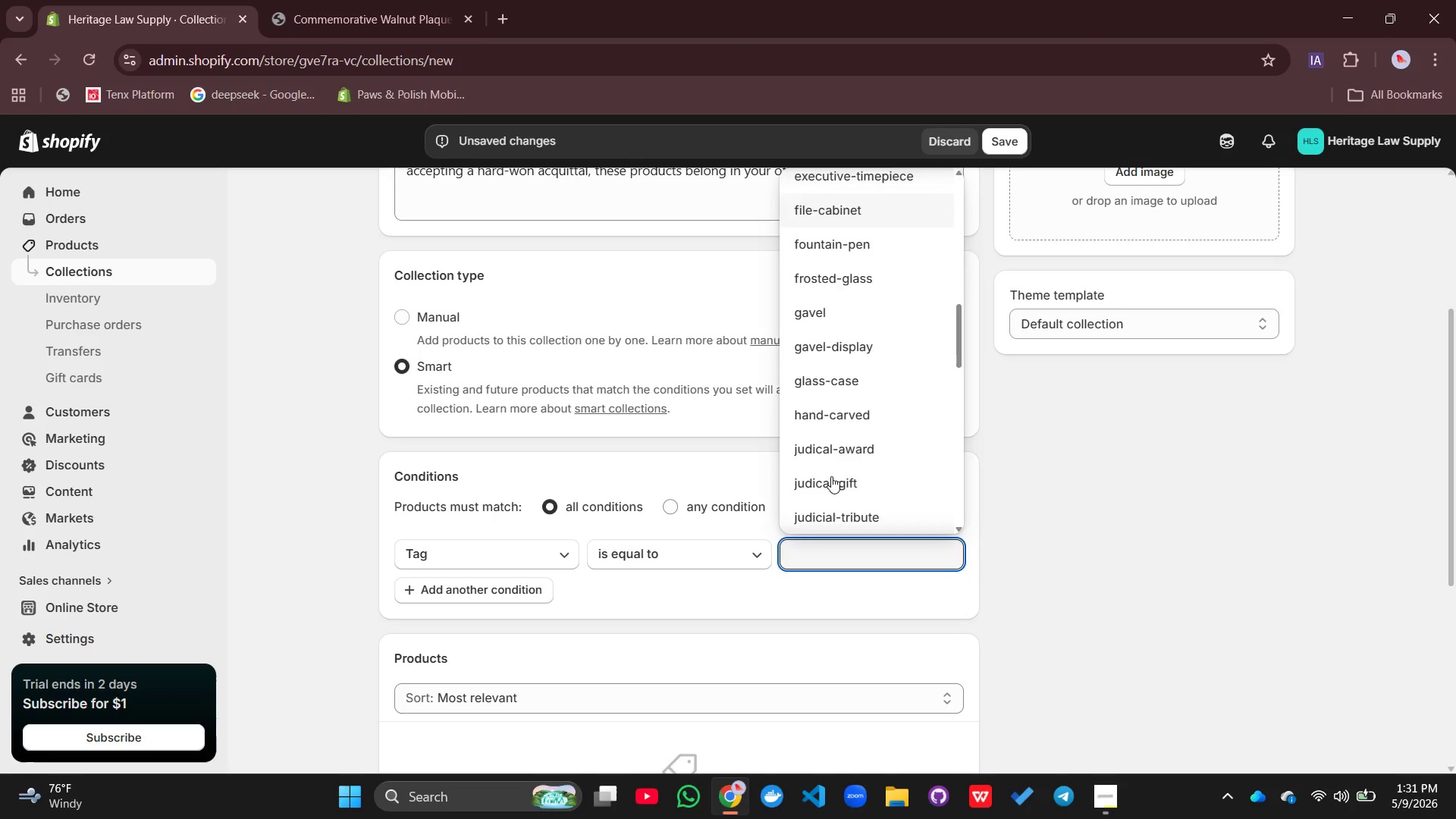 
scroll: coordinate [843, 461], scroll_direction: up, amount: 8.0
 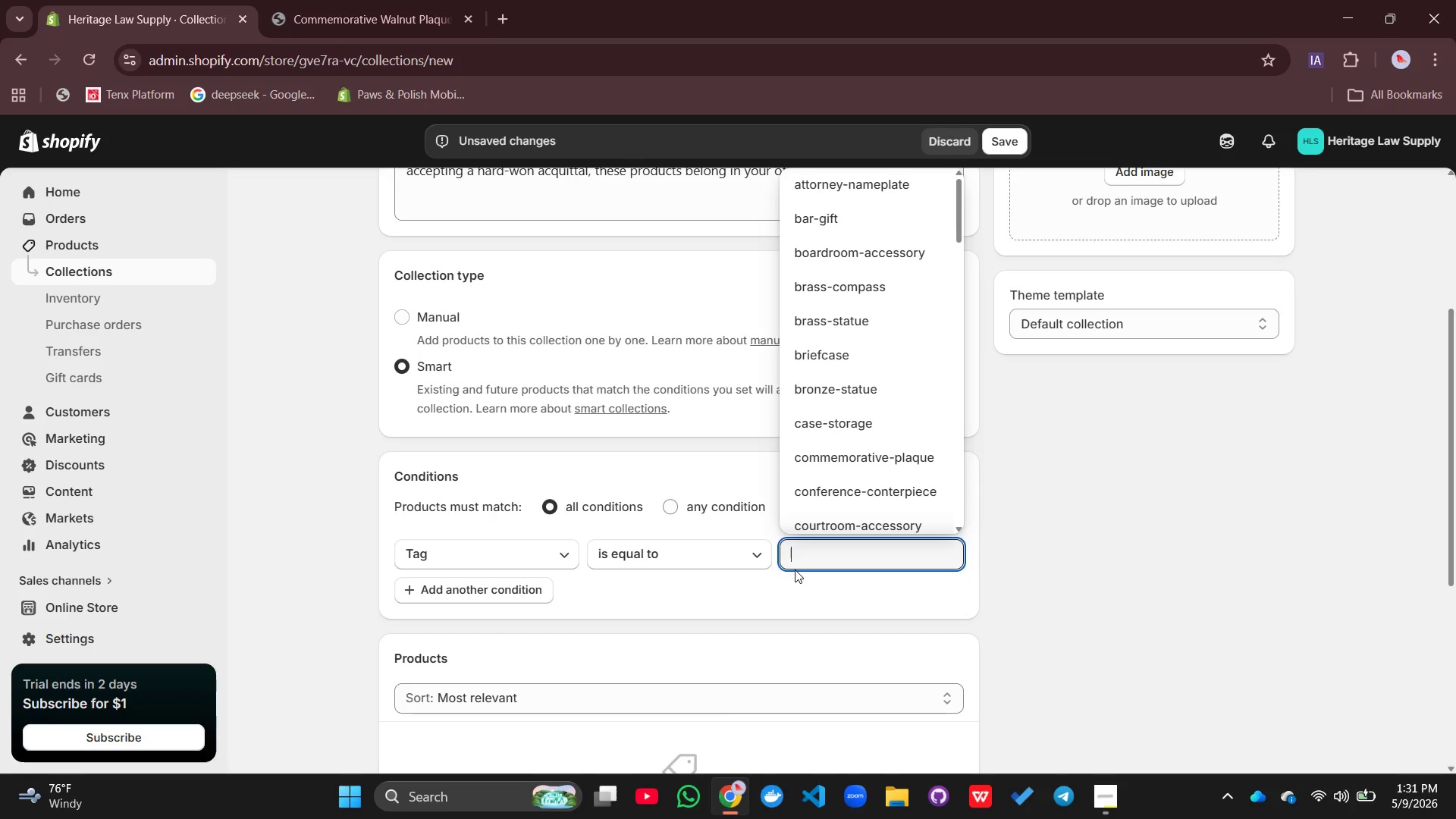 
type(crimi)
 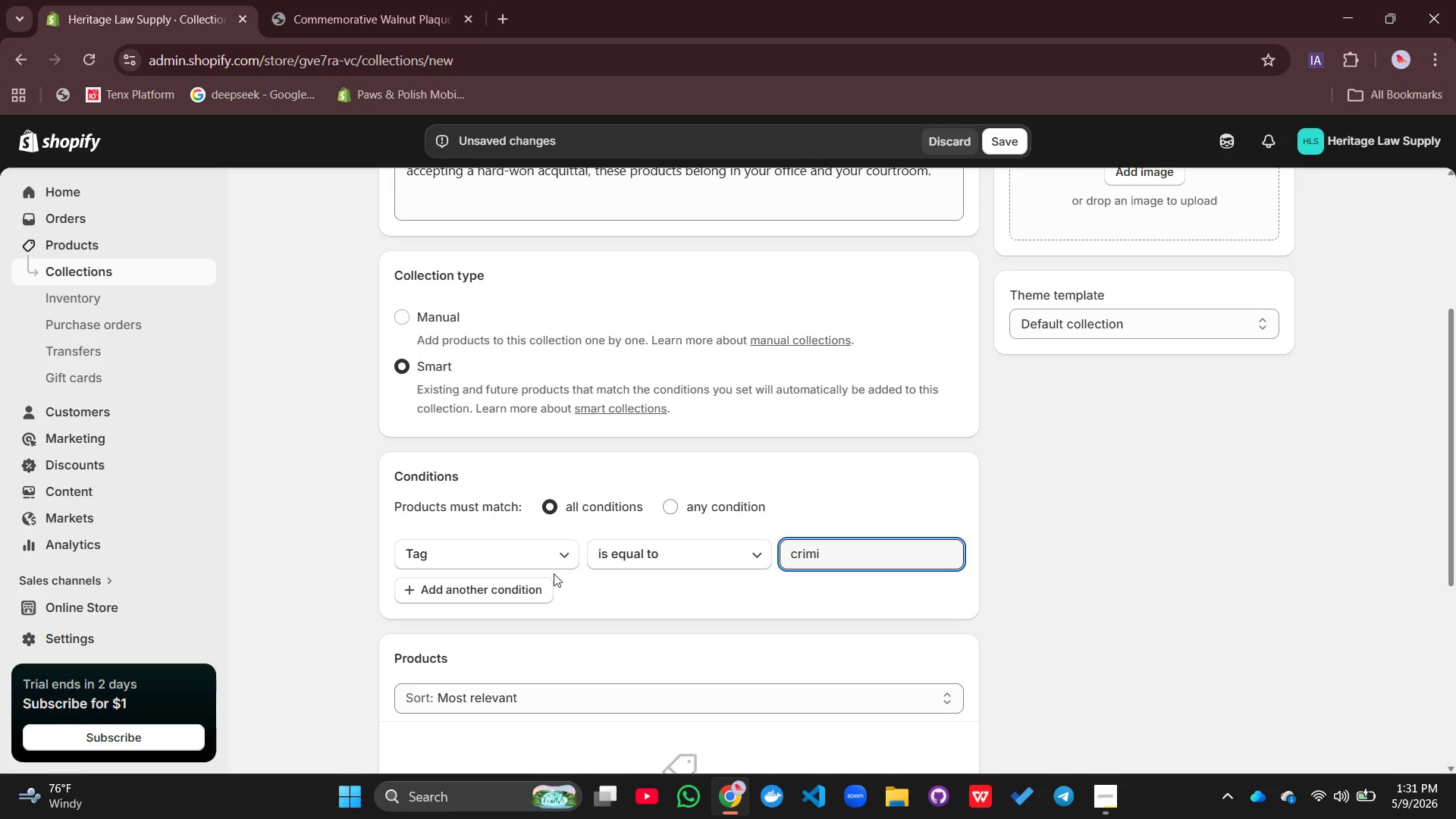 
left_click([531, 558])
 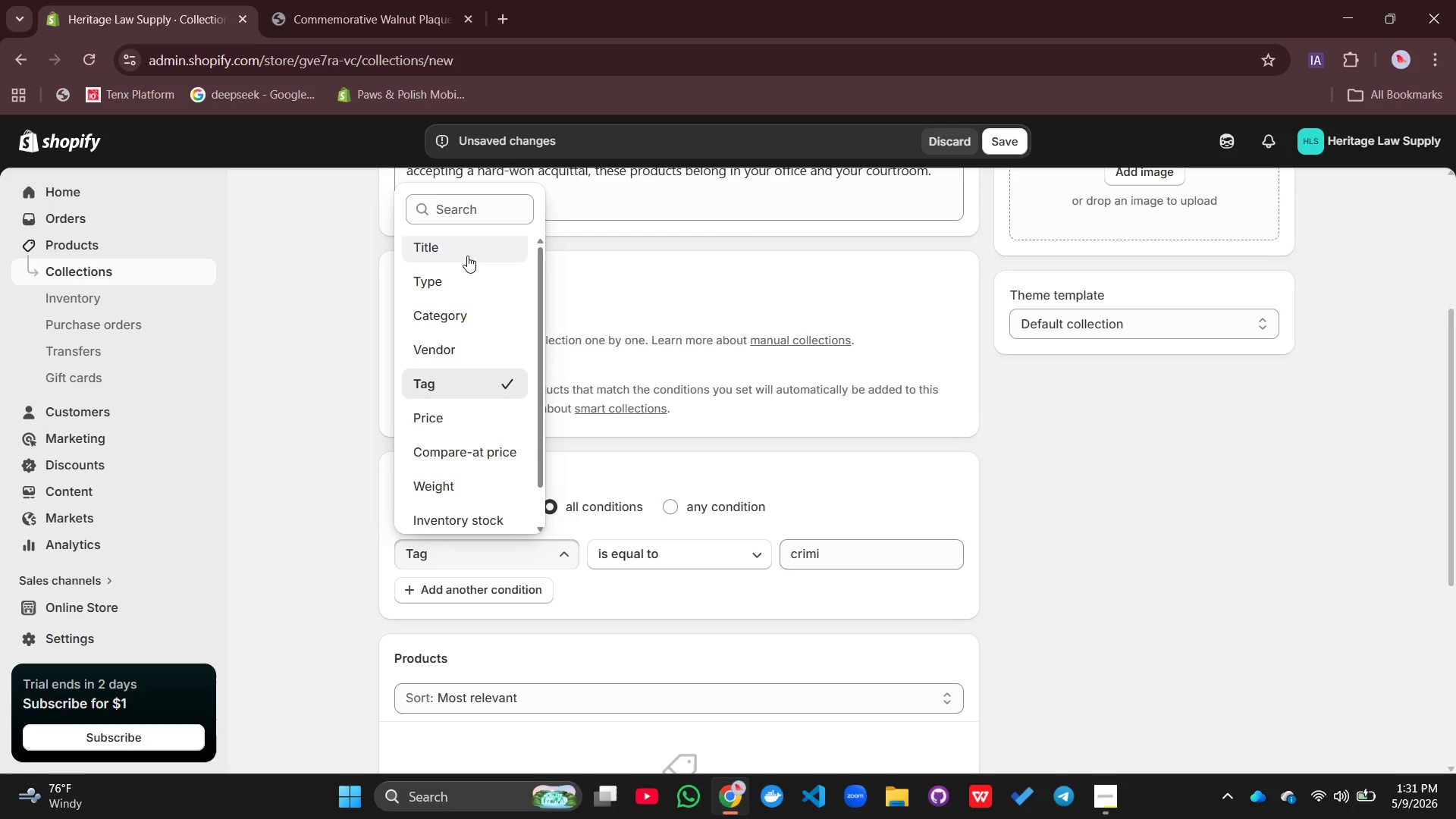 
left_click([467, 256])
 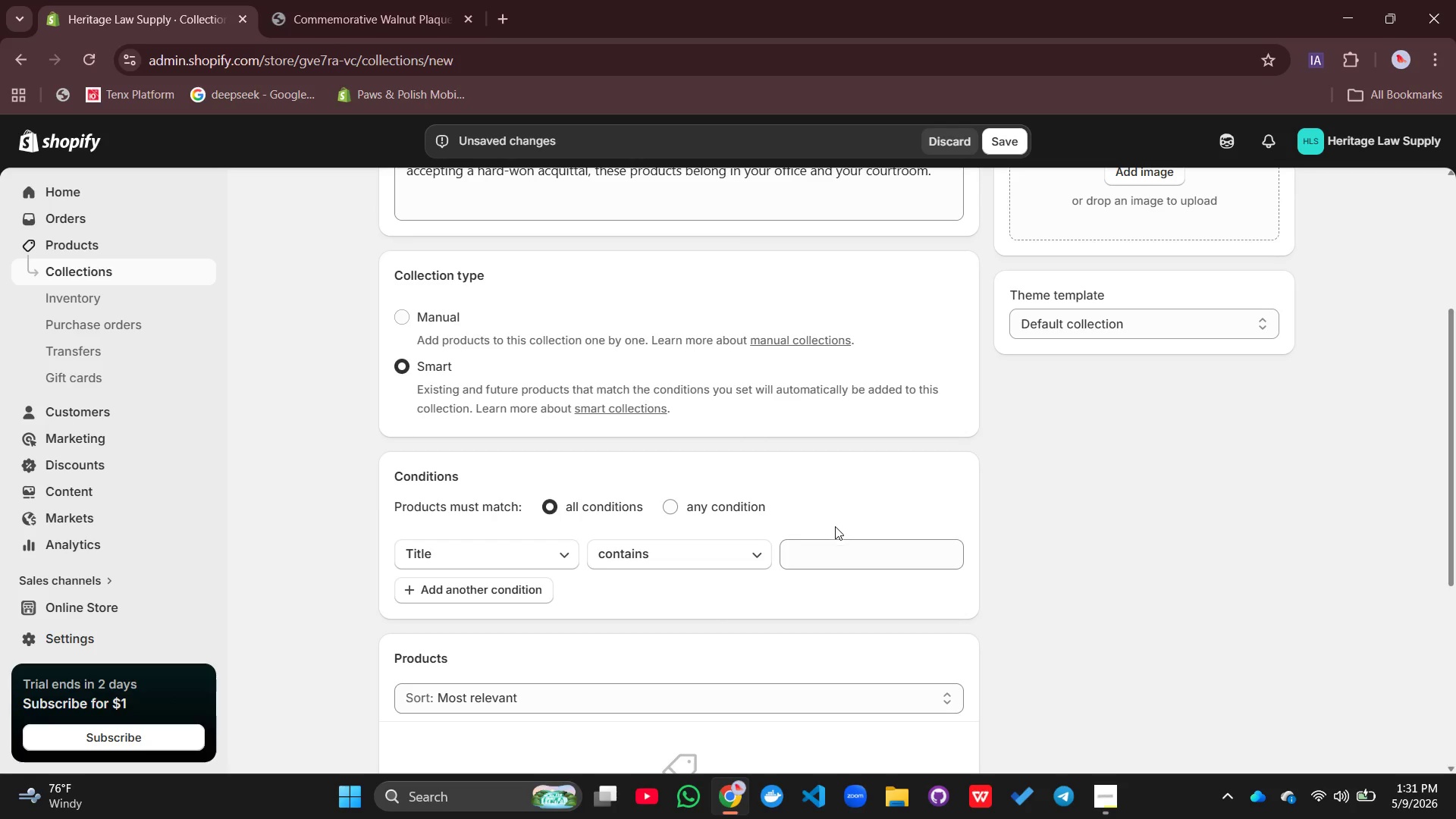 
left_click([833, 546])
 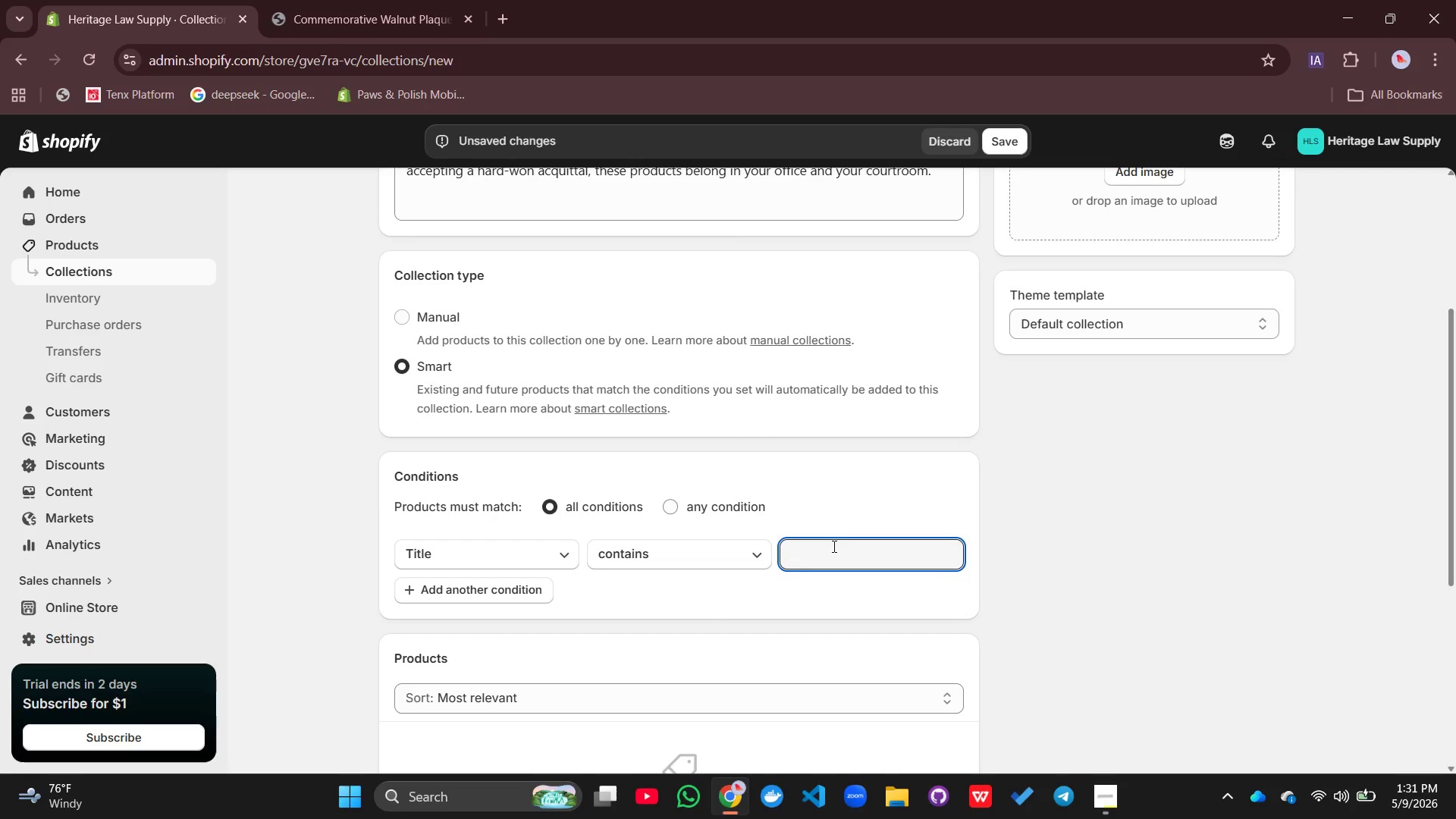 
type(crimina;)
 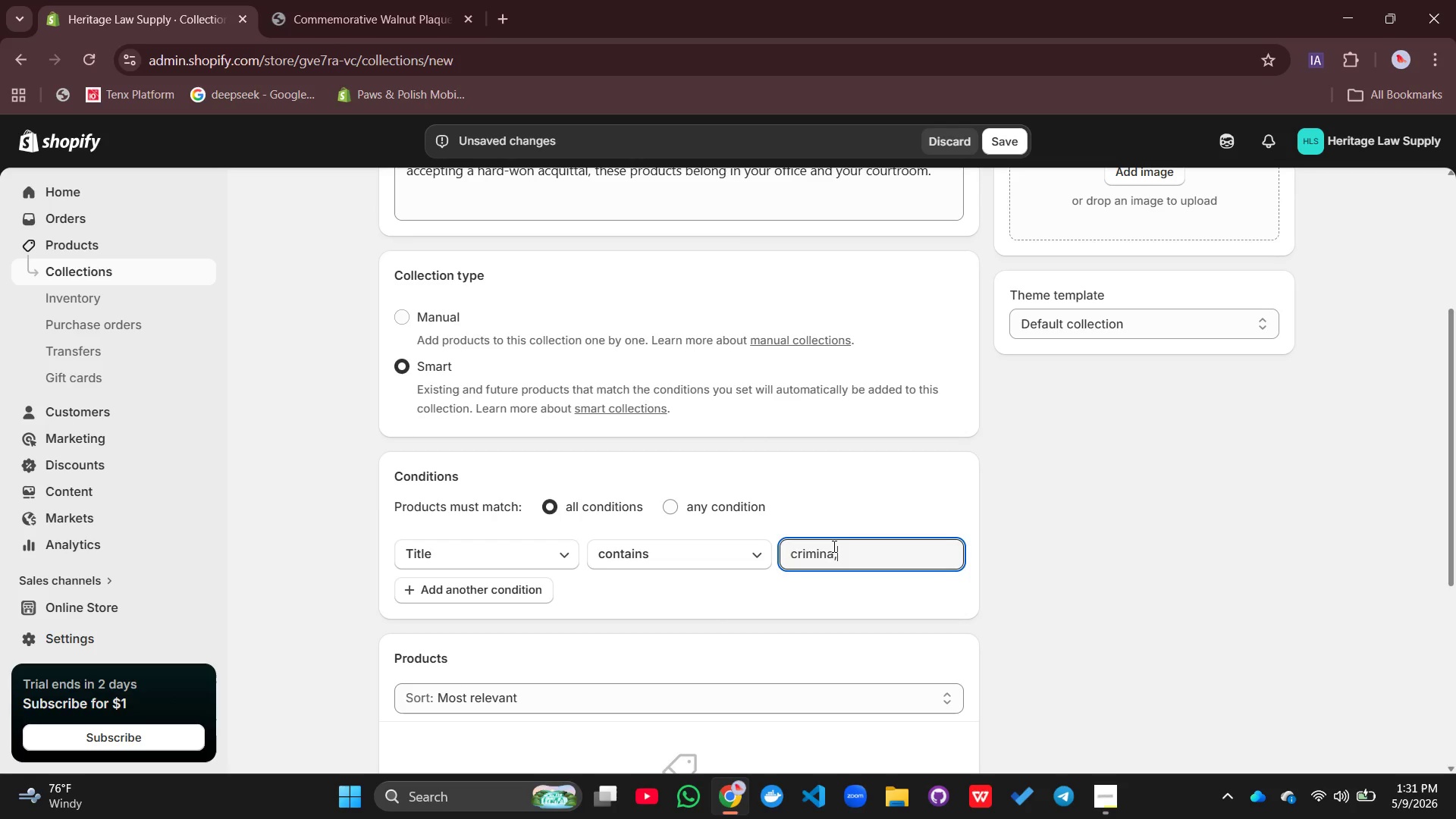 
hold_key(key=Backspace, duration=1.05)
 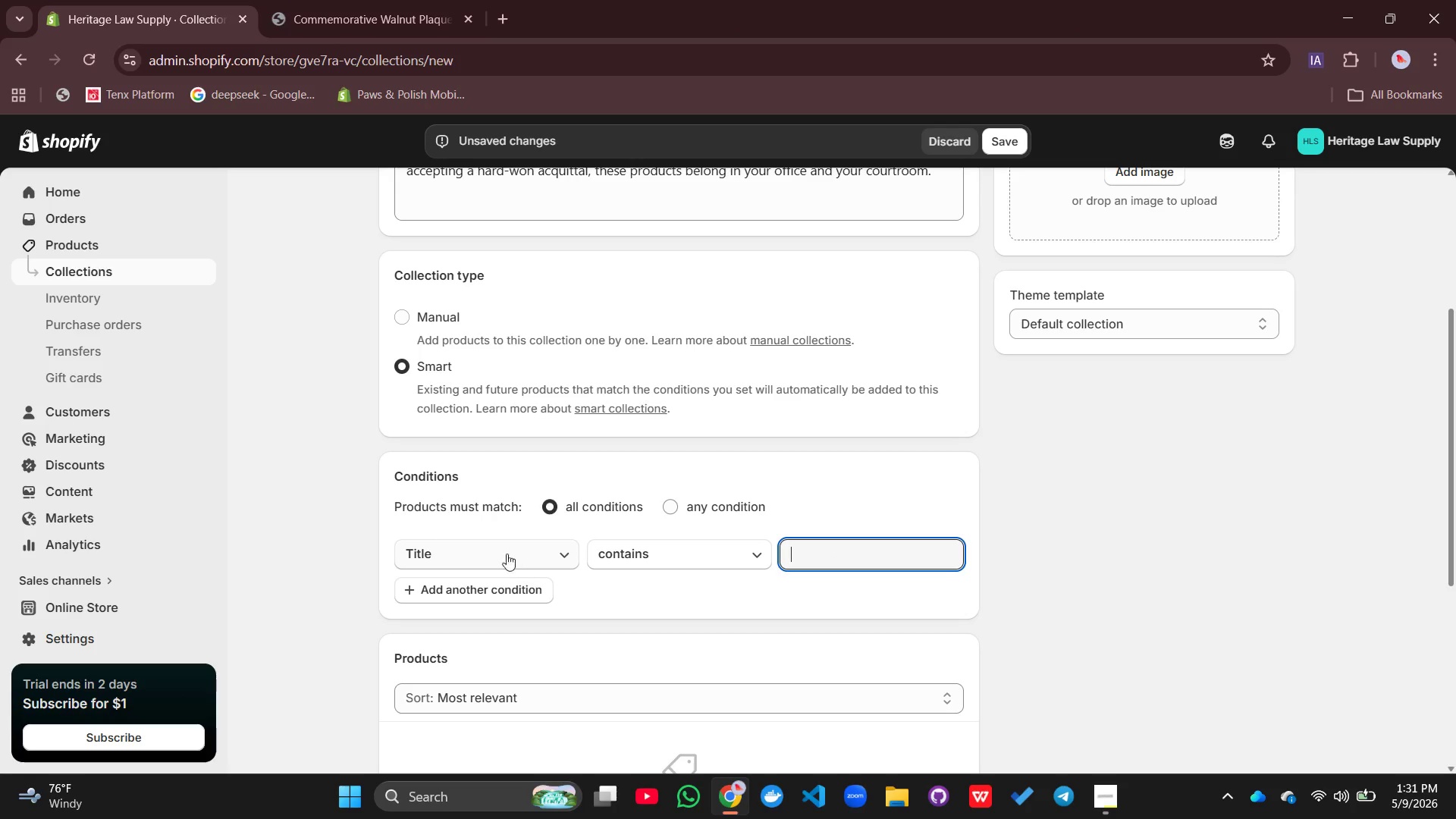 
left_click([506, 551])
 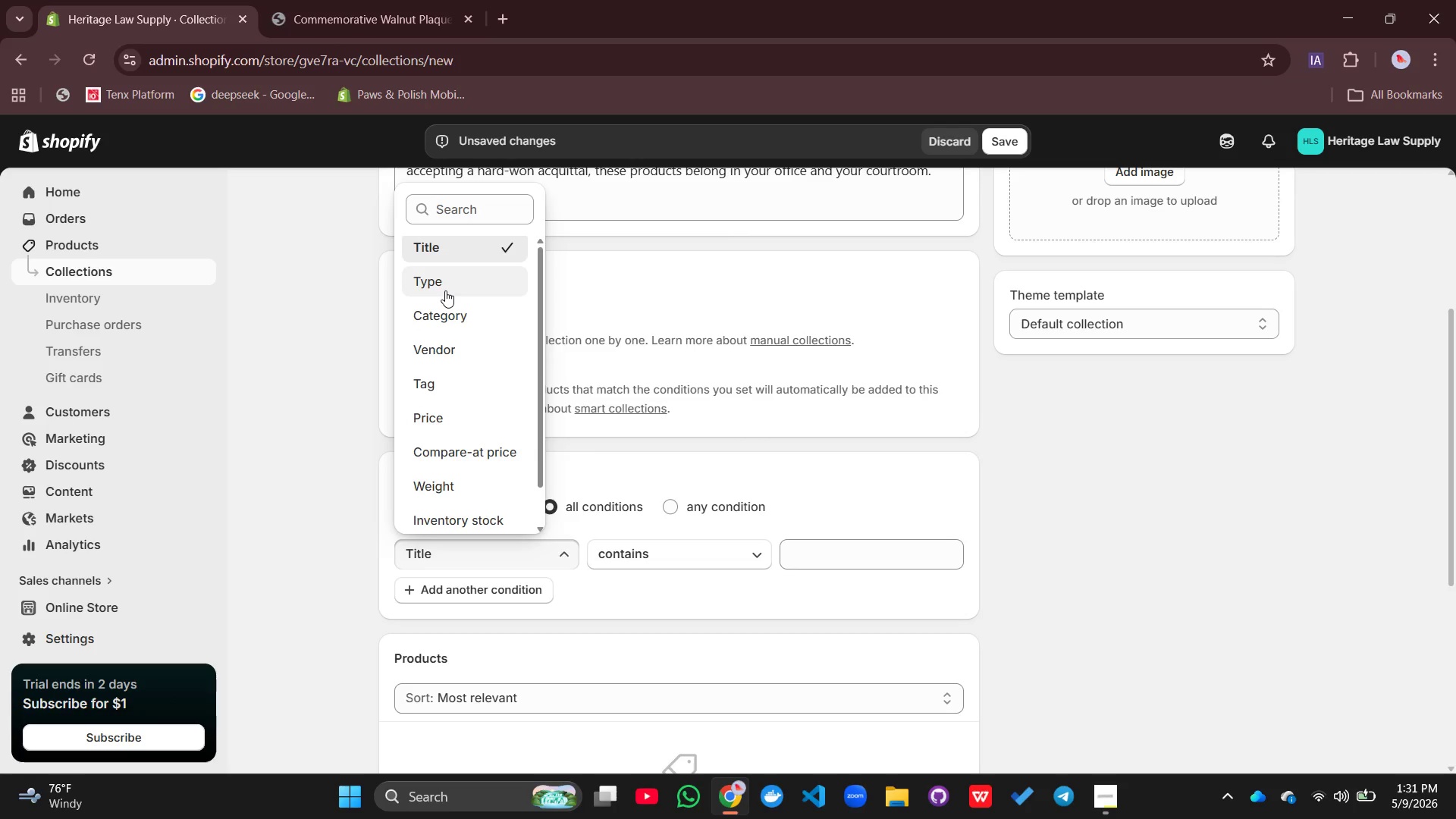 
left_click([445, 290])
 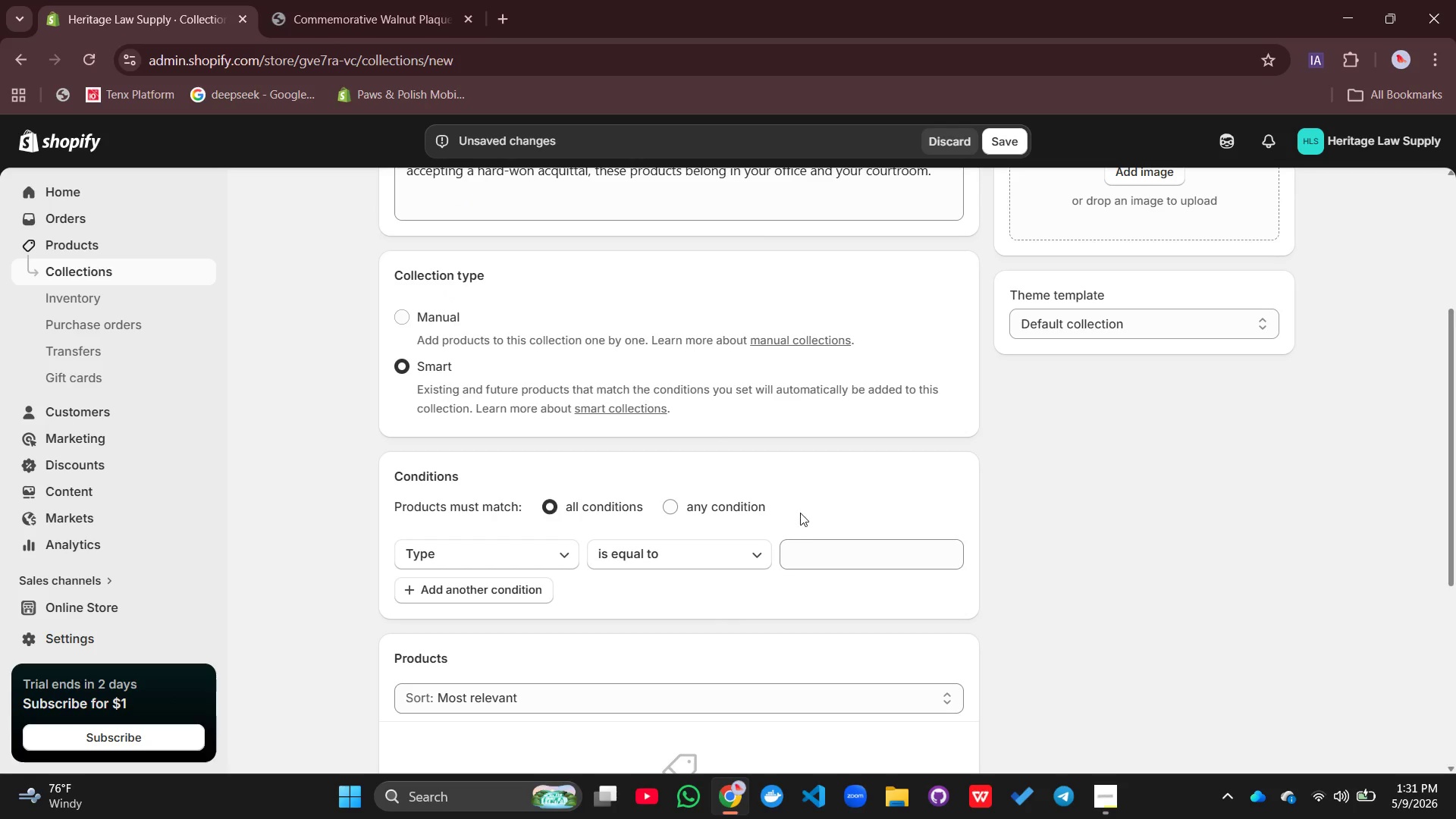 
left_click([810, 551])
 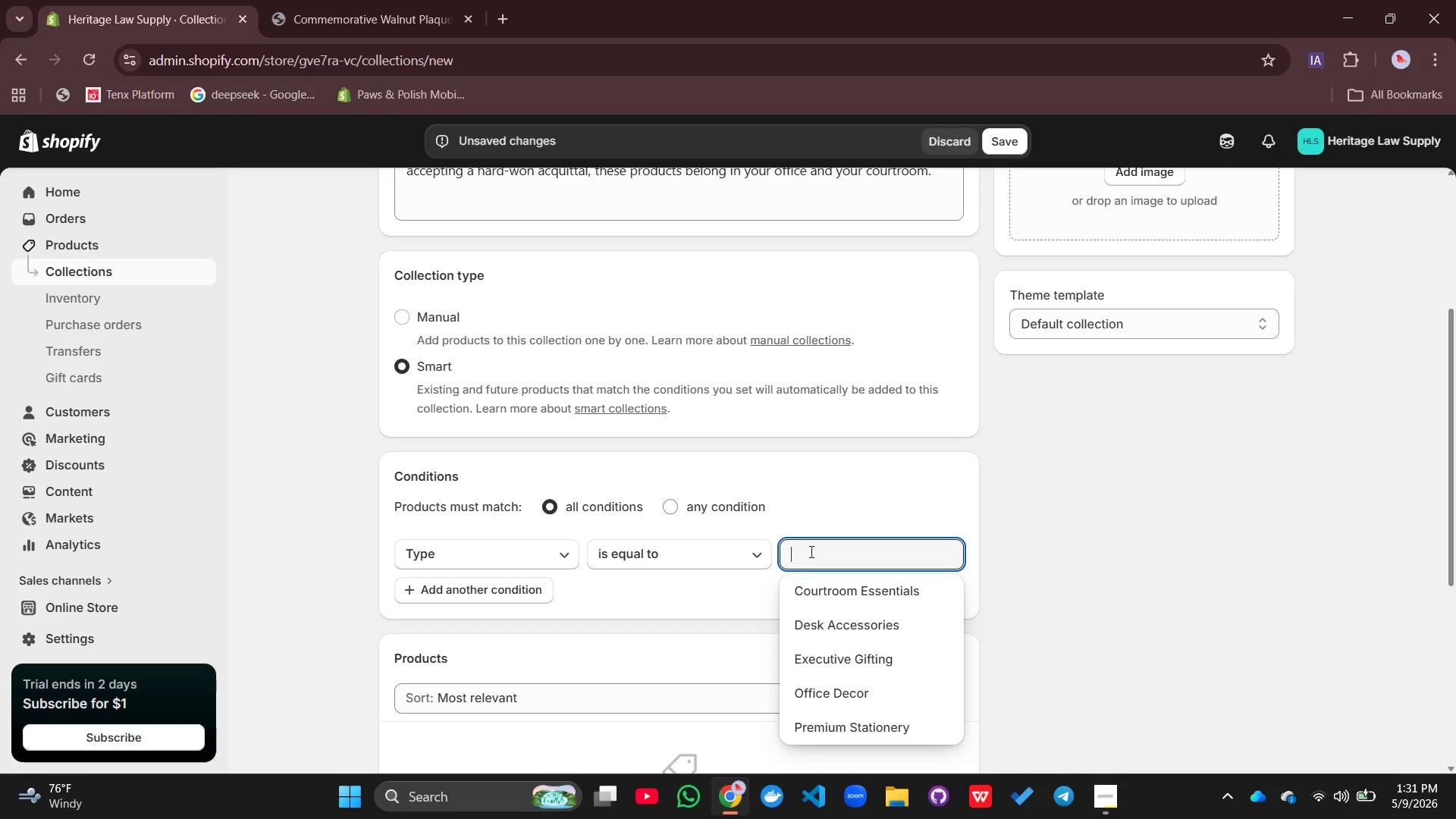 
wait(11.27)
 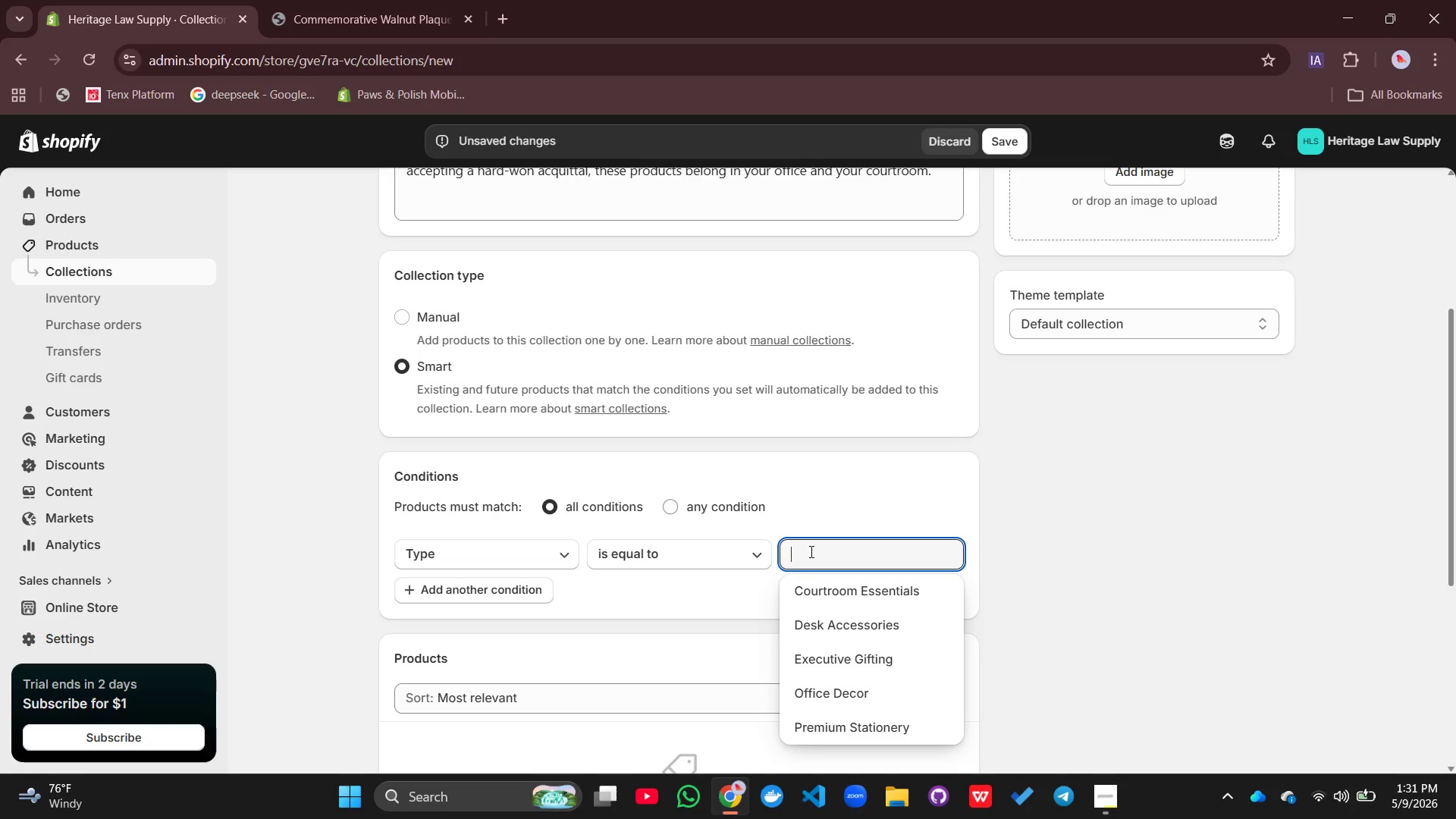 
left_click([728, 583])
 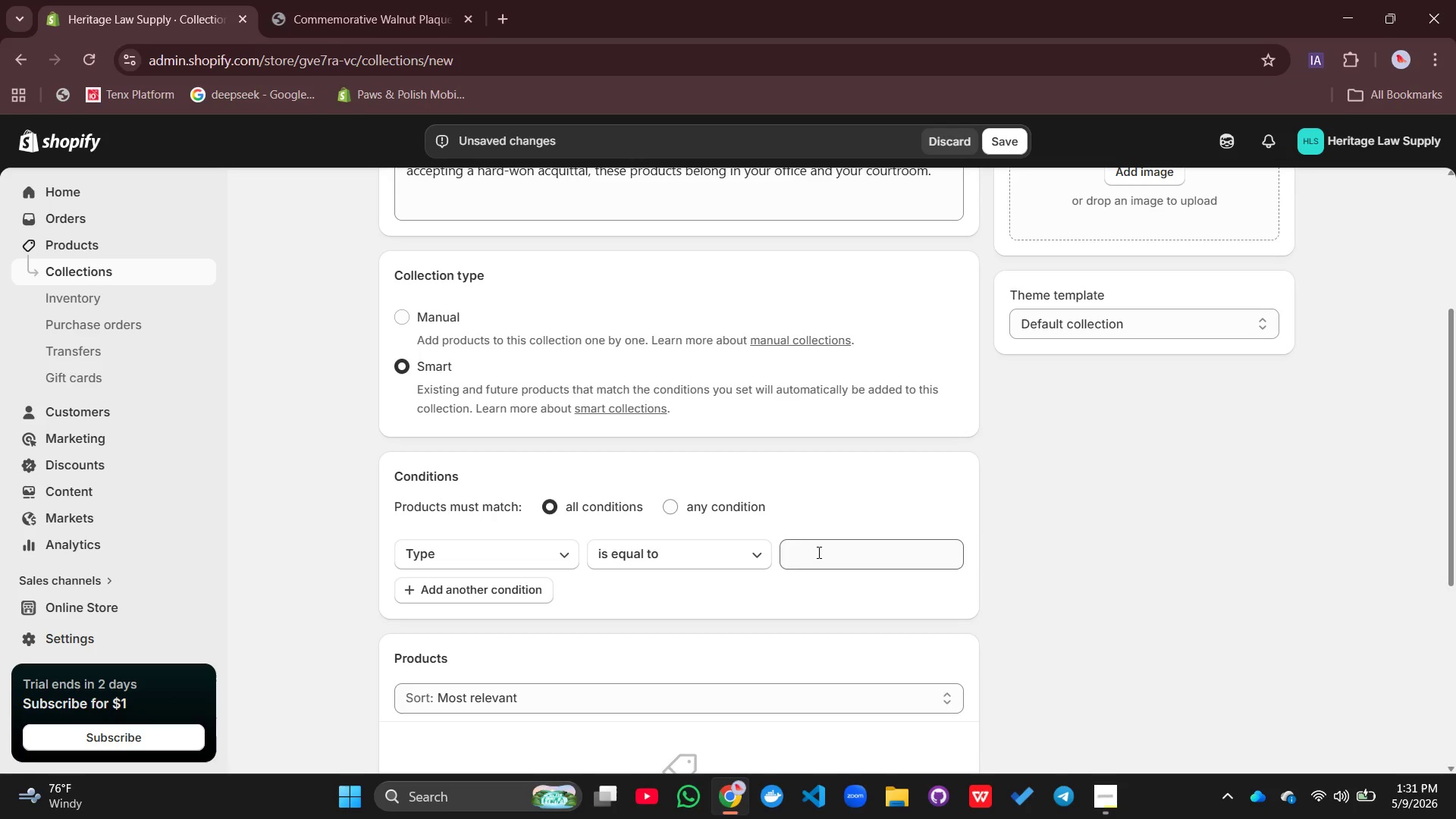 
left_click([819, 551])
 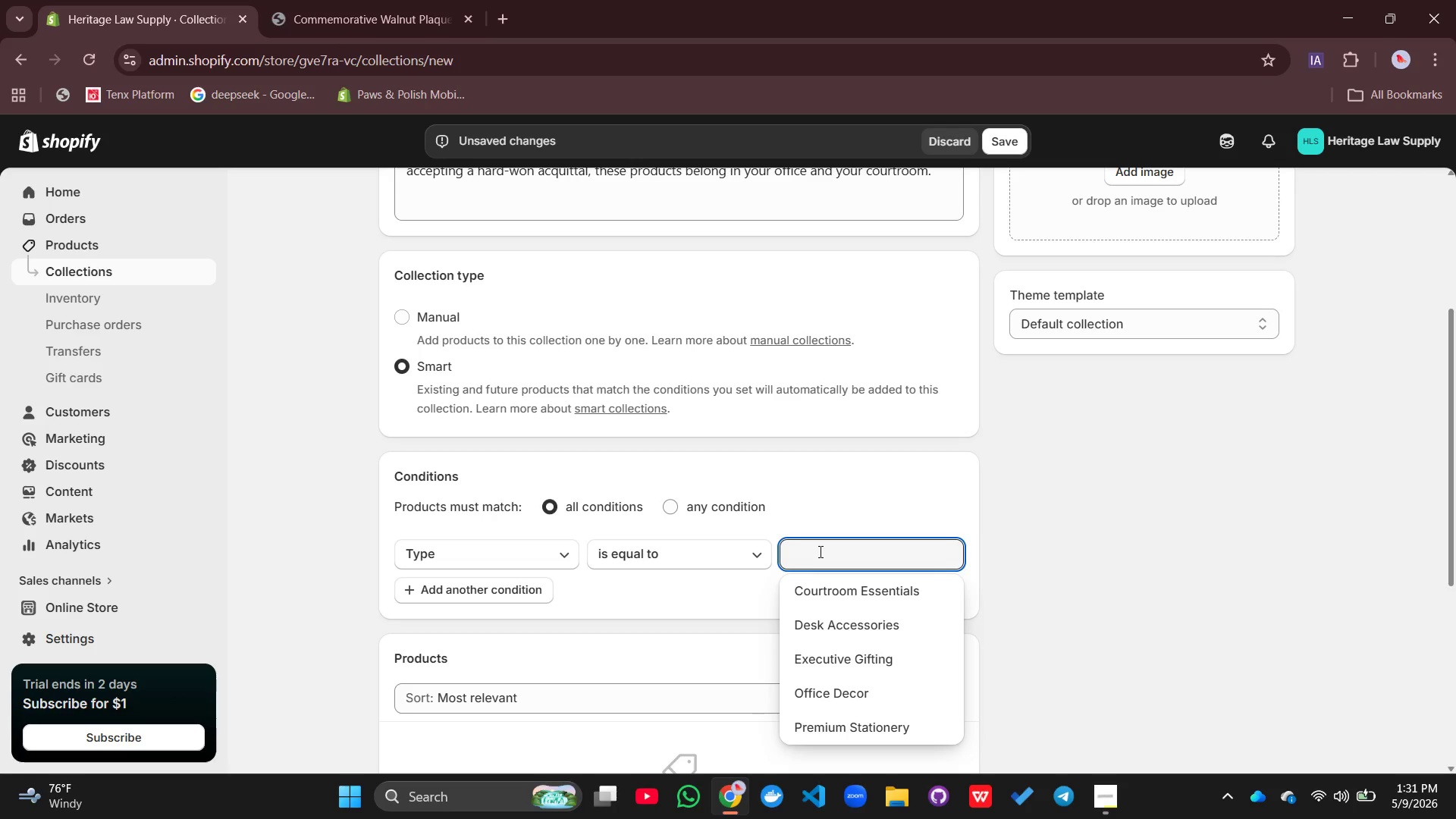 
type(crimina;)
key(Backspace)
type(l defense)
 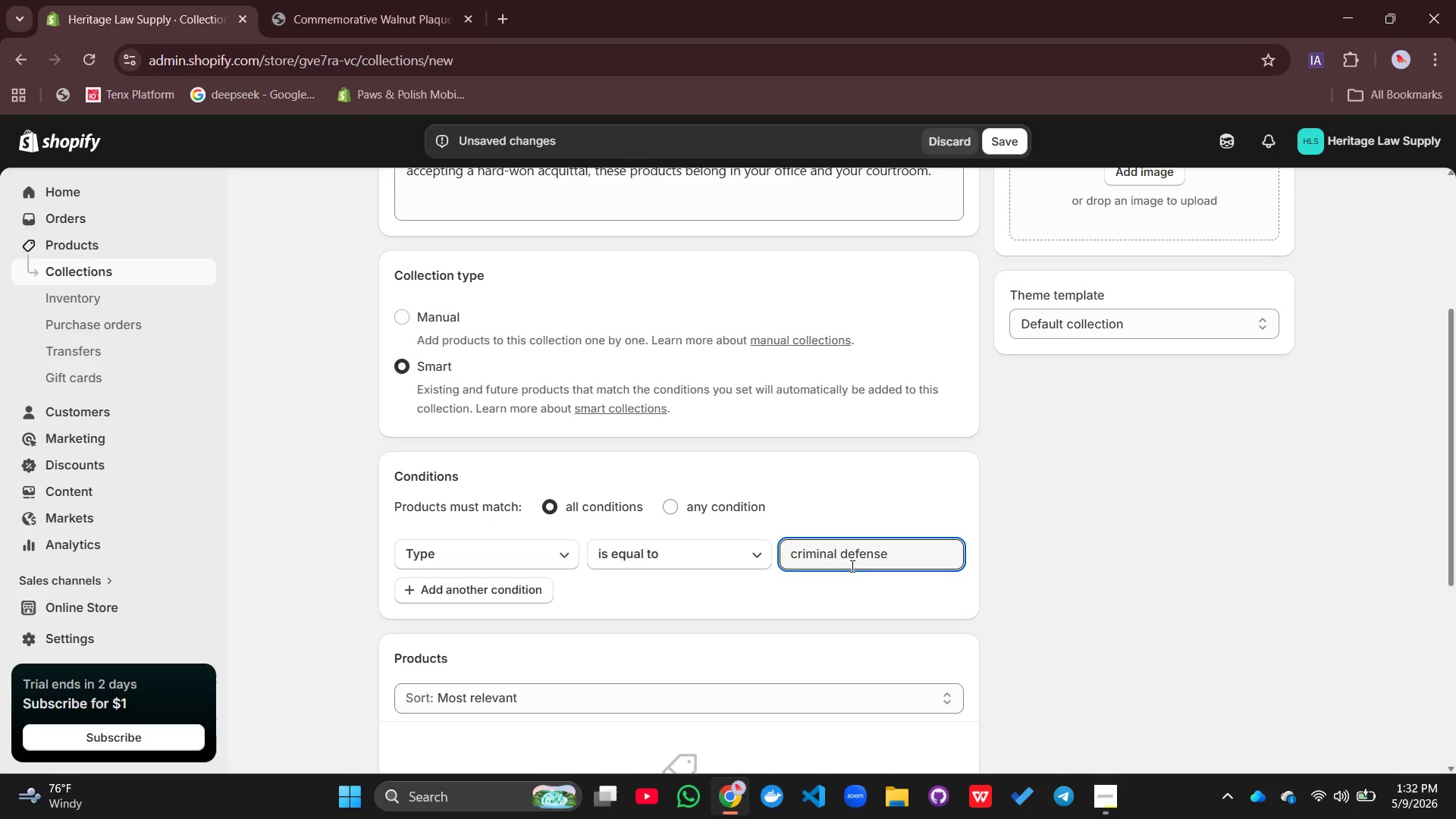 
left_click([841, 554])
 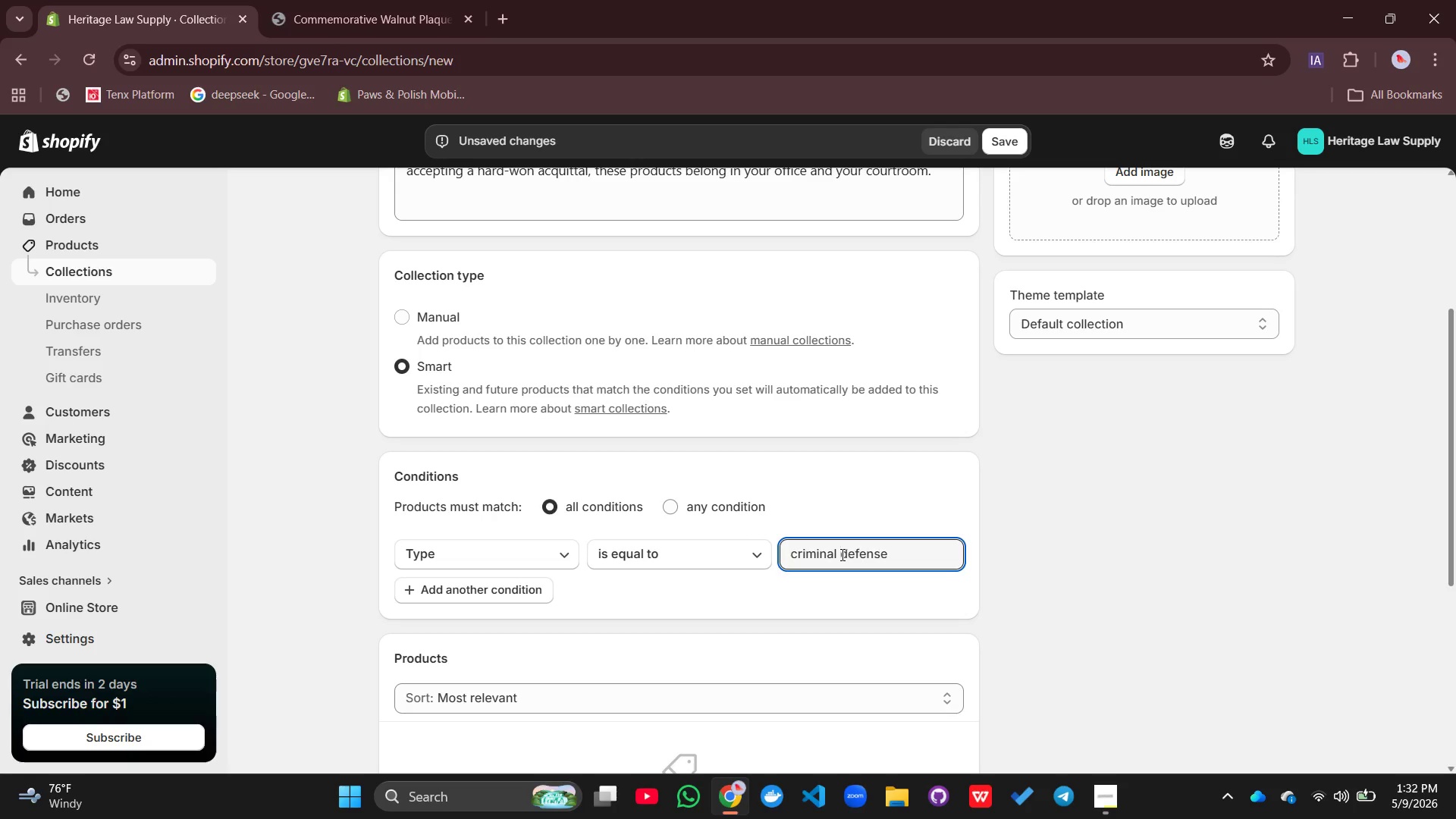 
key(Backspace)
 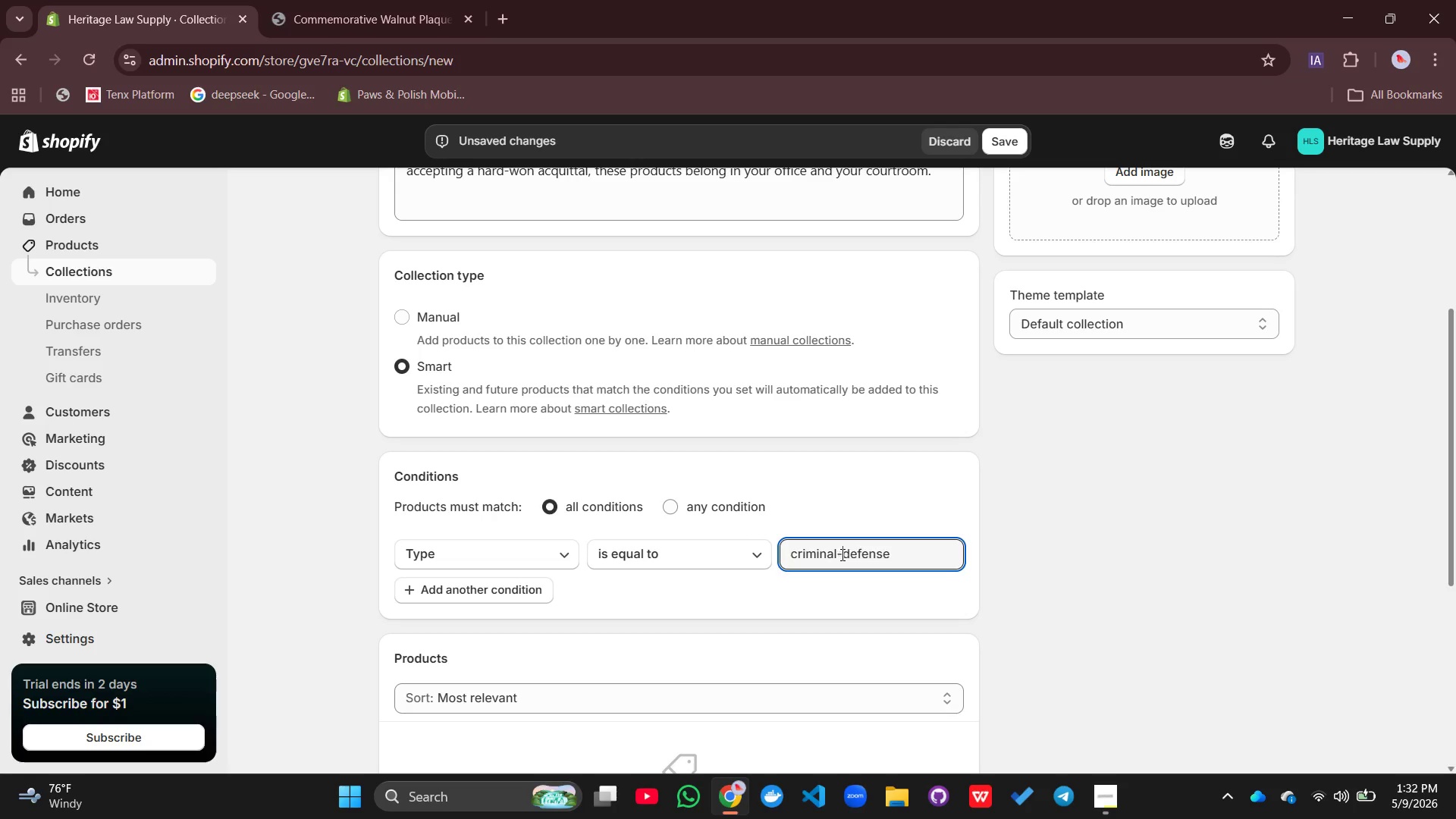 
key(Minus)
 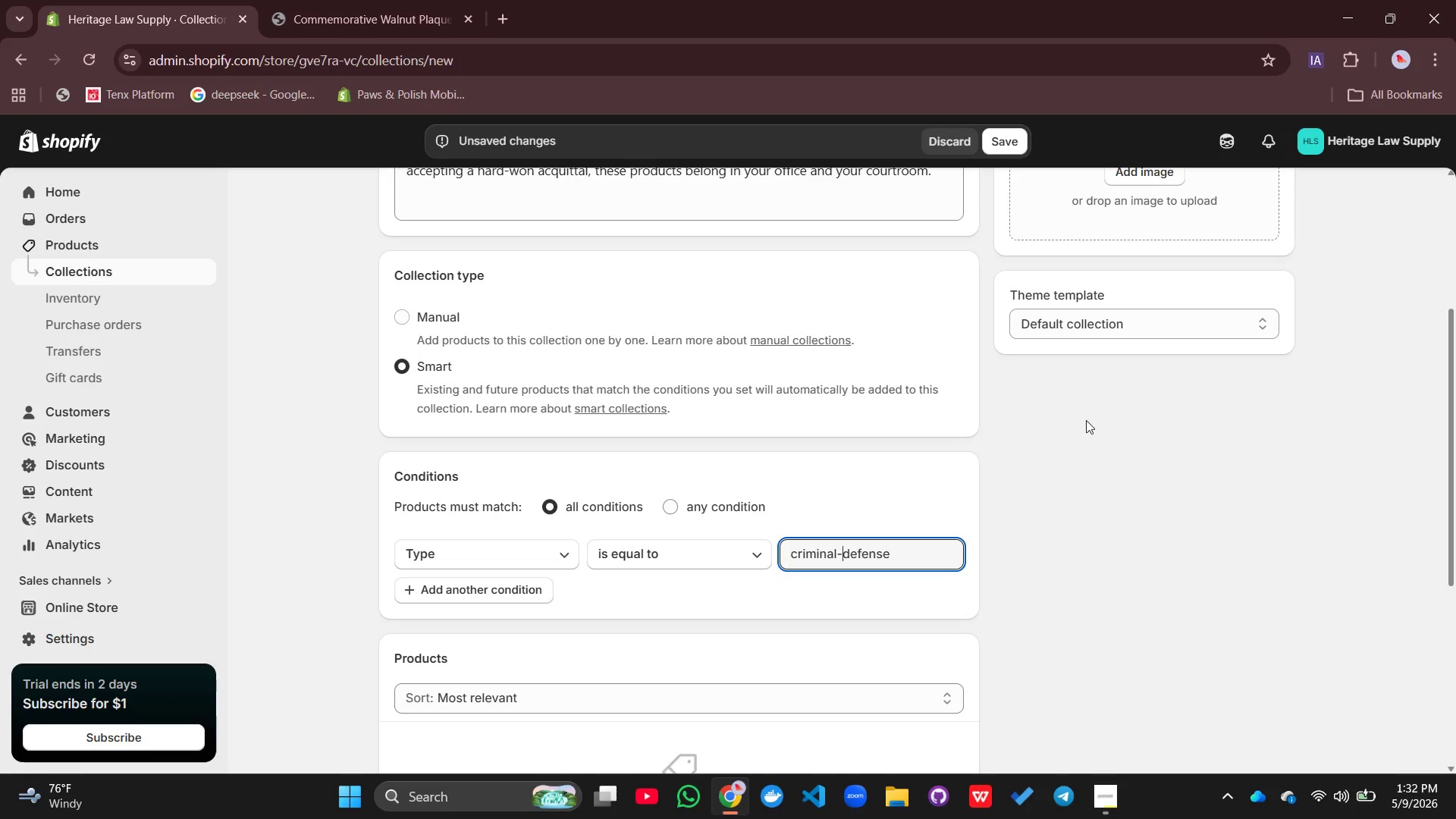 
left_click([1019, 559])
 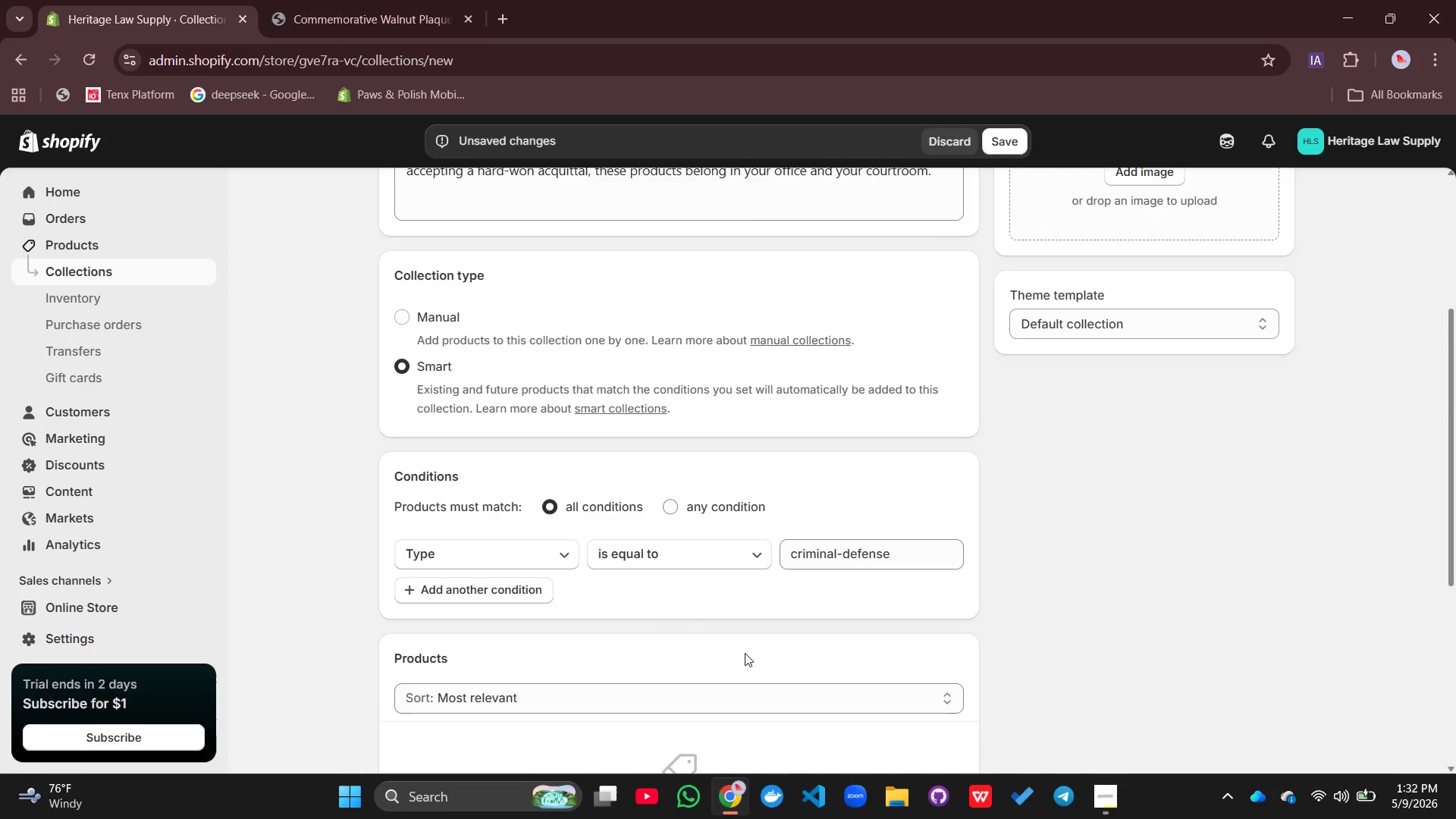 
scroll: coordinate [745, 653], scroll_direction: down, amount: 5.0
 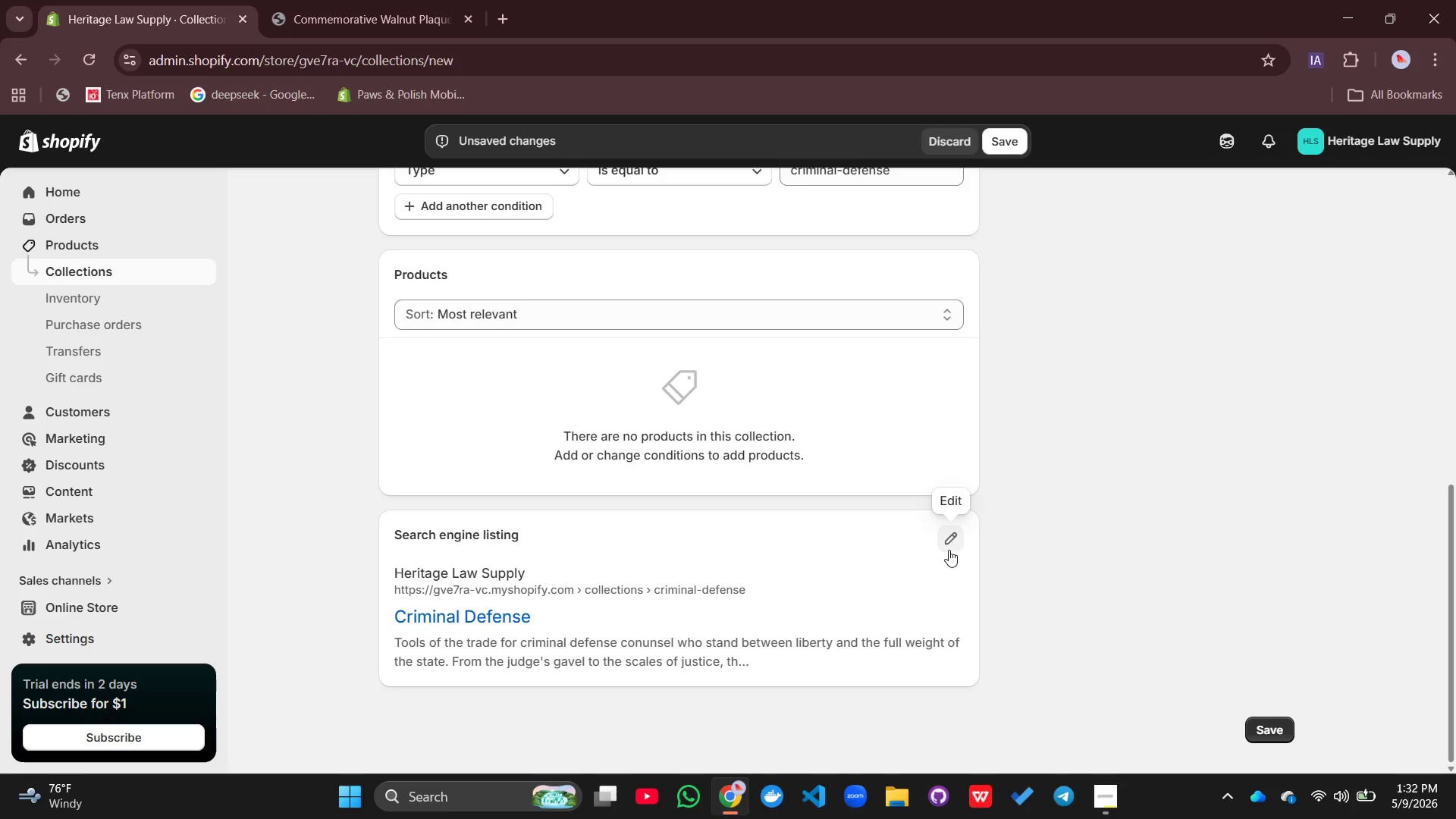 
left_click([949, 548])
 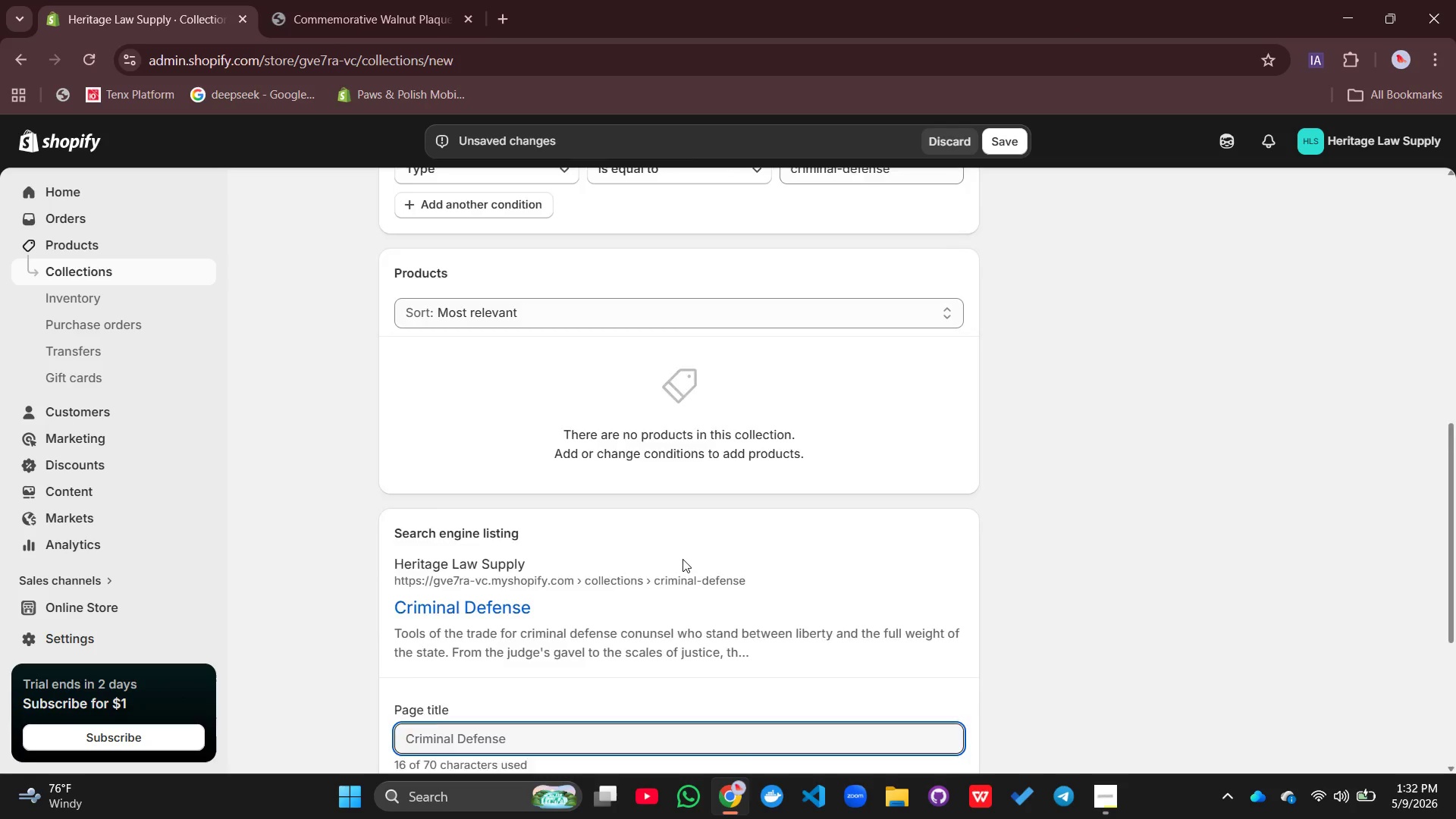 
scroll: coordinate [682, 559], scroll_direction: down, amount: 3.0
 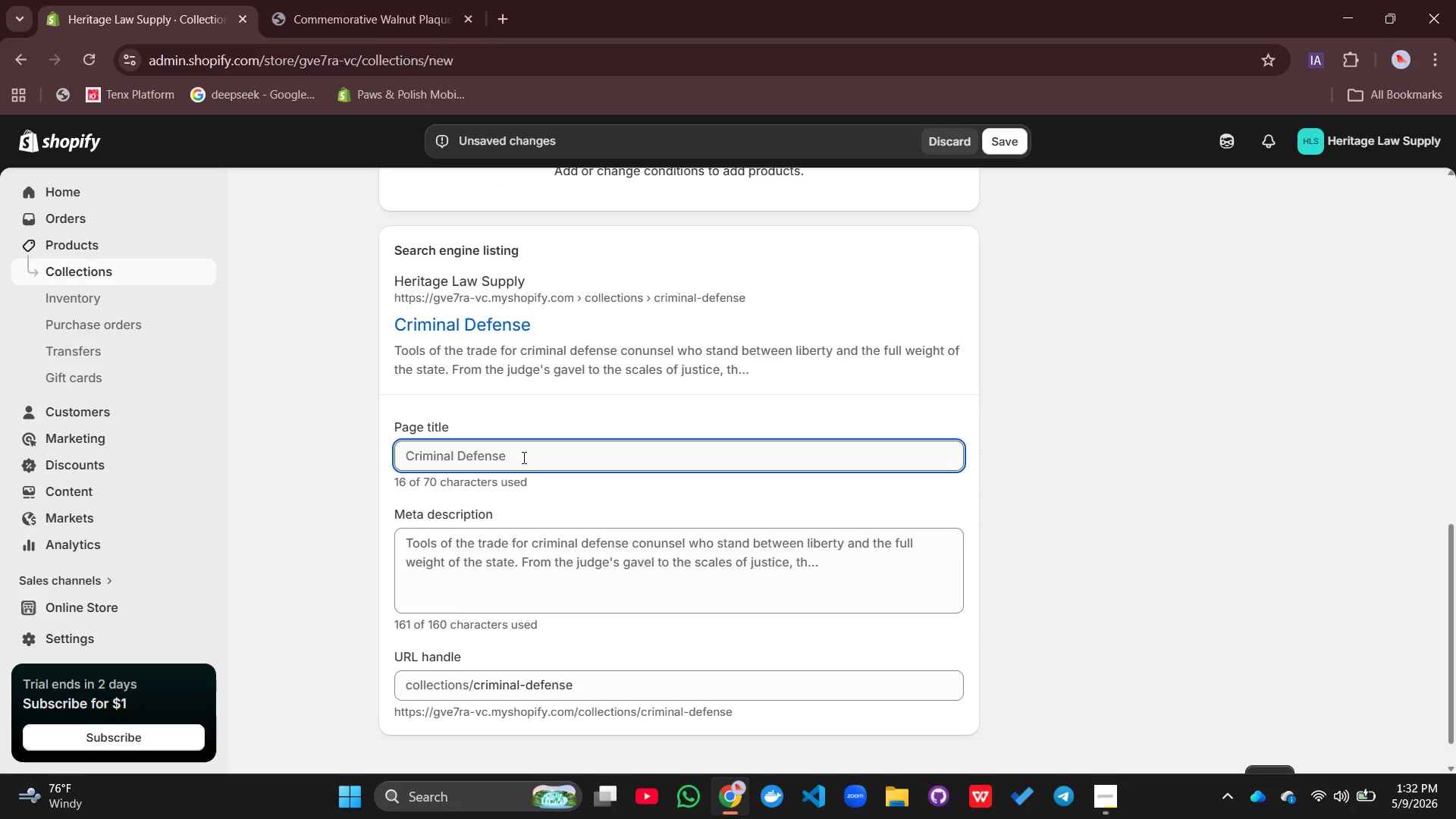 
left_click([522, 453])
 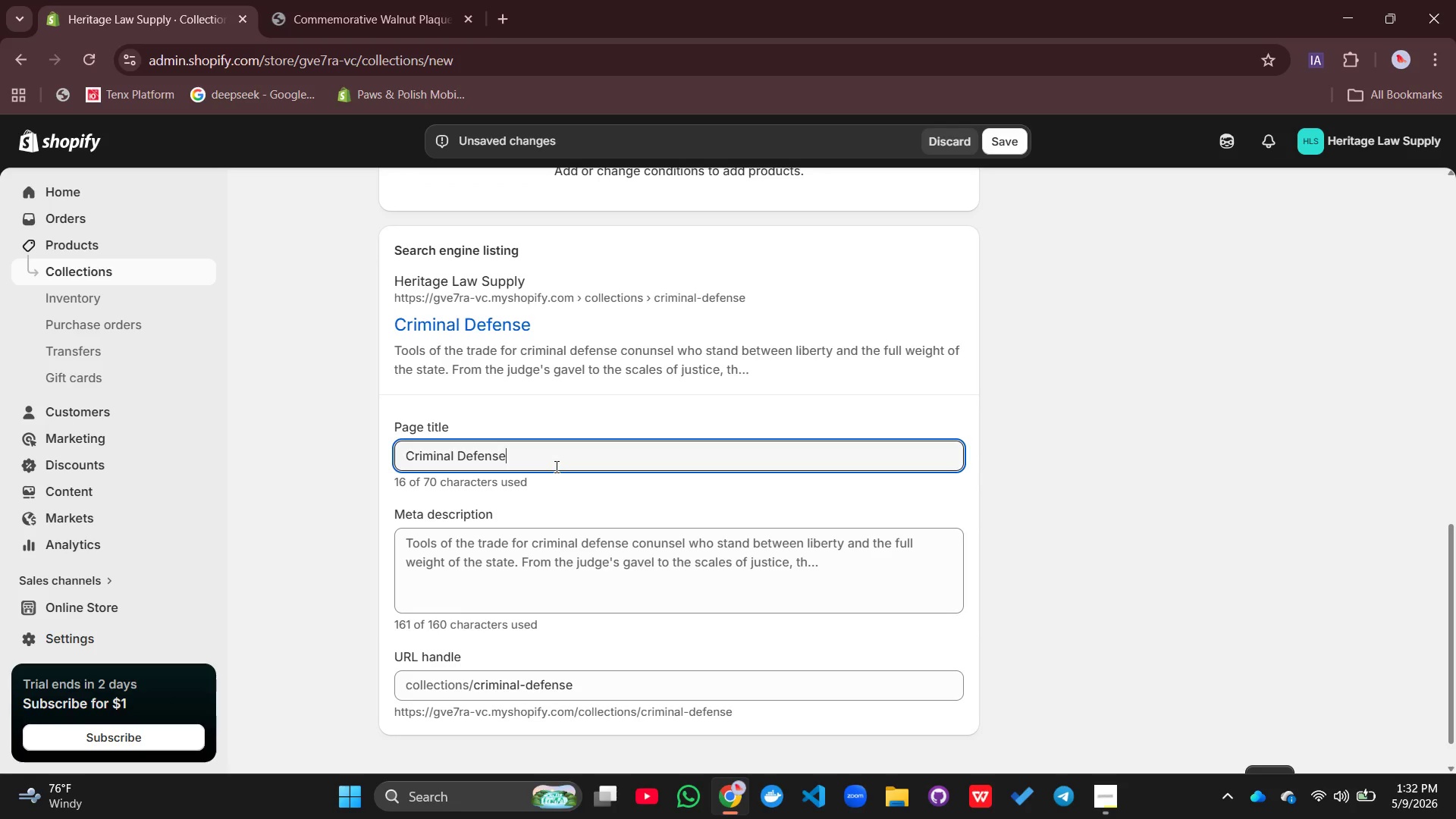 
type( | heritage Law Supply)
 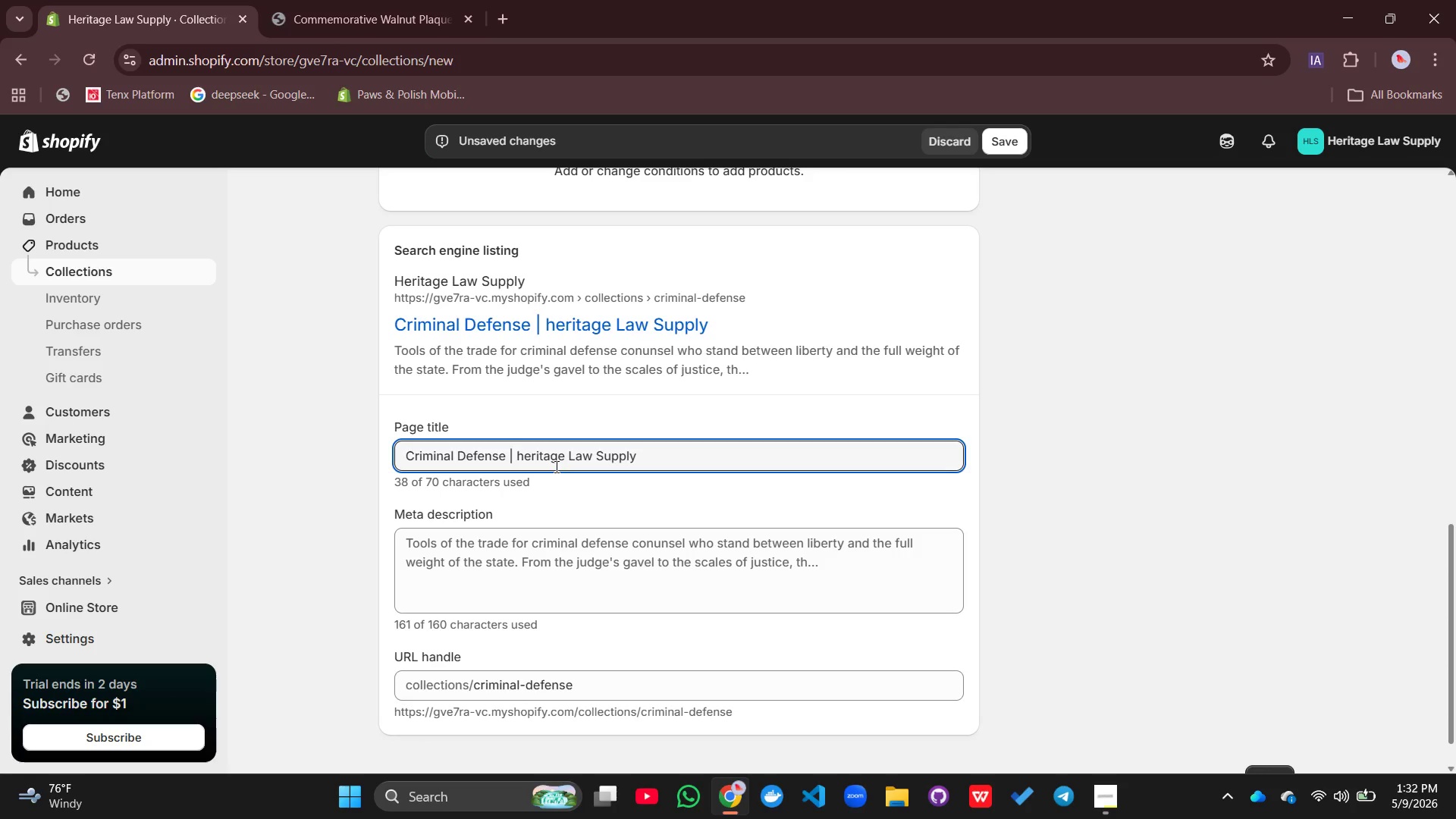 
left_click([522, 456])
 